 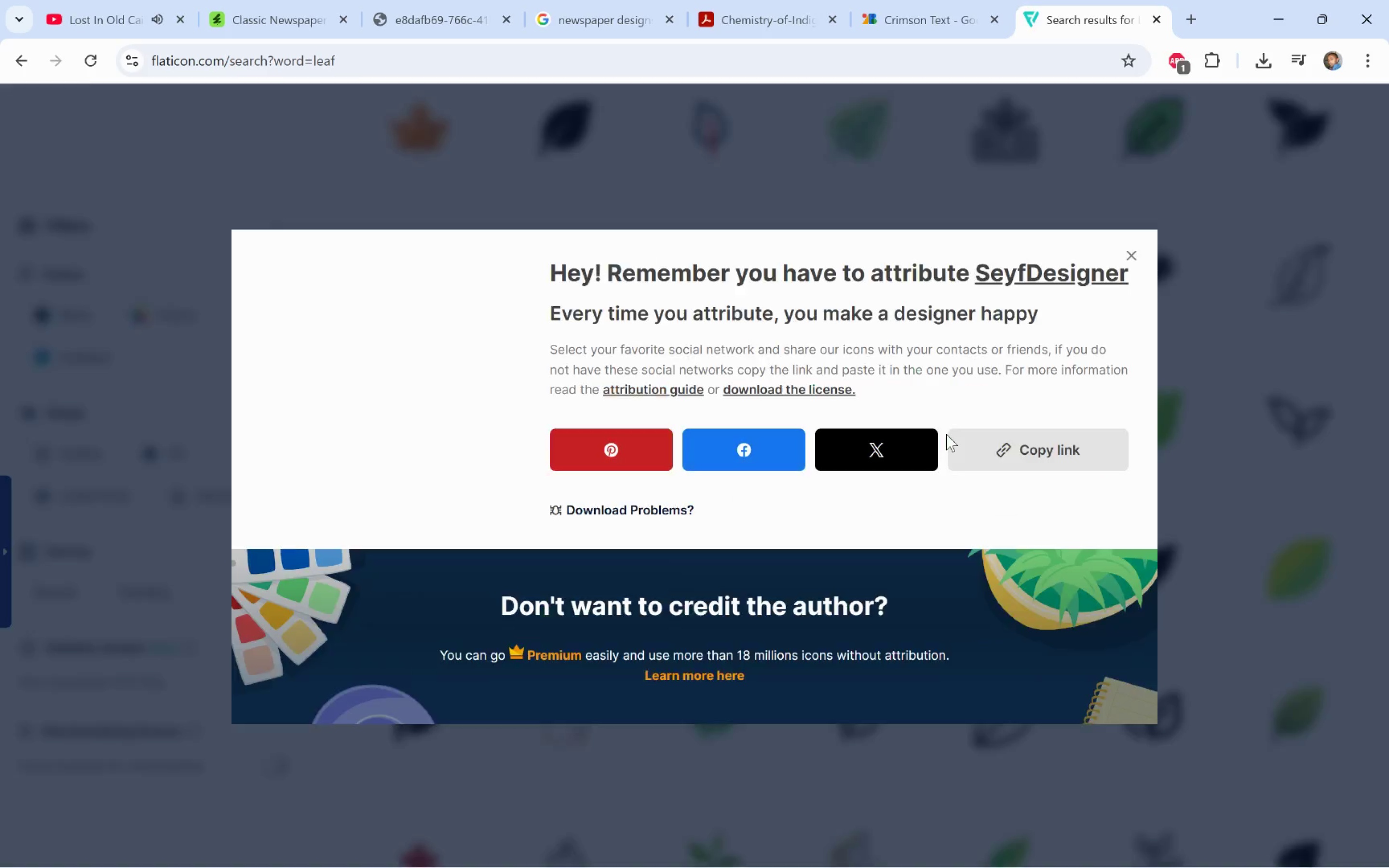 
left_click([867, 255])
 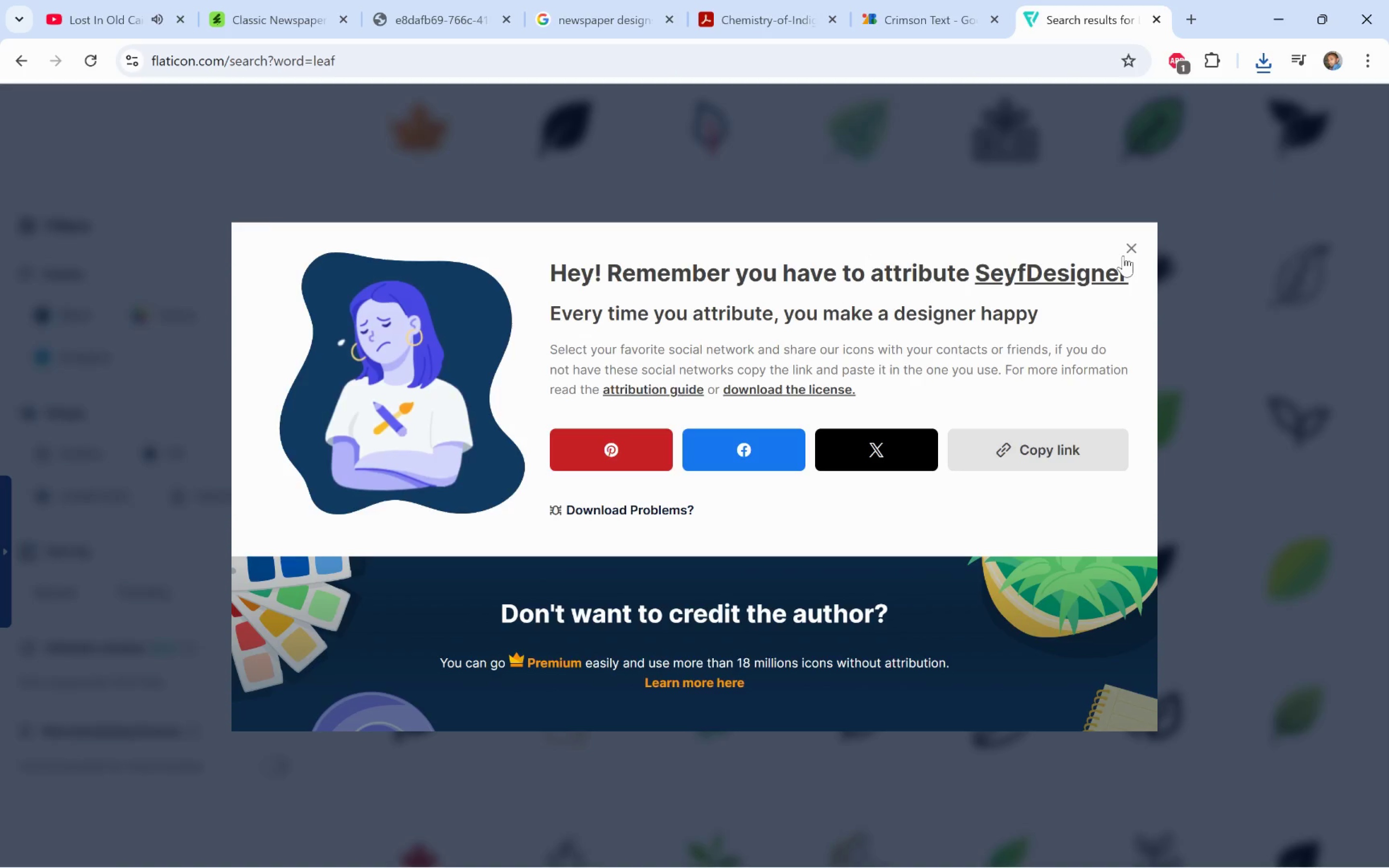 
left_click([1126, 248])
 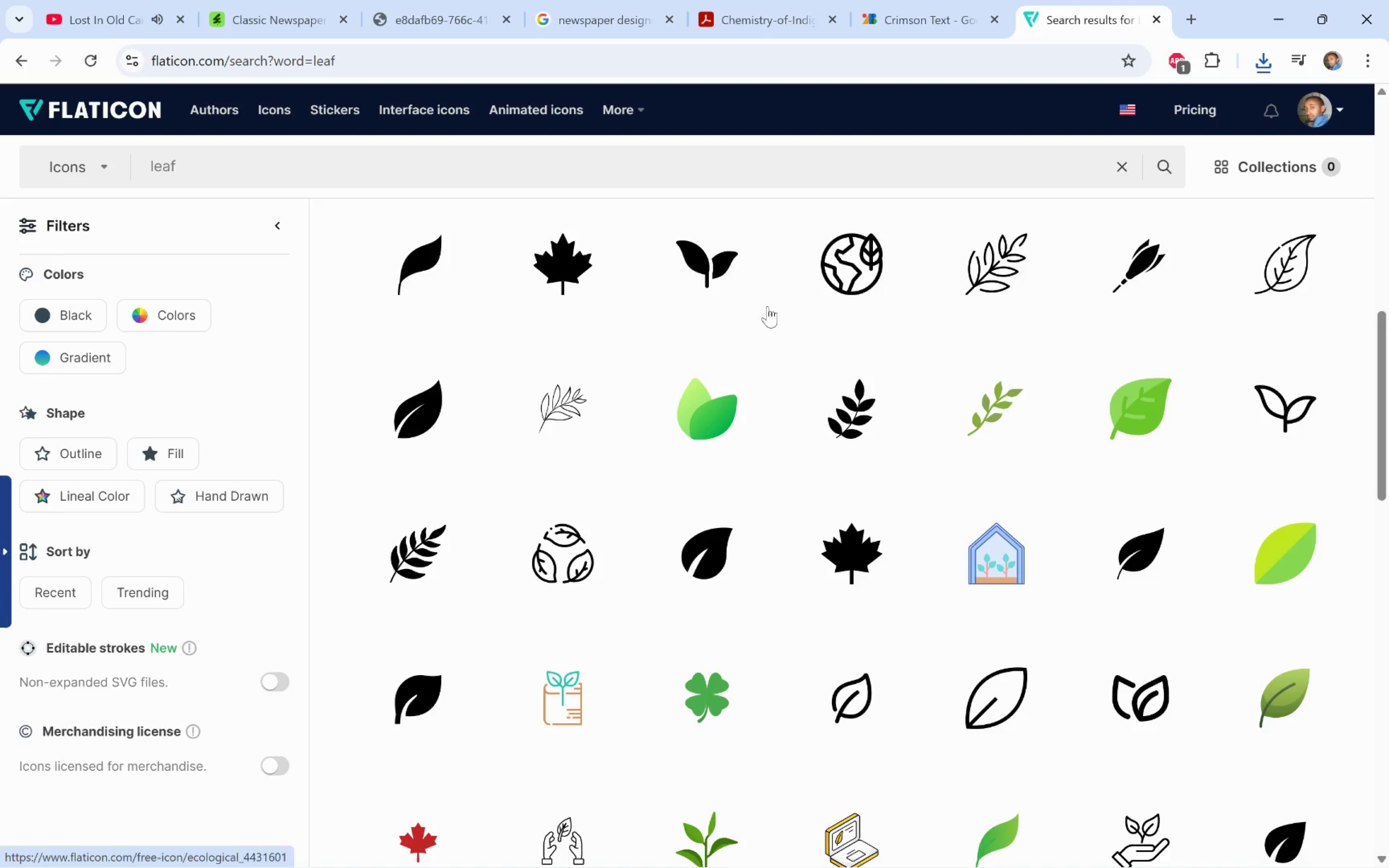 
key(Alt+Tab)
 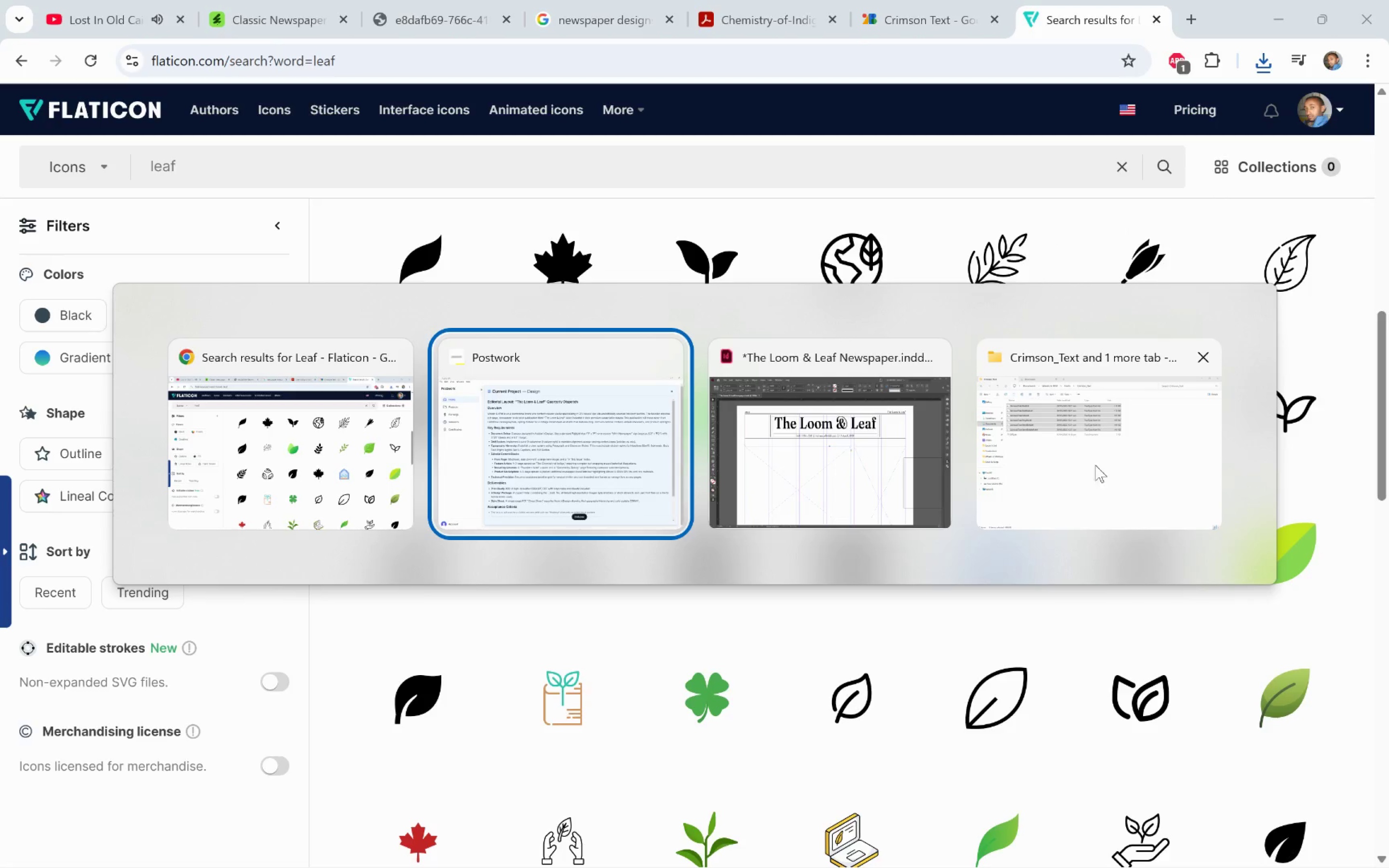 
left_click([1134, 473])
 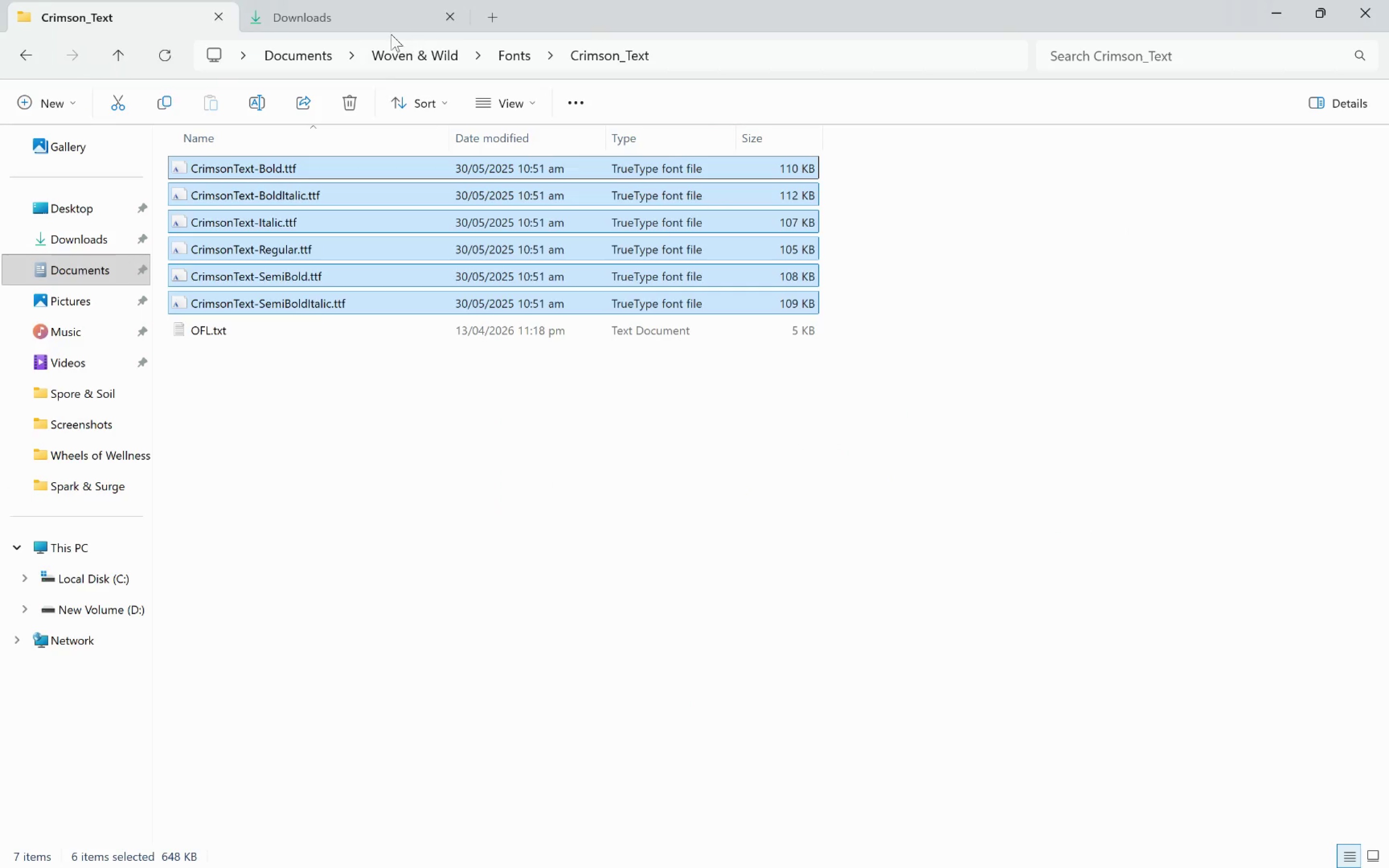 
left_click([339, 24])
 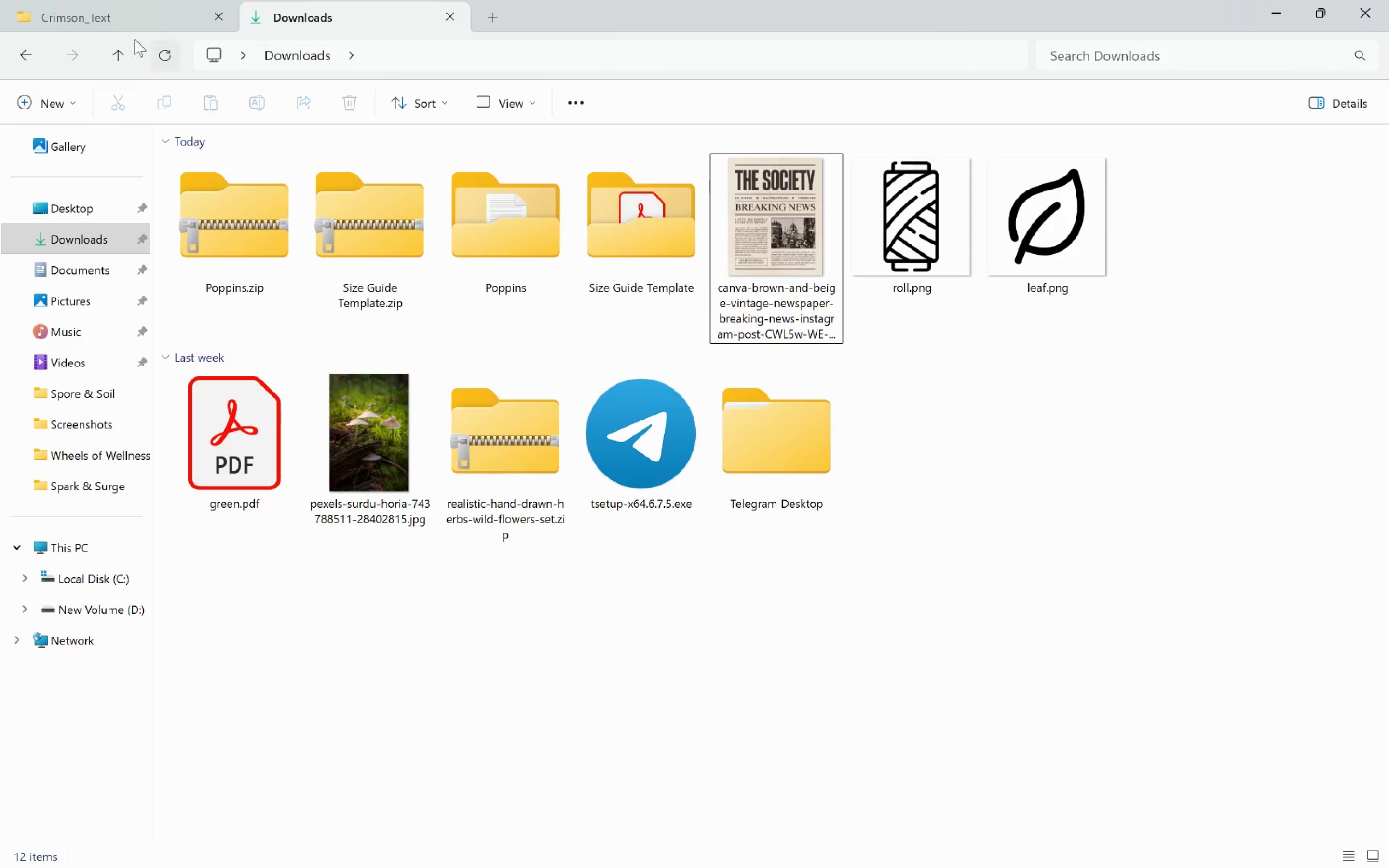 
left_click([103, 6])
 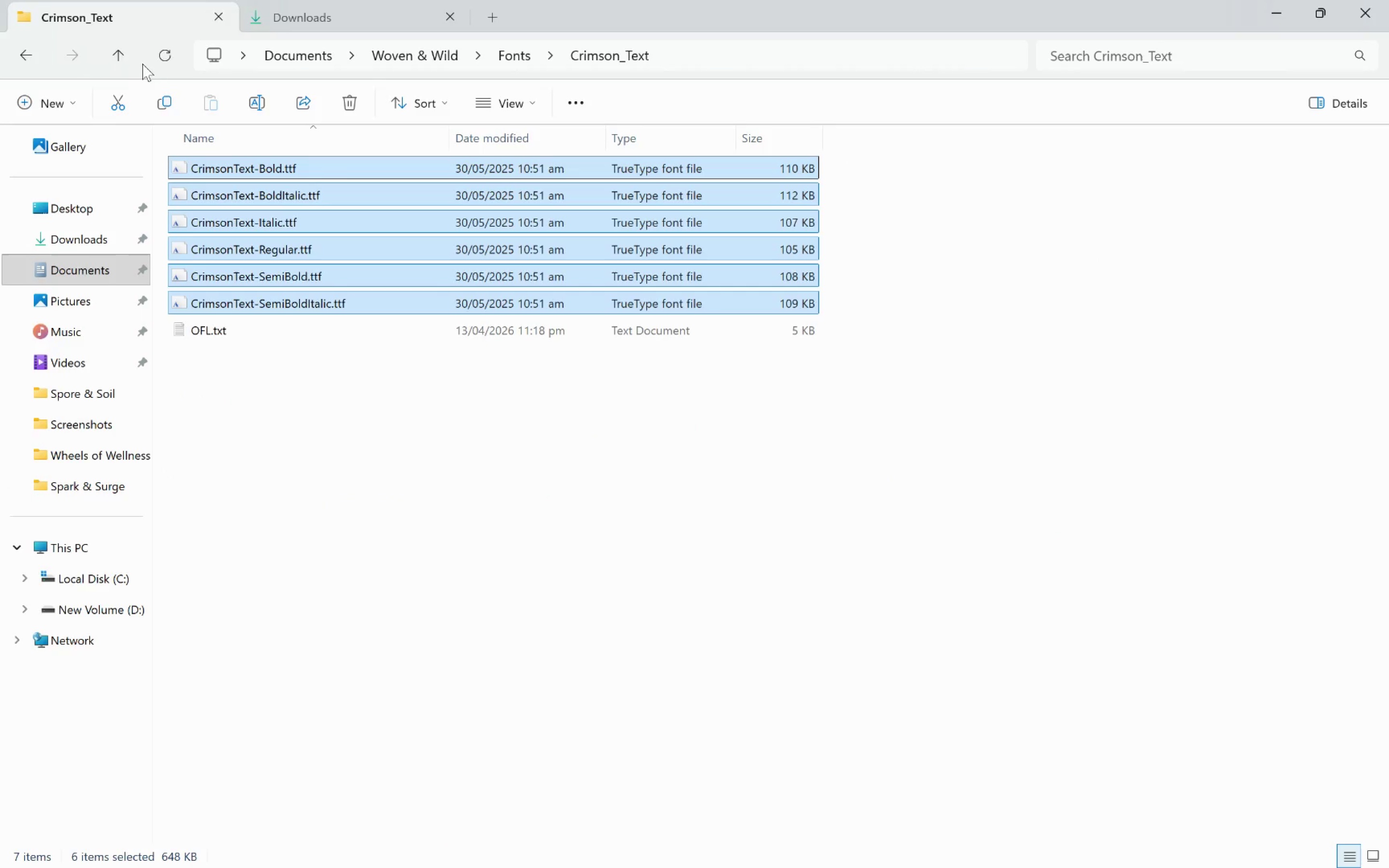 
left_click([132, 60])
 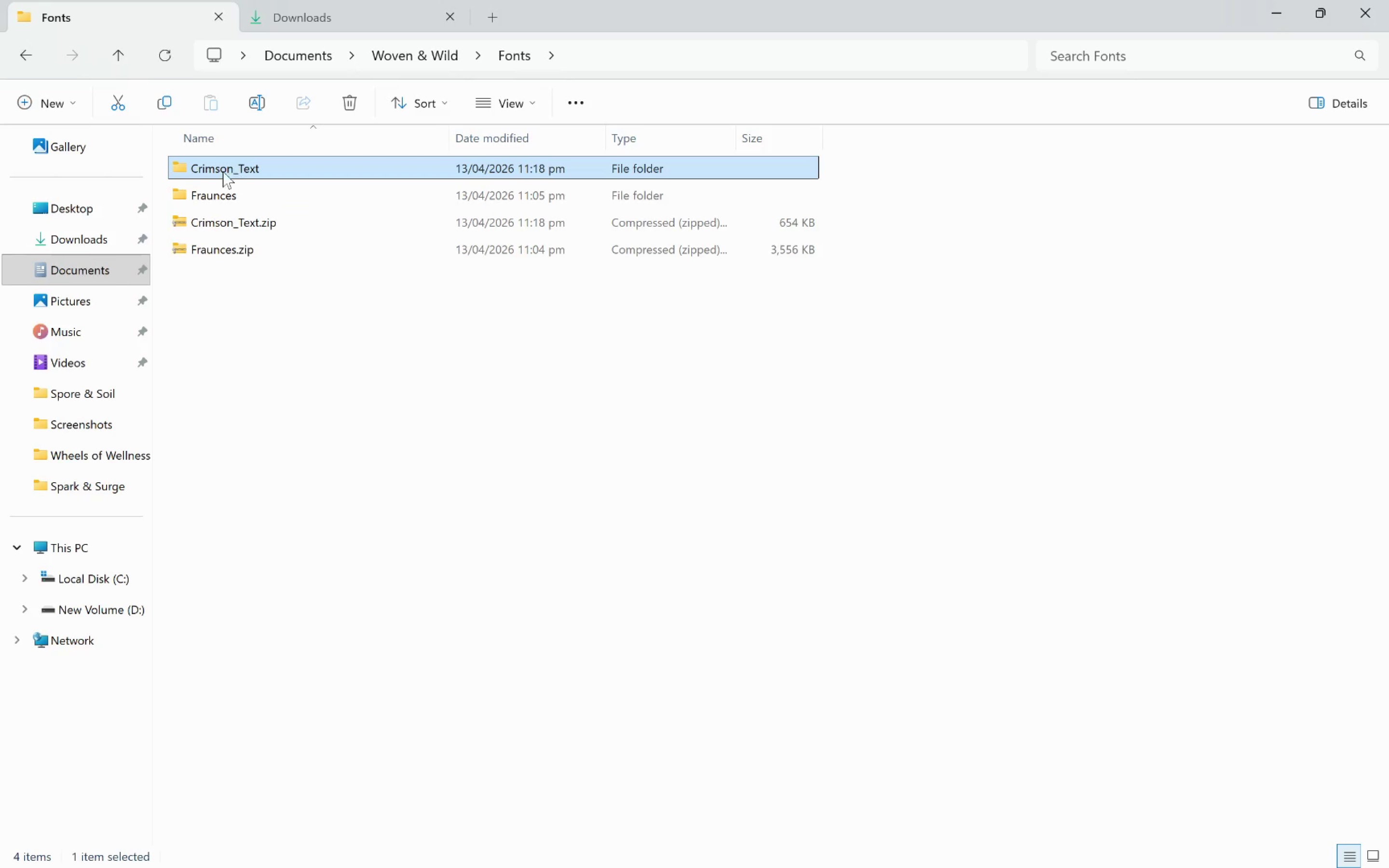 
left_click([117, 59])
 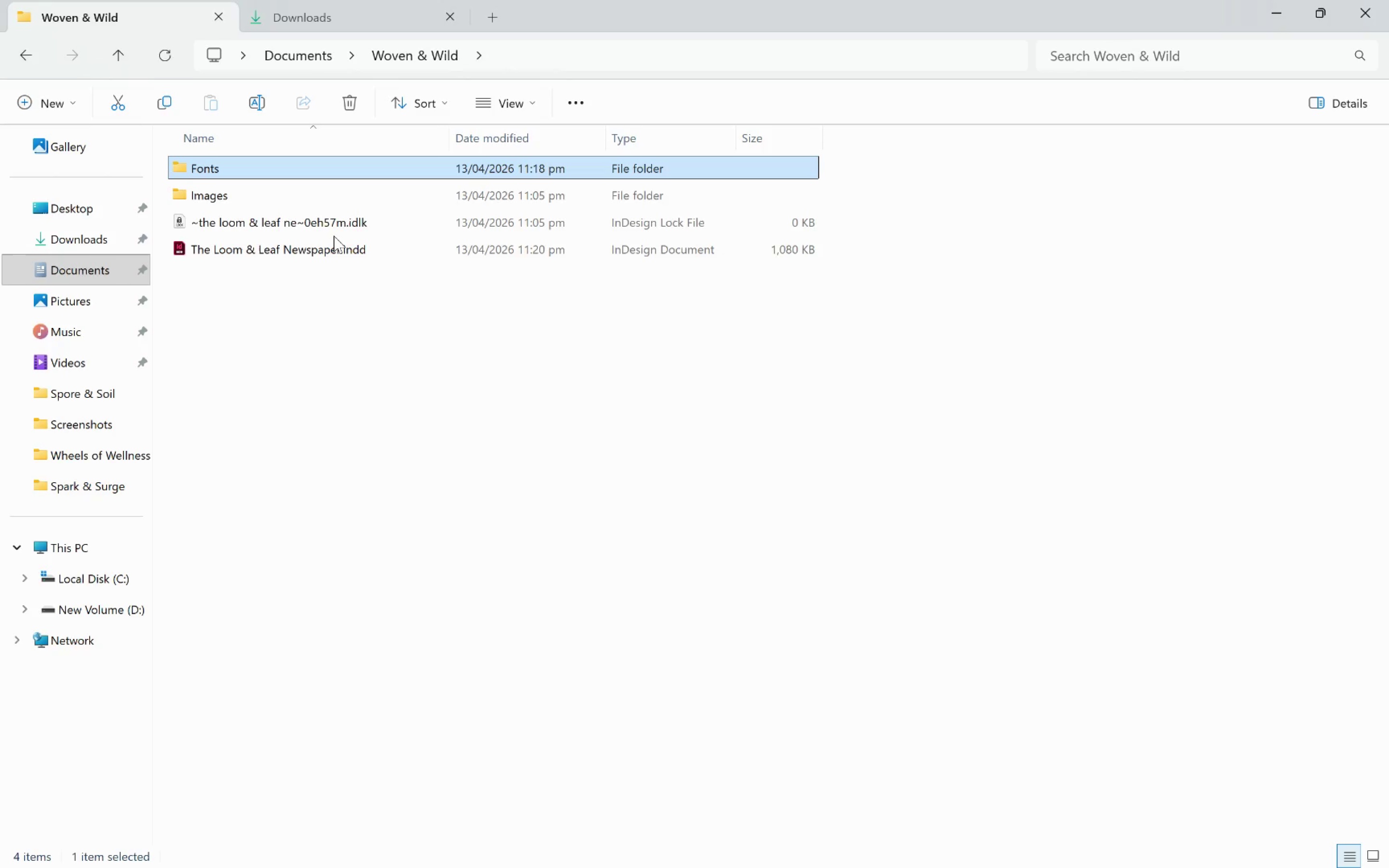 
key(Alt+AltLeft)
 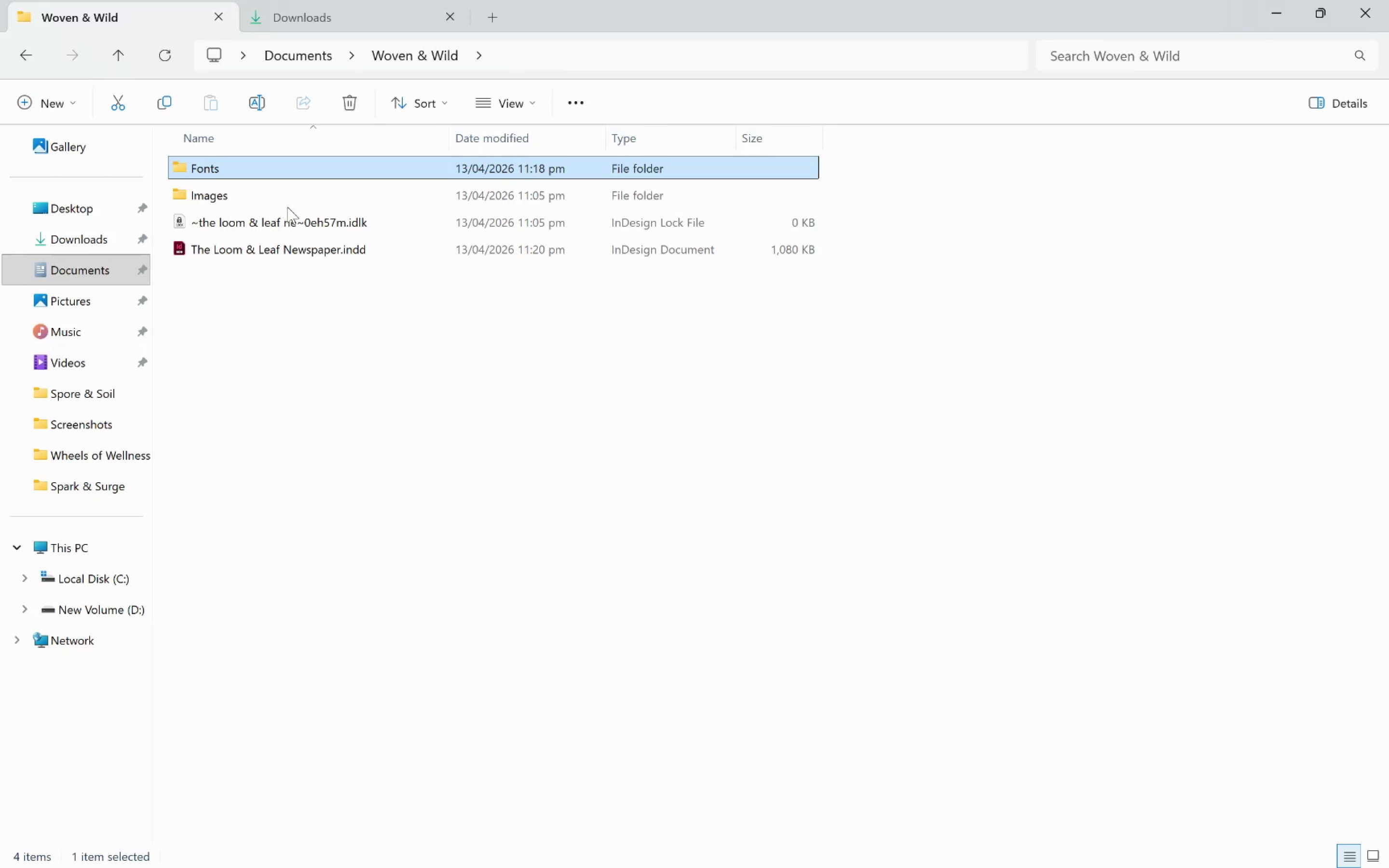 
key(Alt+Tab)
 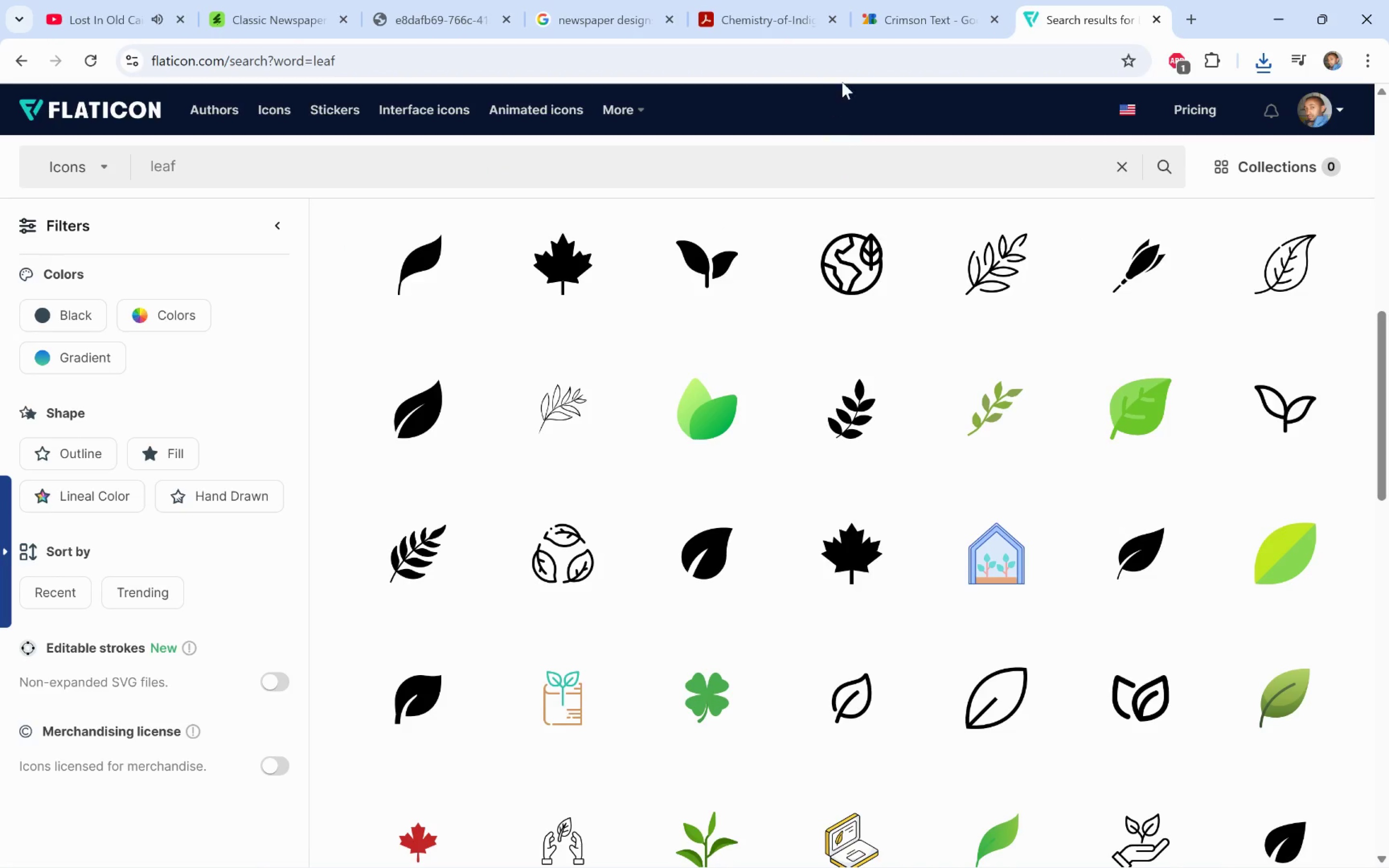 
key(Alt+AltLeft)
 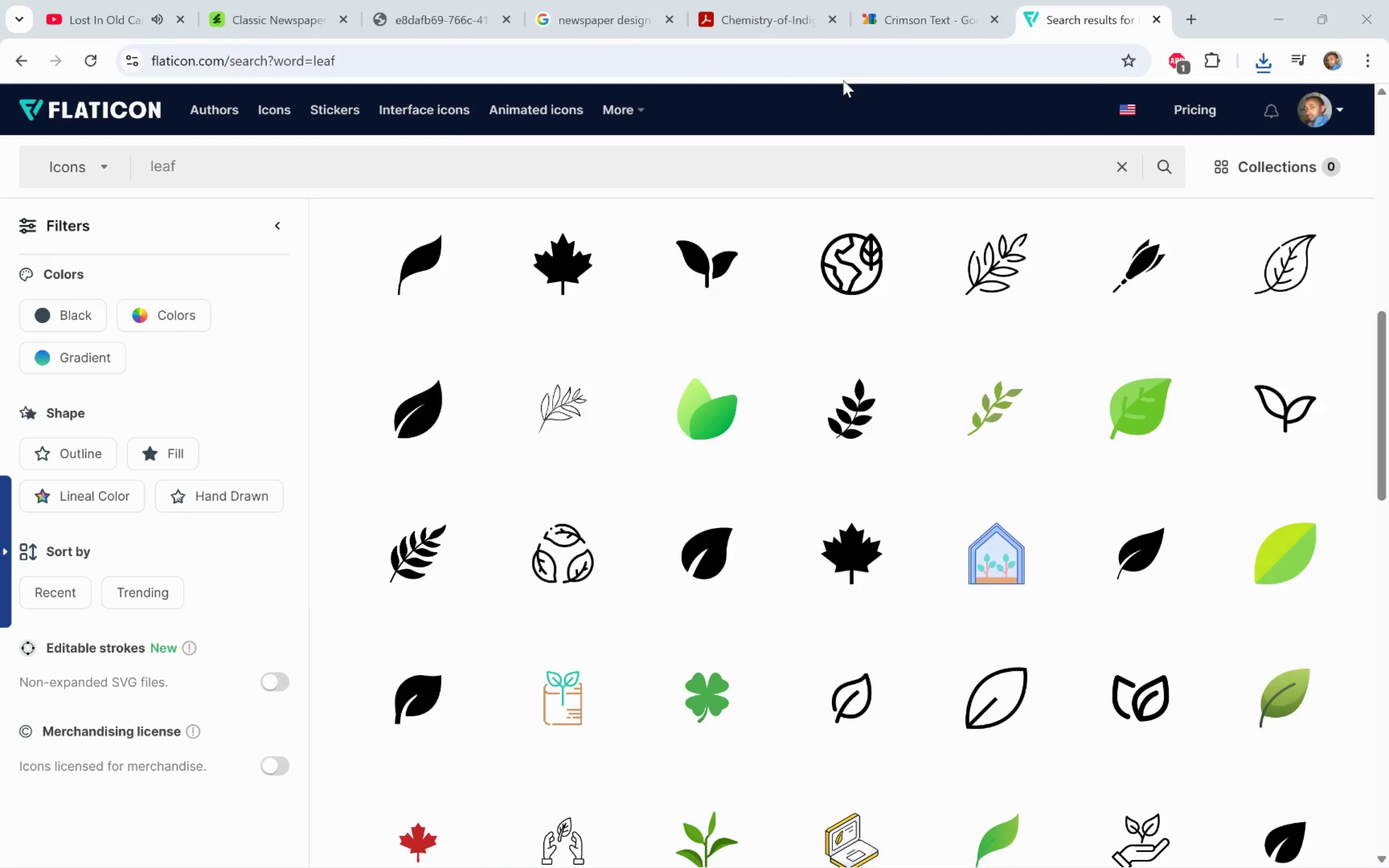 
key(Alt+Tab)
 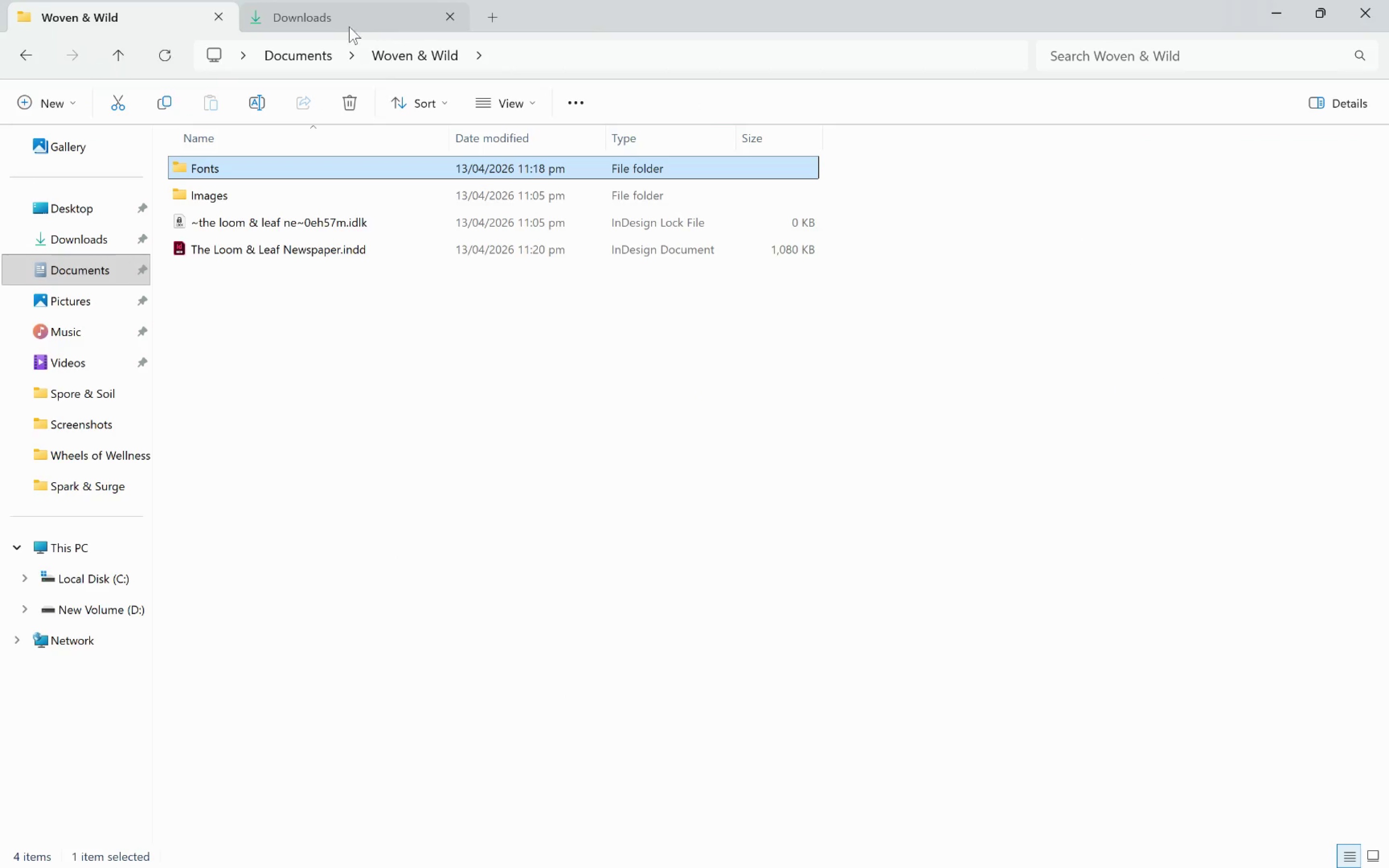 
left_click([344, 22])
 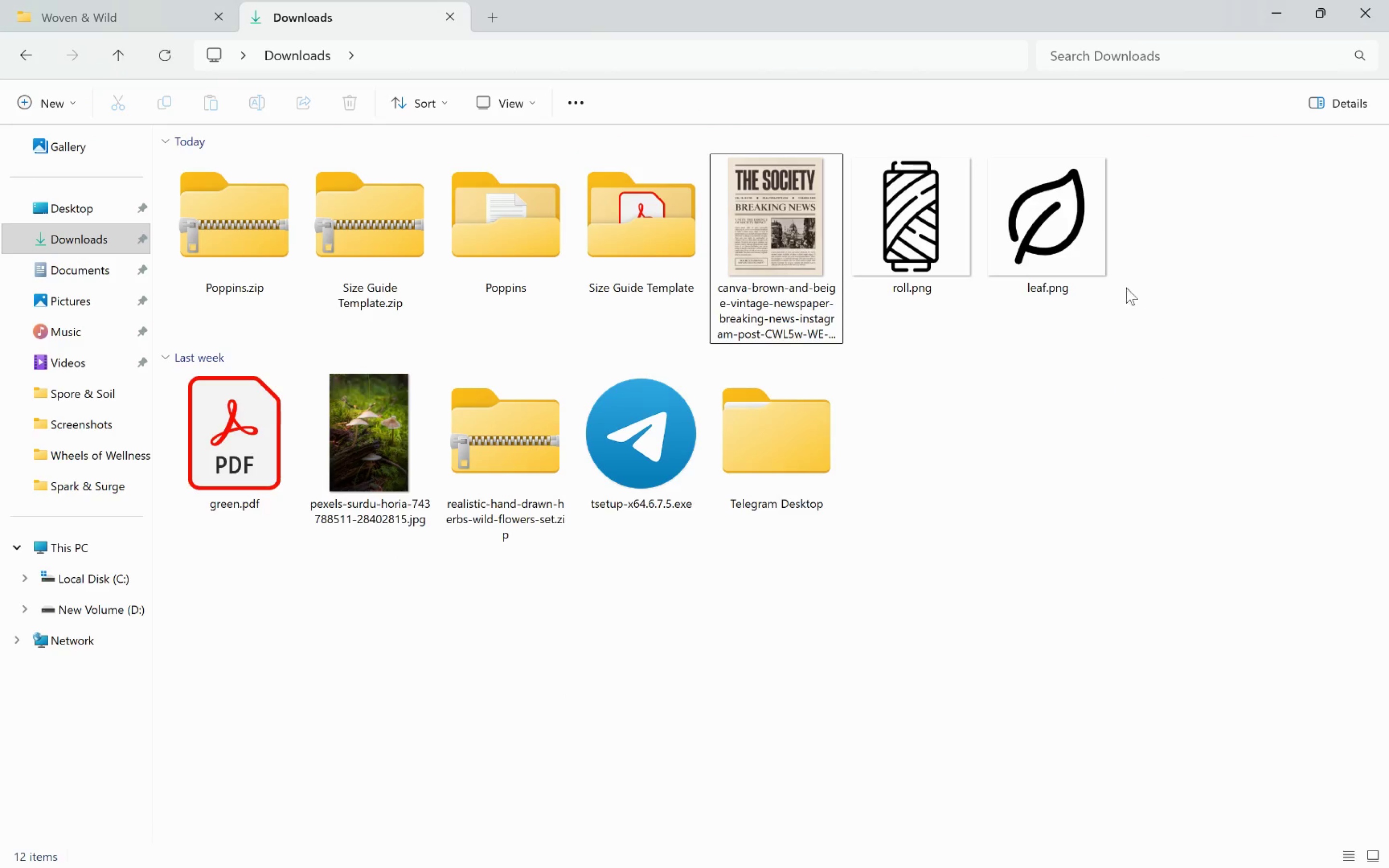 
left_click_drag(start_coordinate=[1190, 196], to_coordinate=[887, 235])
 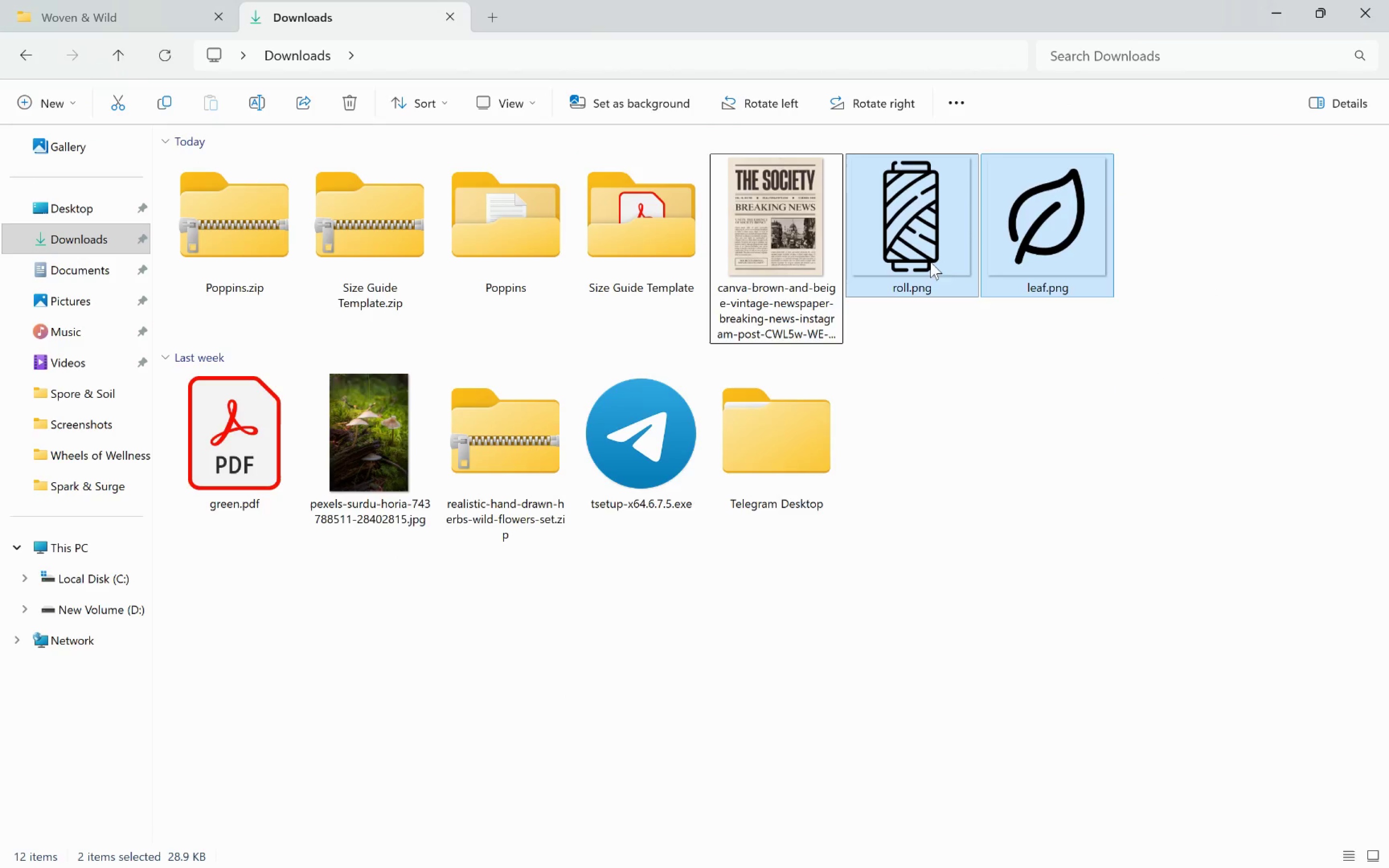 
left_click_drag(start_coordinate=[930, 258], to_coordinate=[286, 194])
 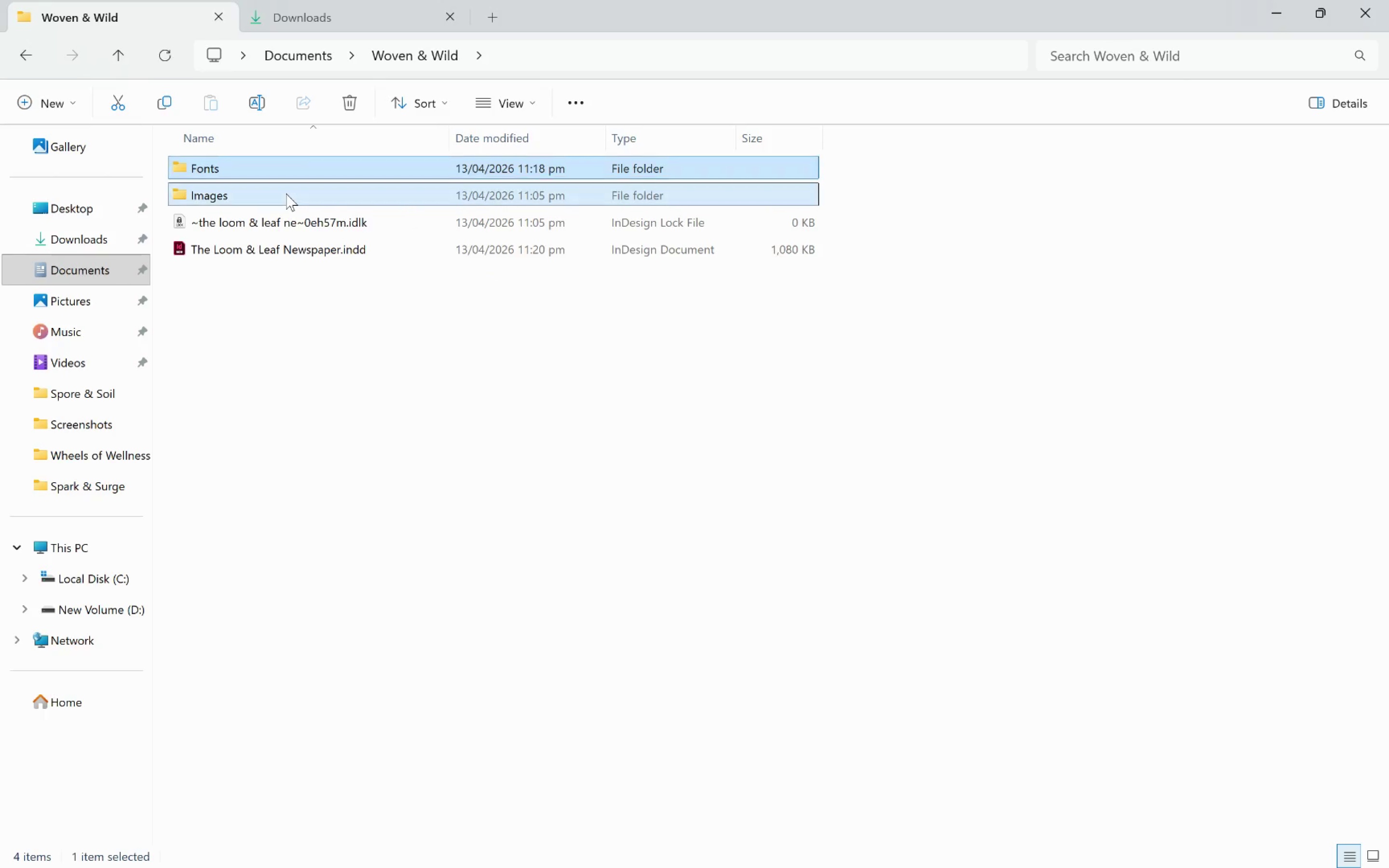 
double_click([286, 193])
 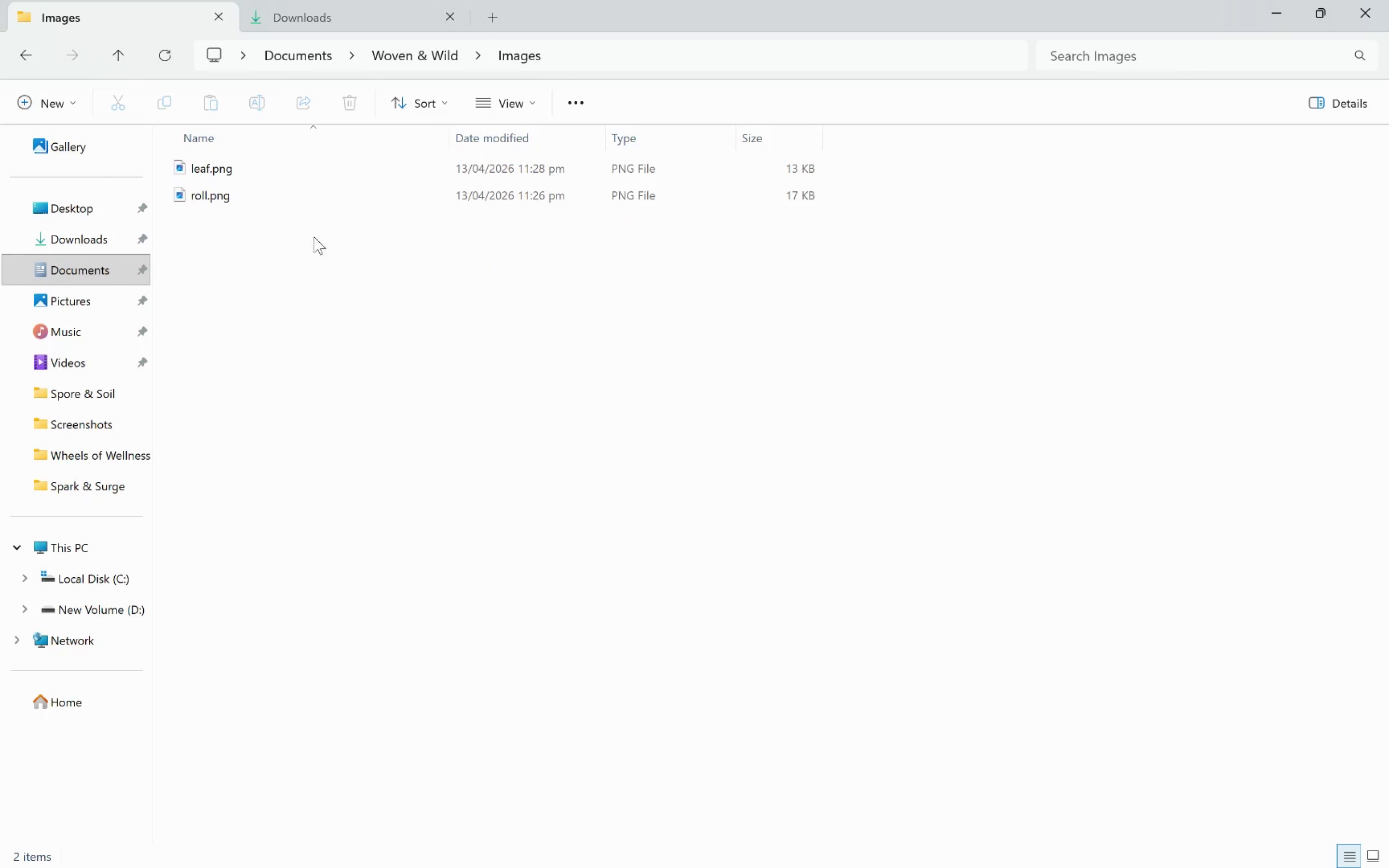 
left_click_drag(start_coordinate=[311, 230], to_coordinate=[214, 158])
 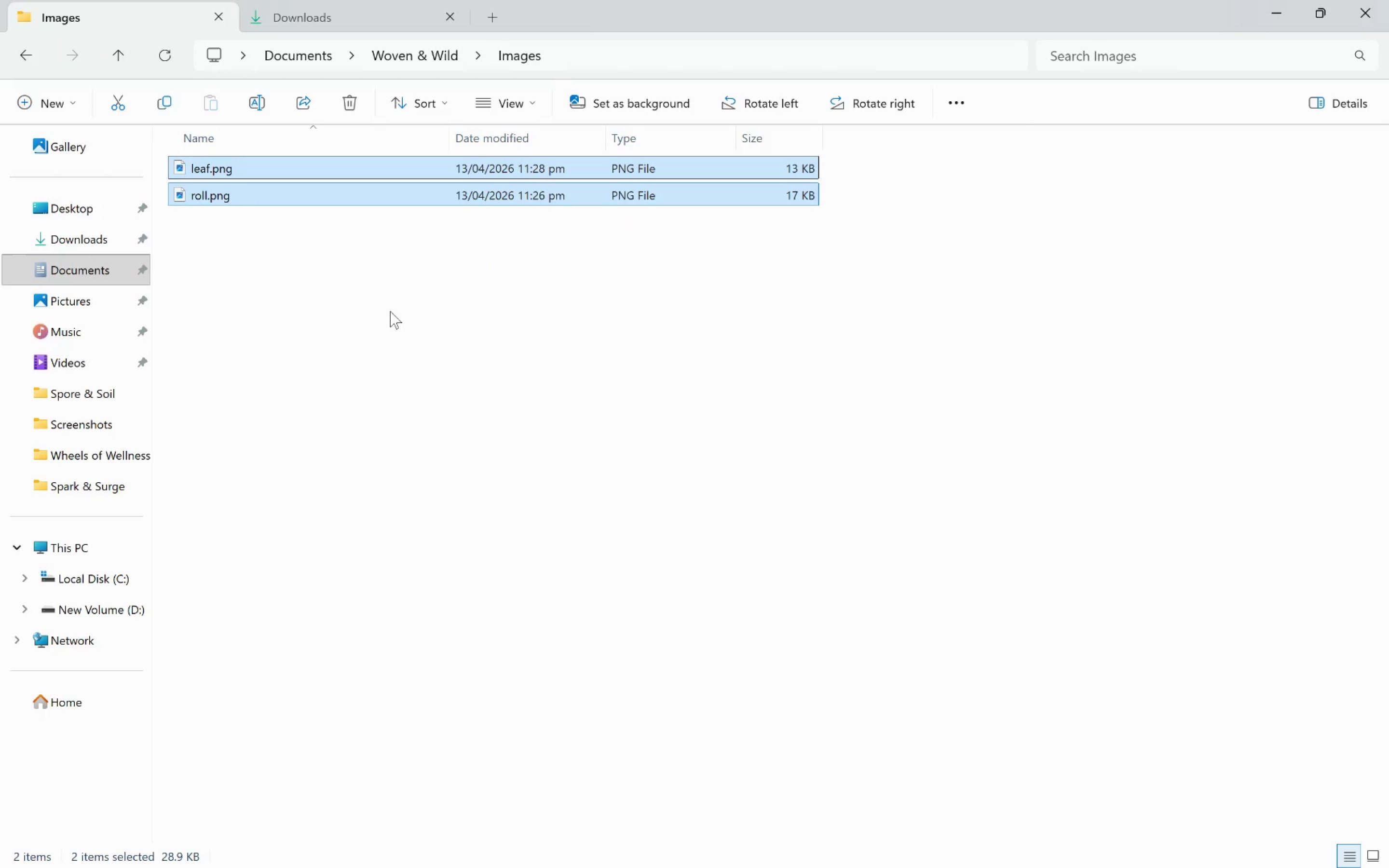 
key(Meta+MetaLeft)
 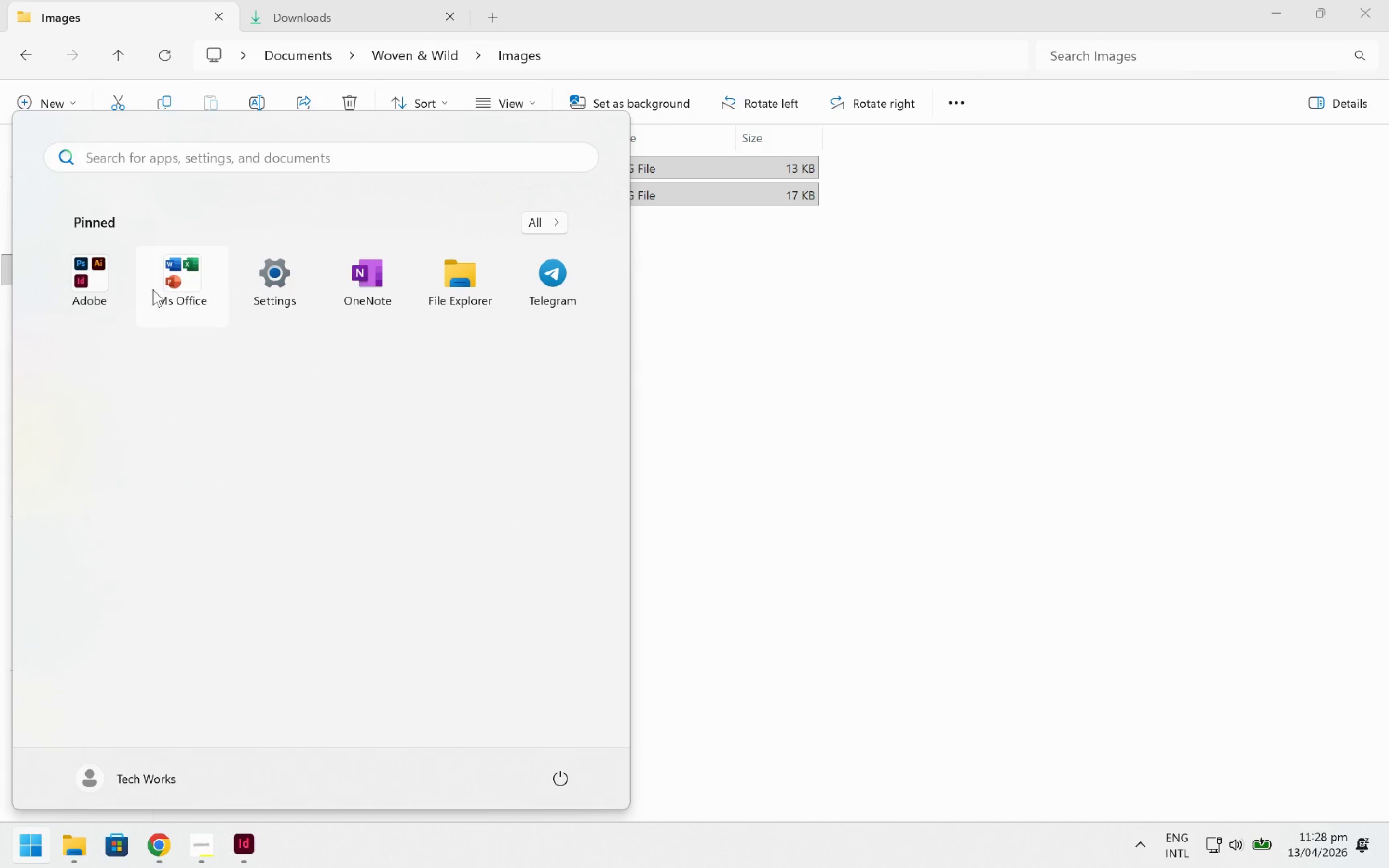 
left_click([96, 283])
 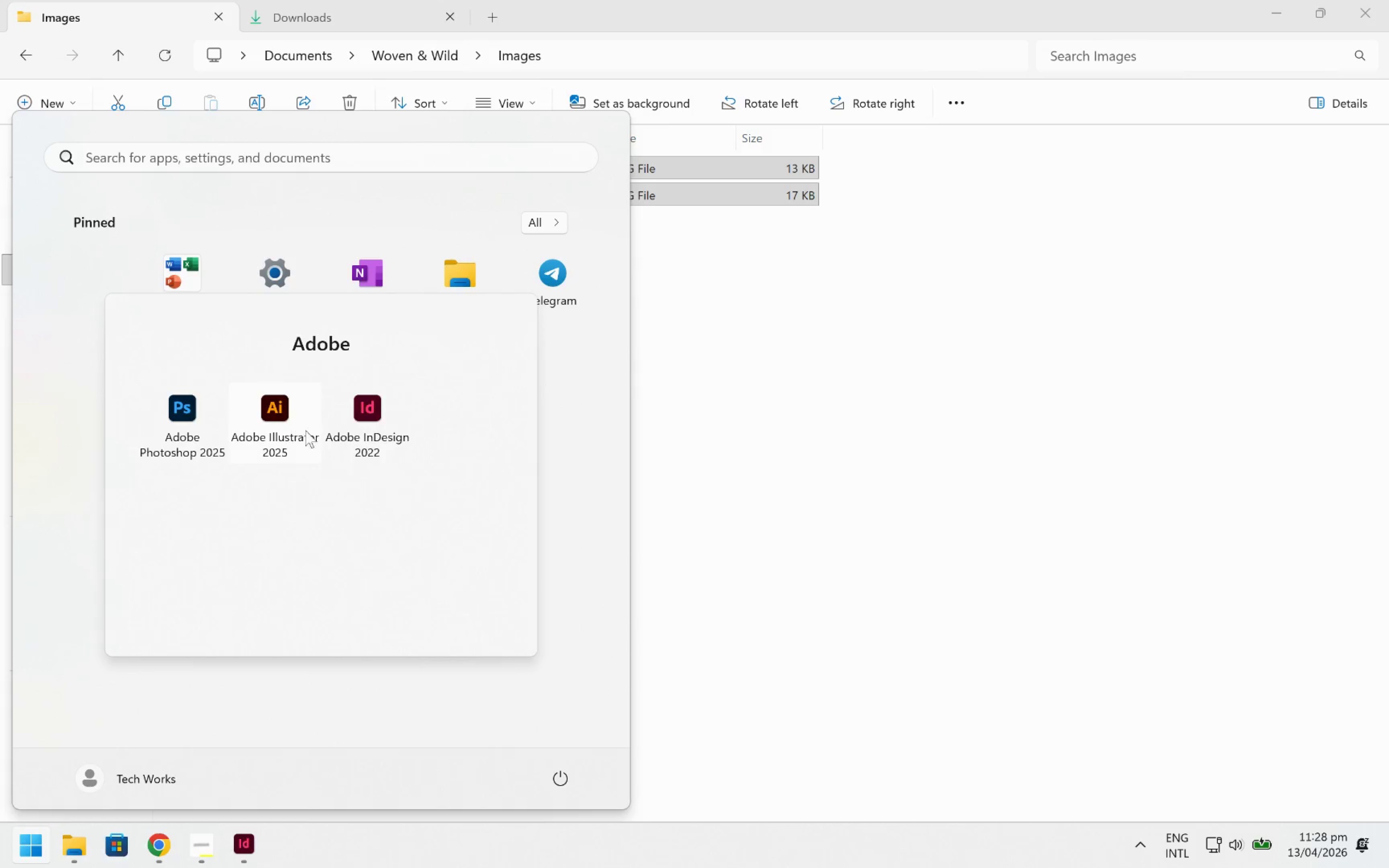 
left_click([287, 419])
 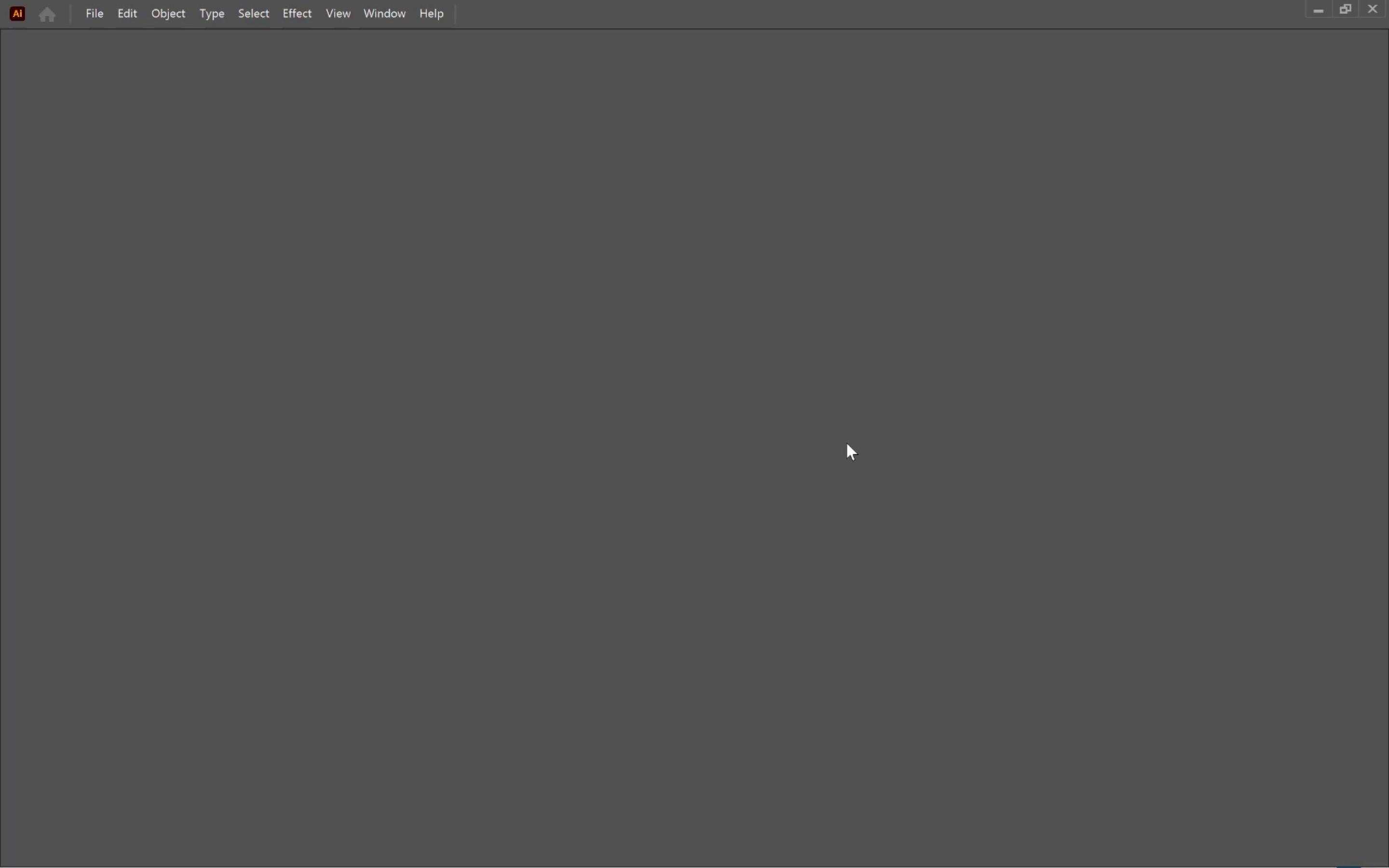 
wait(18.11)
 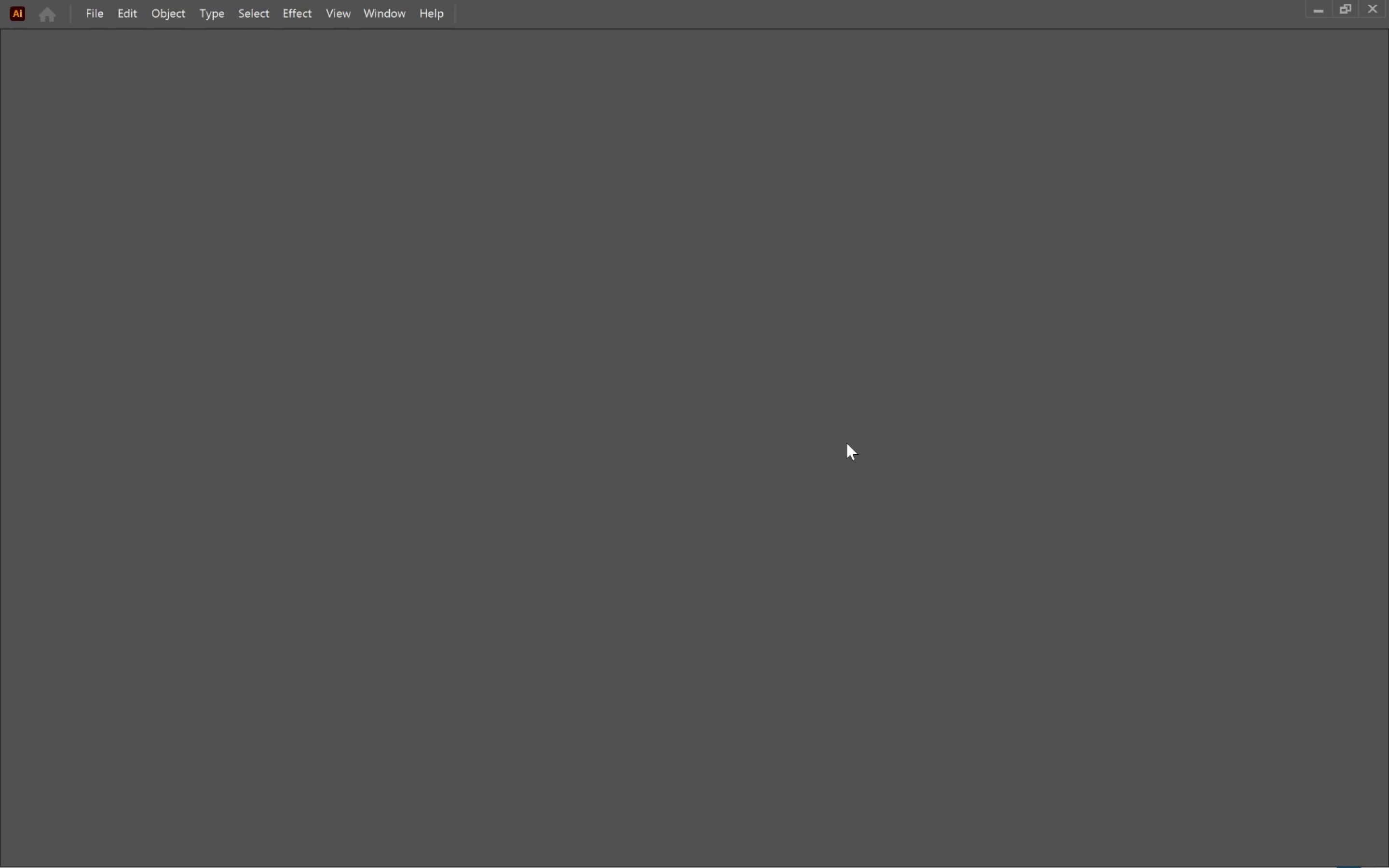 
left_click([71, 145])
 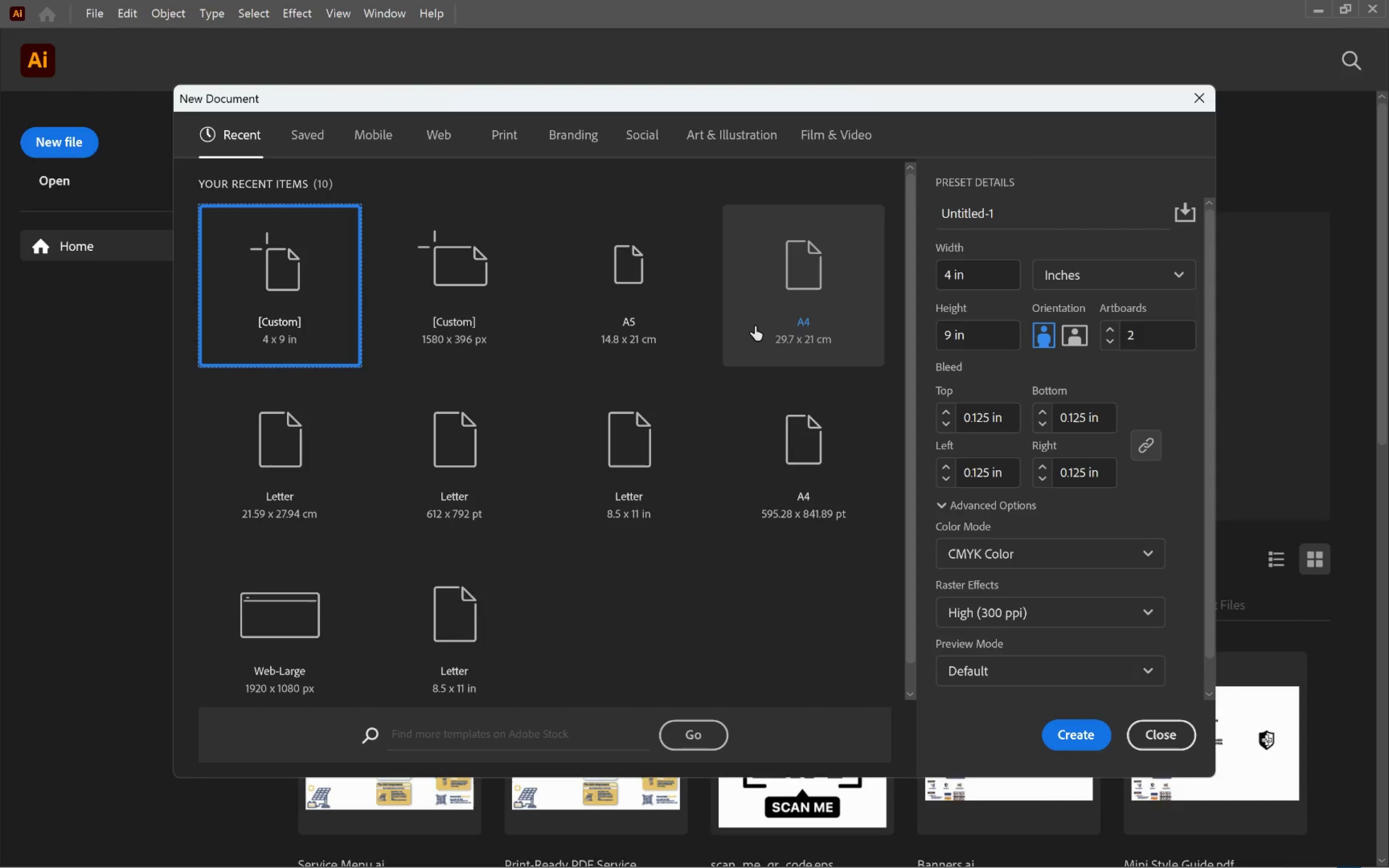 
left_click([787, 312])
 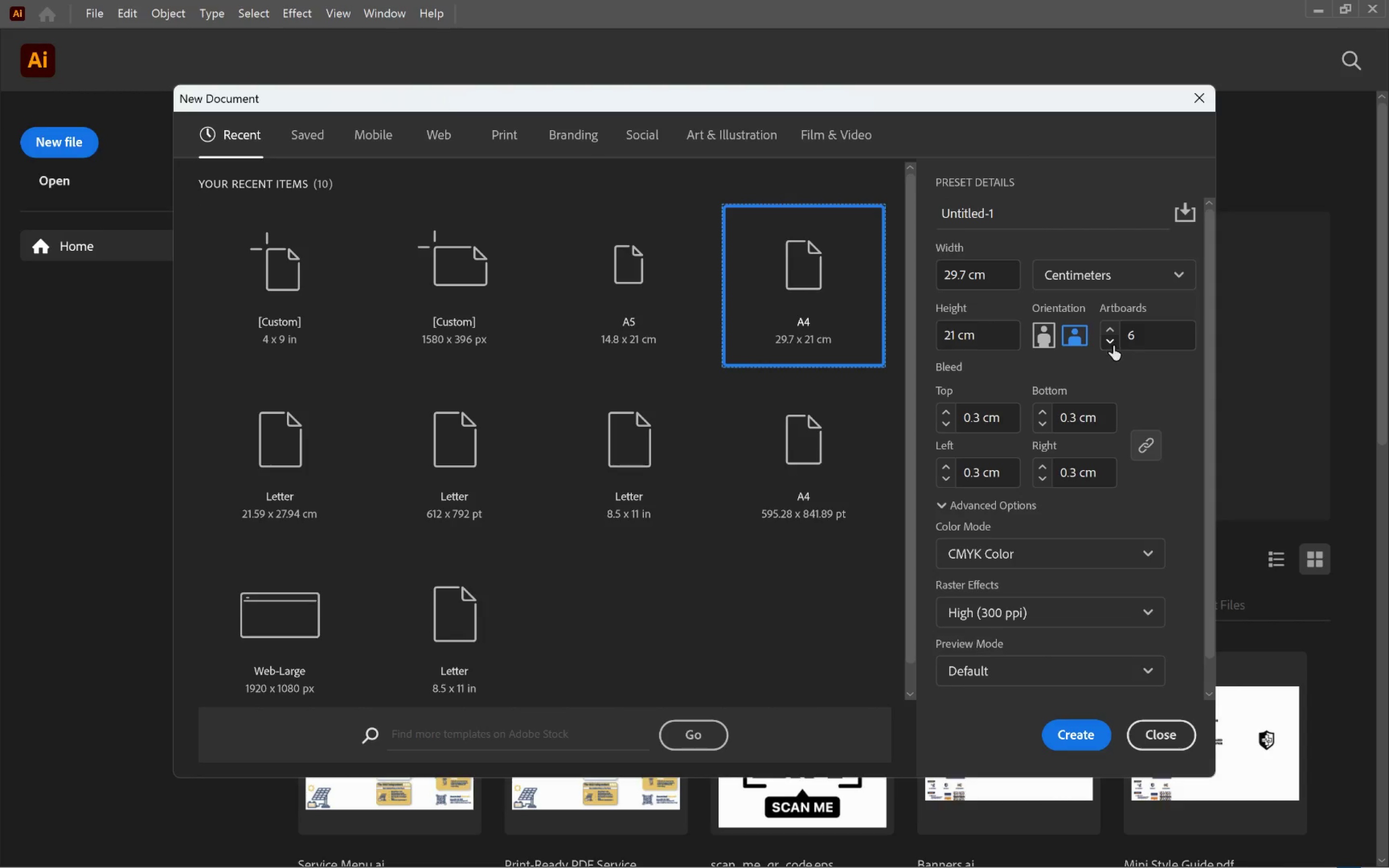 
left_click_drag(start_coordinate=[1151, 339], to_coordinate=[1113, 337])
 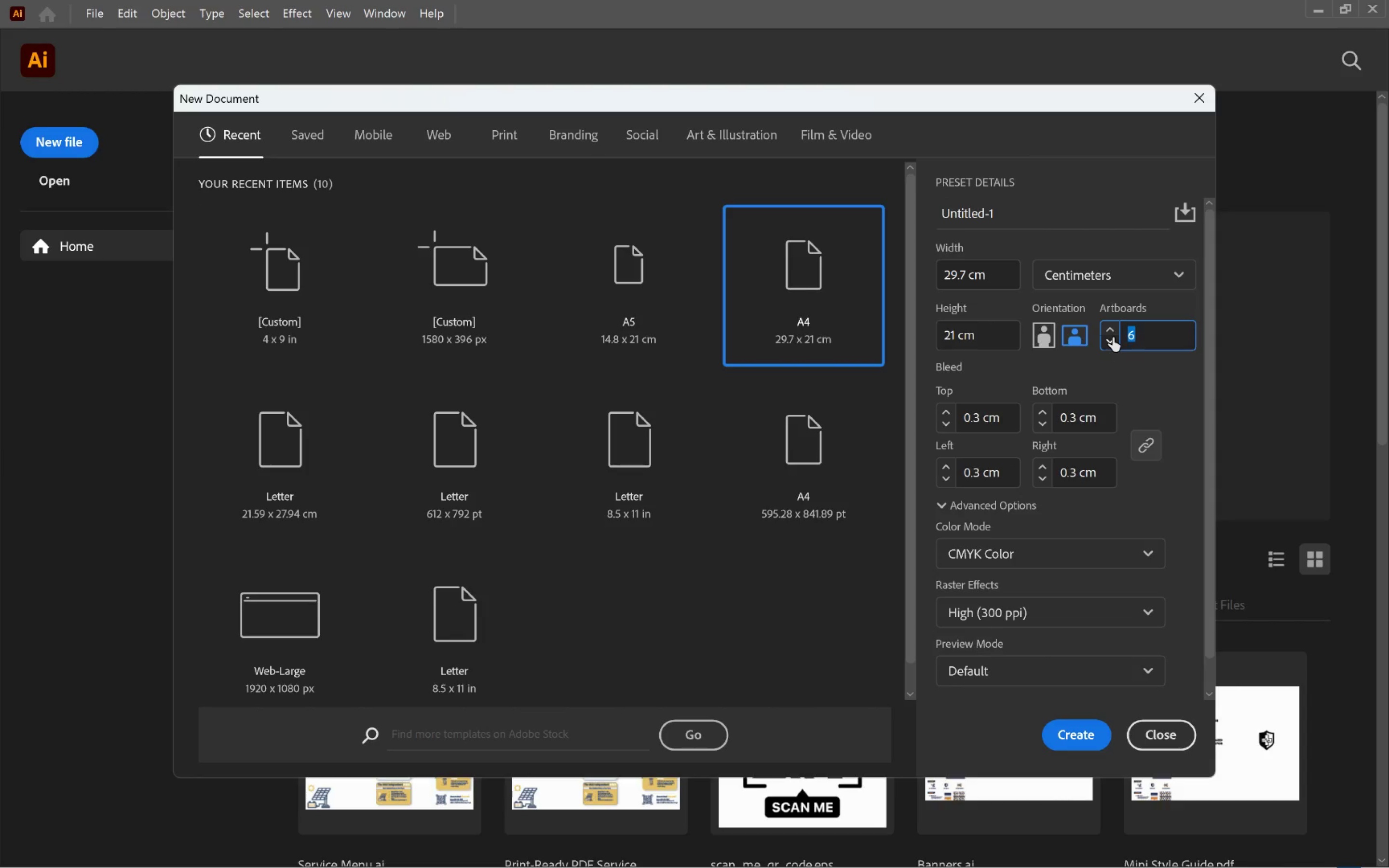 
key(1)
 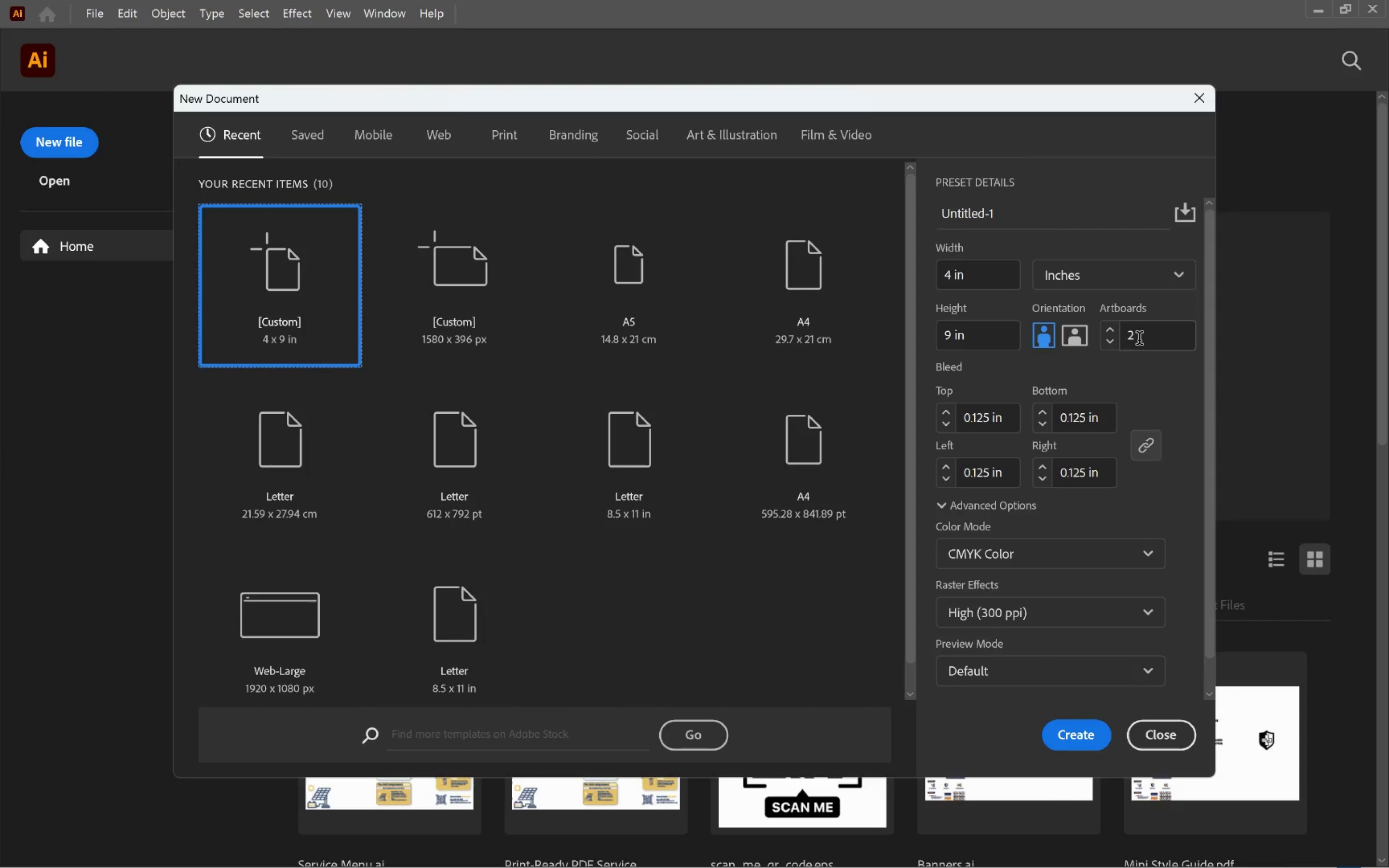 
left_click_drag(start_coordinate=[1141, 339], to_coordinate=[1109, 335])
 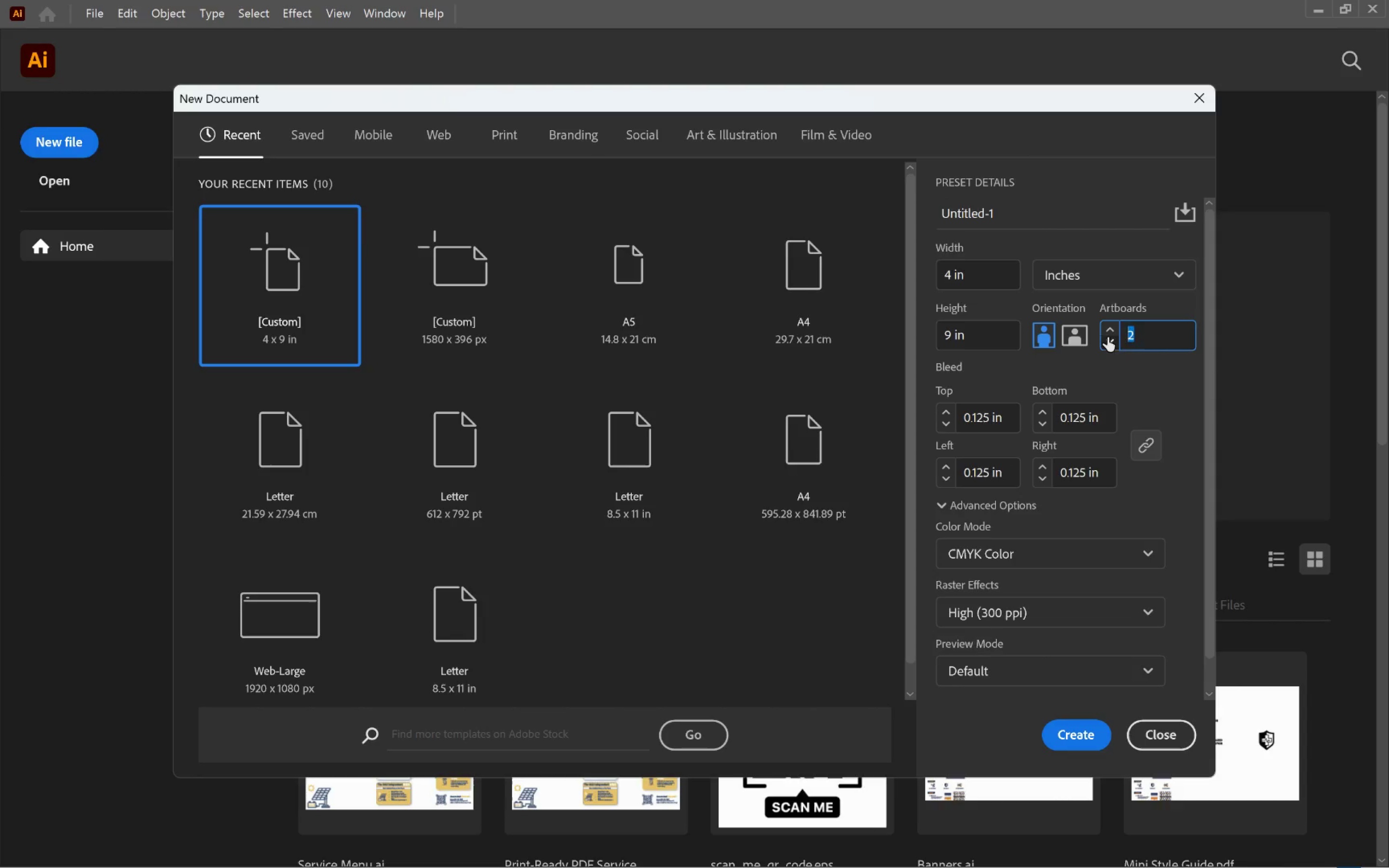 
key(1)
 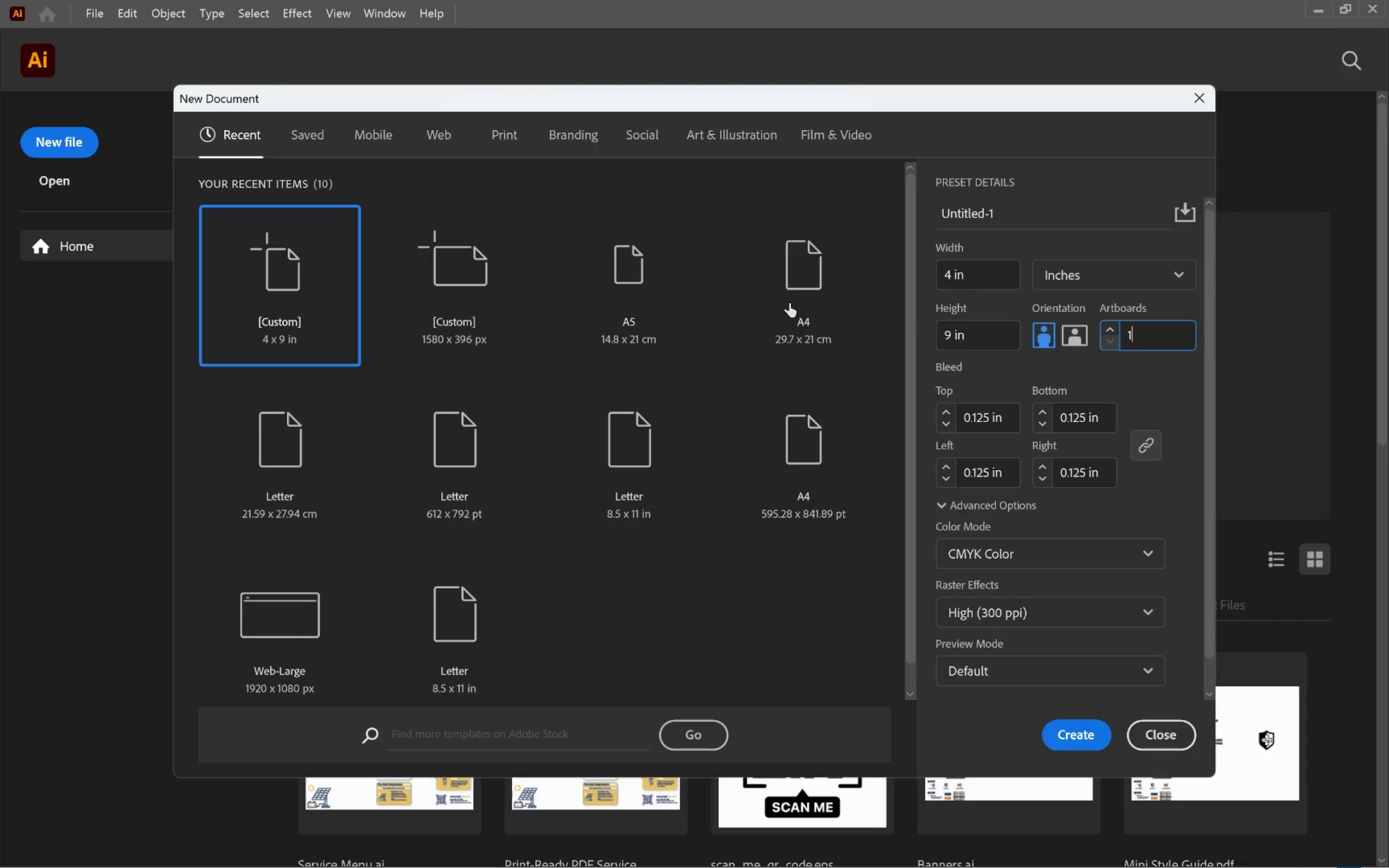 
left_click([803, 291])
 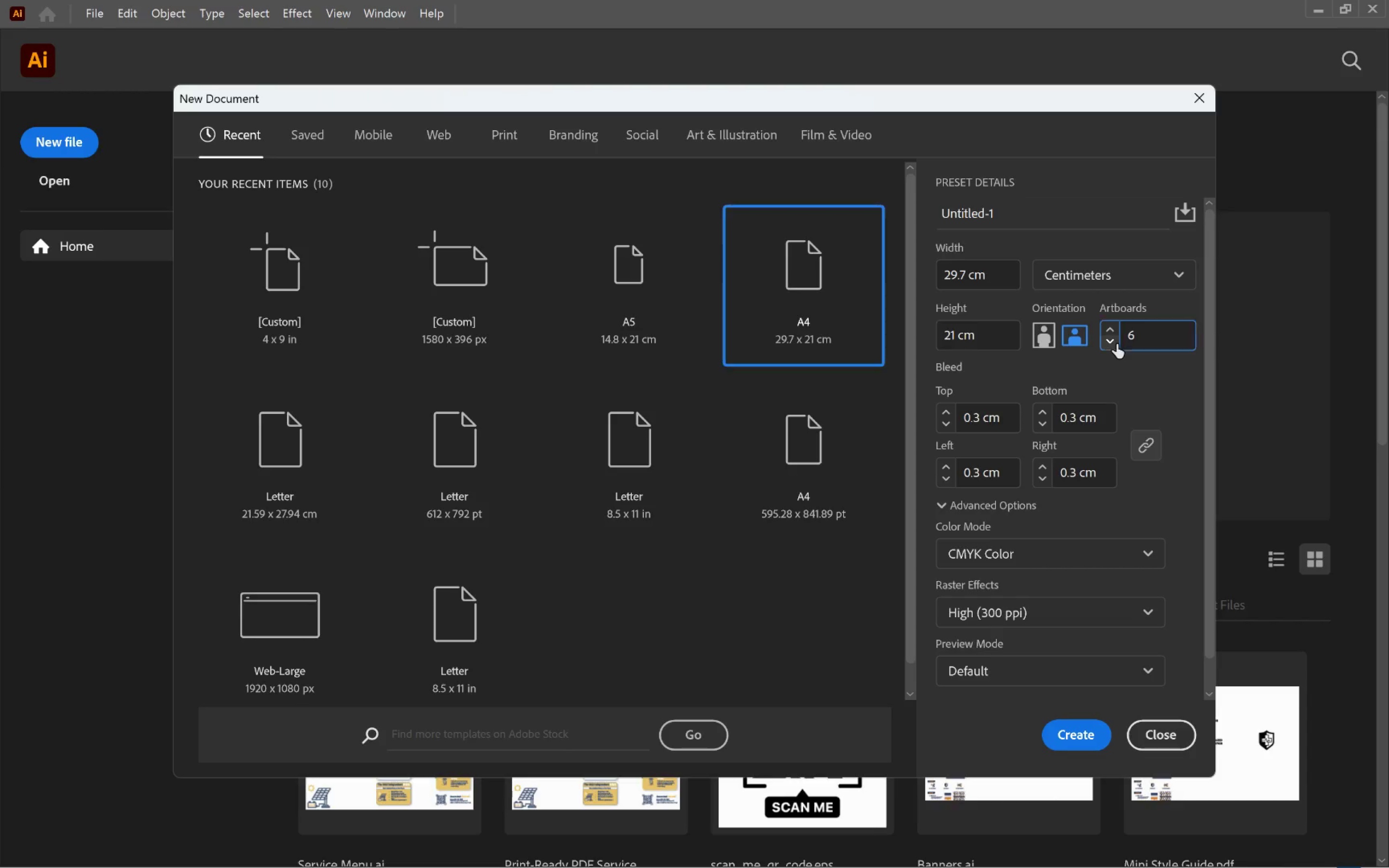 
double_click([1117, 344])
 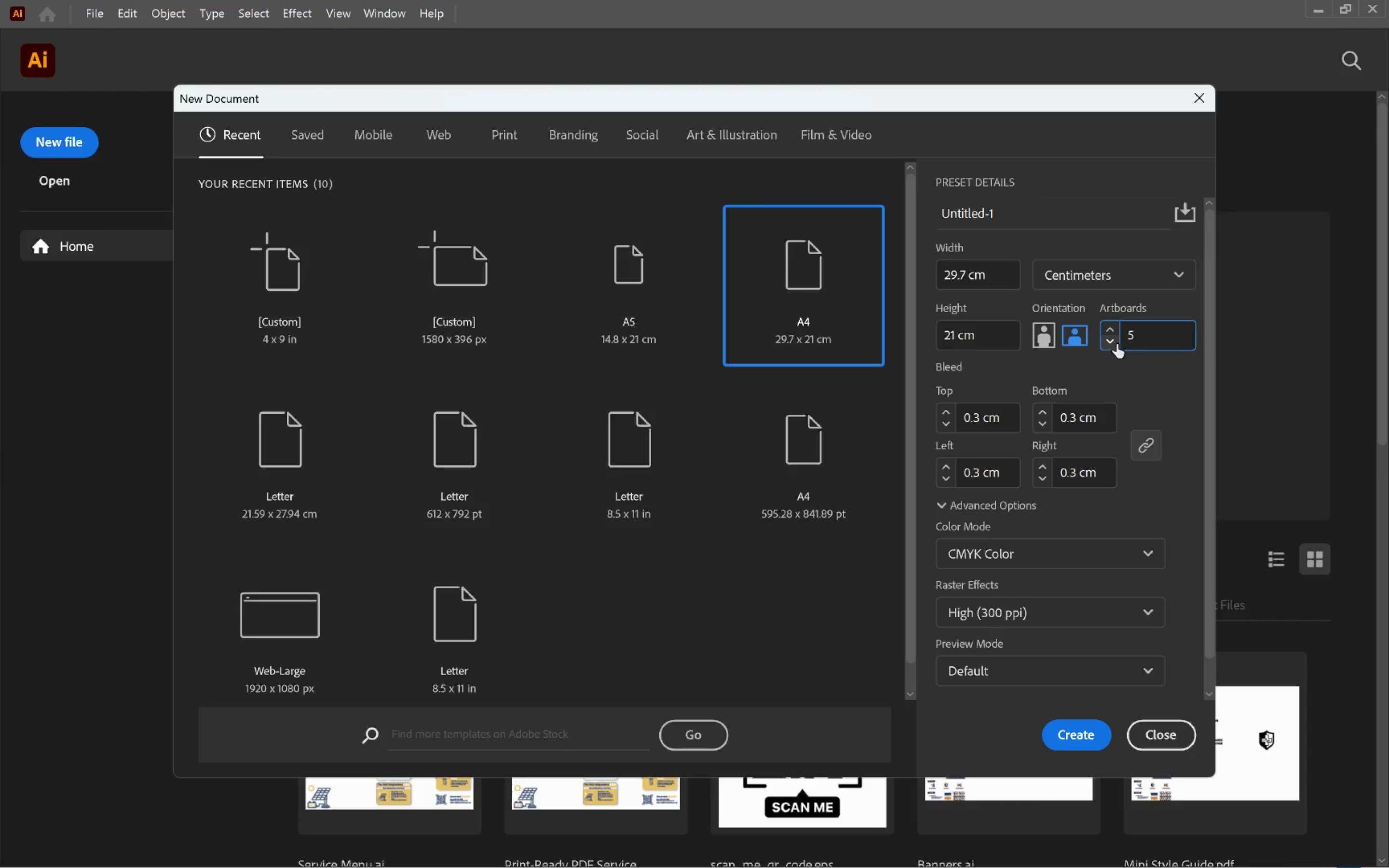 
left_click([1117, 344])
 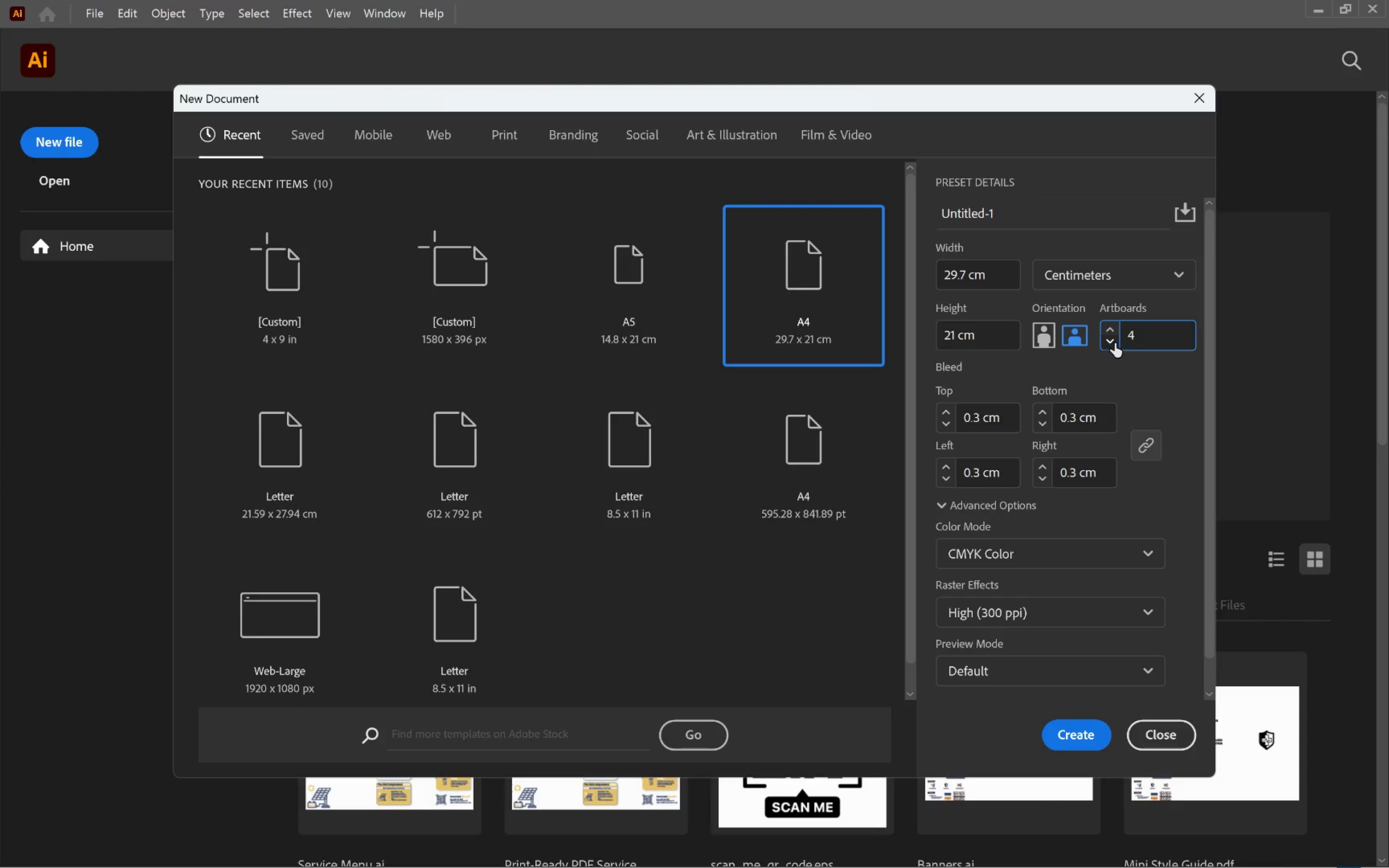 
left_click([1114, 342])
 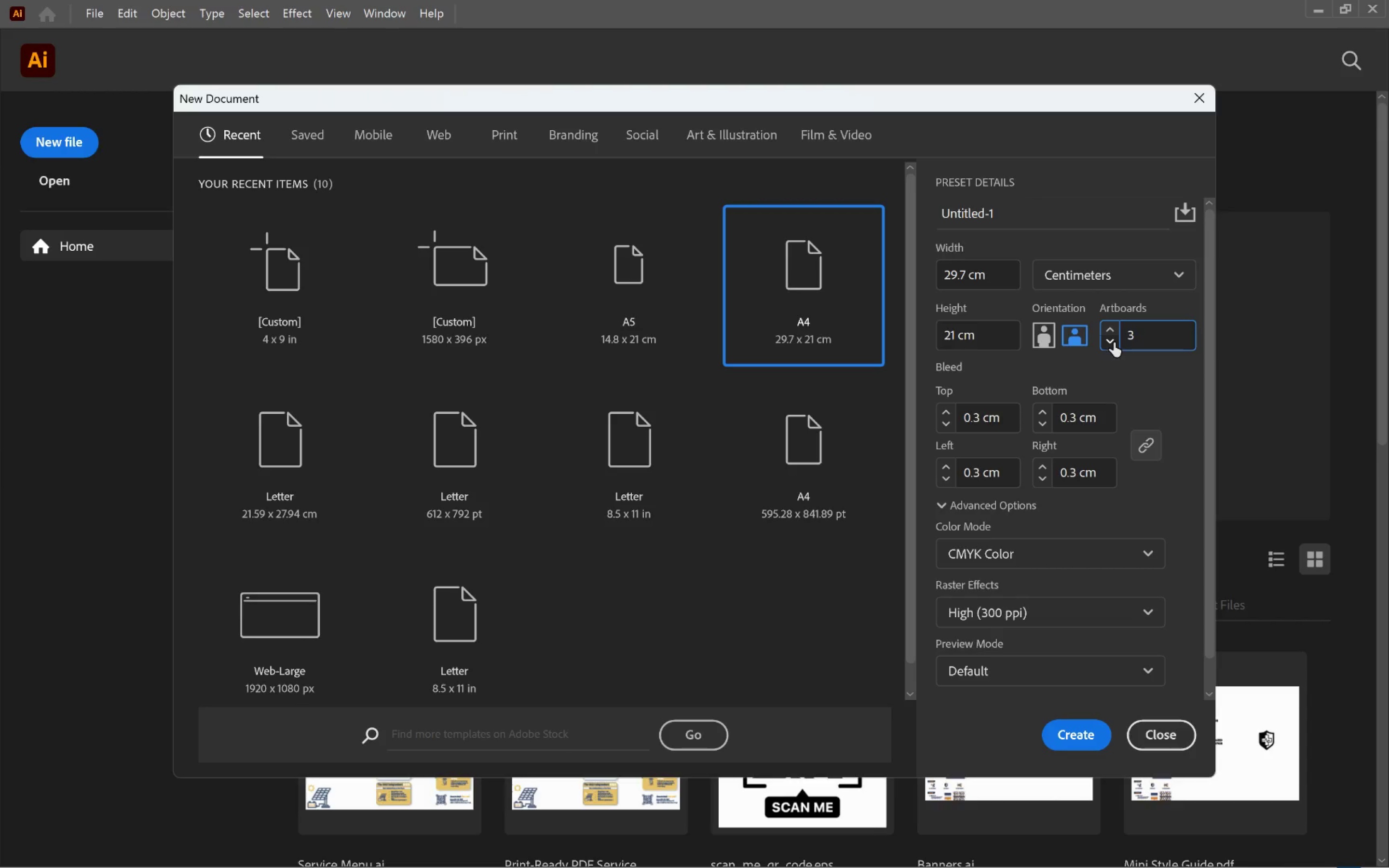 
left_click([1114, 342])
 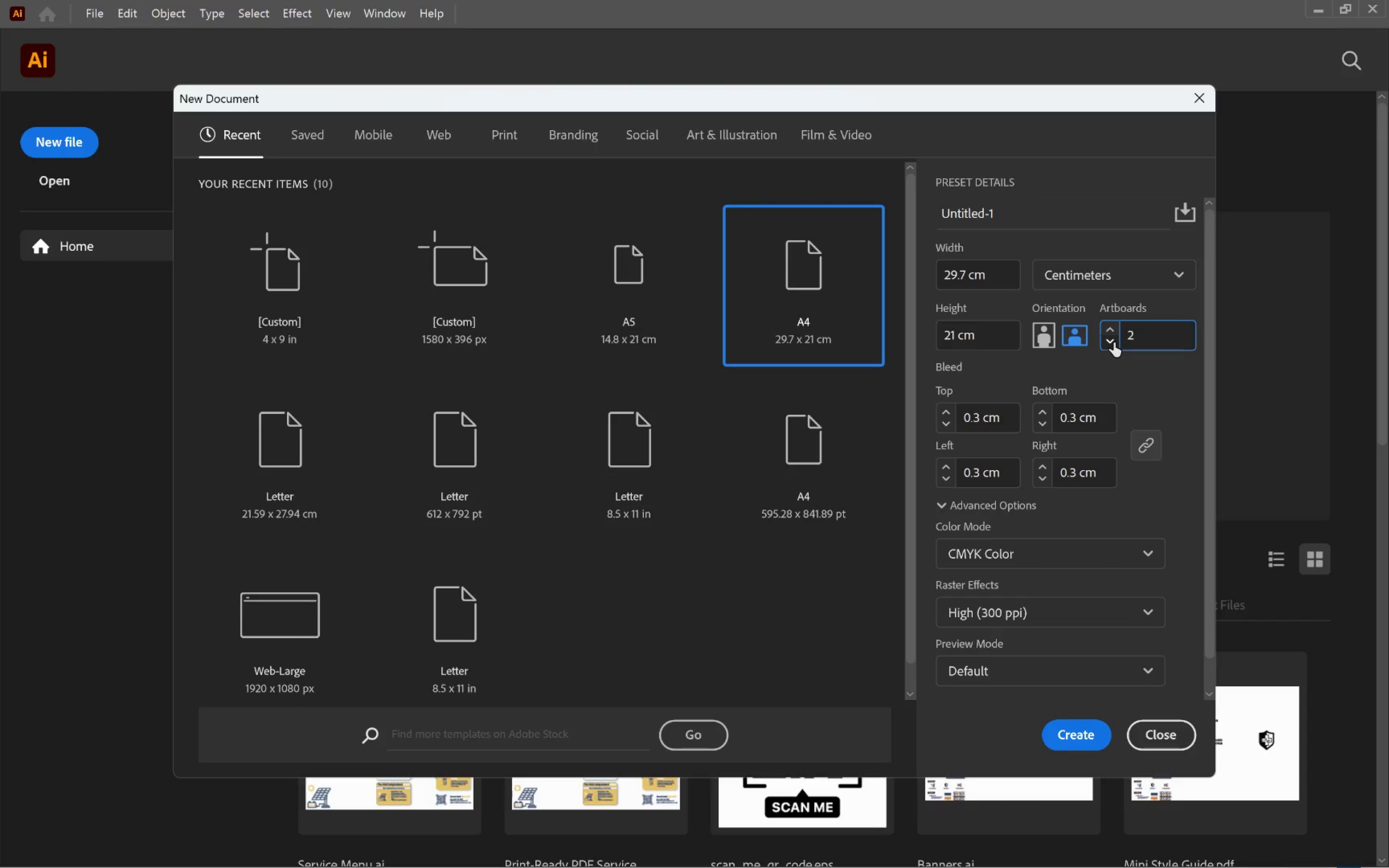 
left_click([1114, 342])
 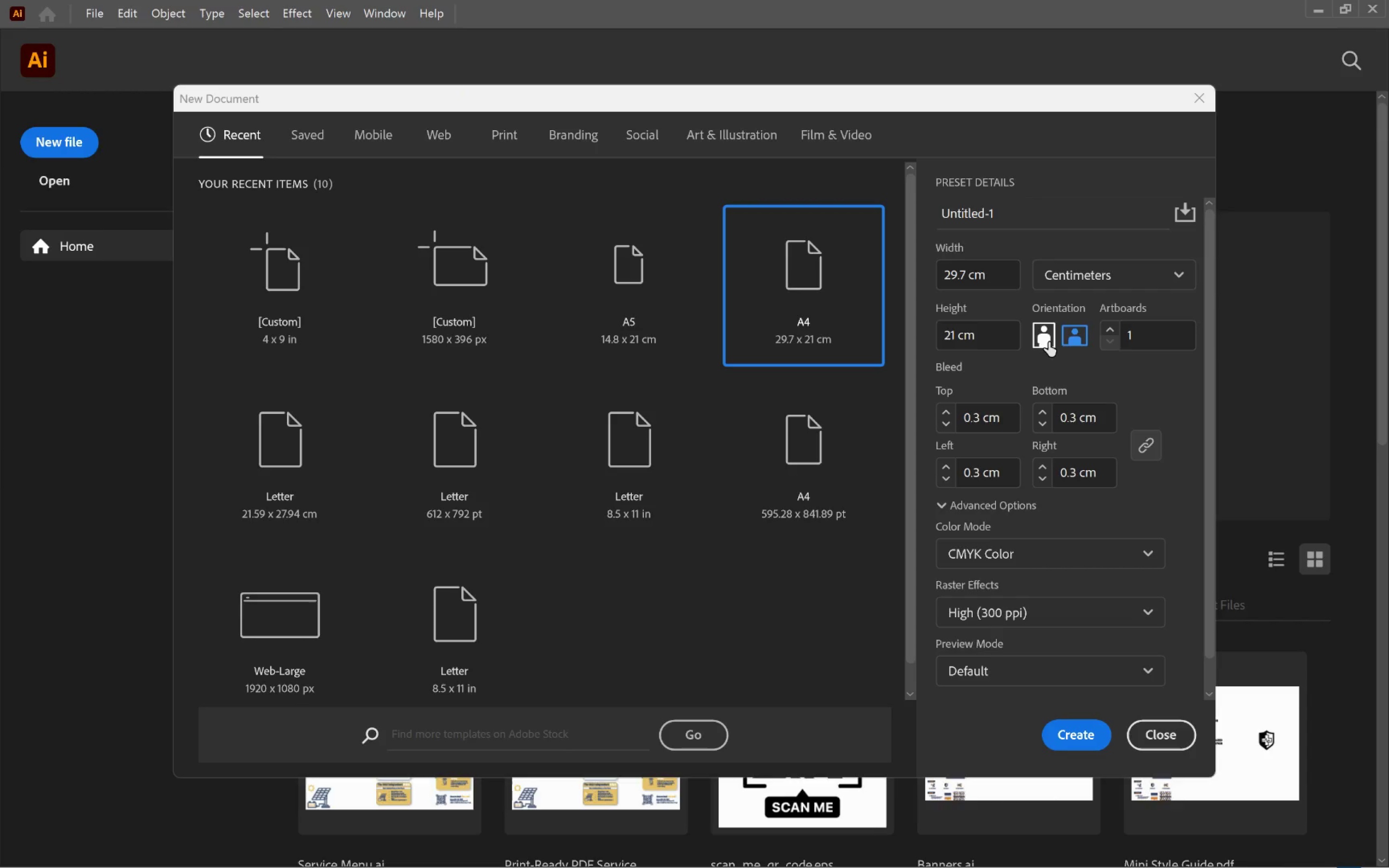 
left_click([1075, 732])
 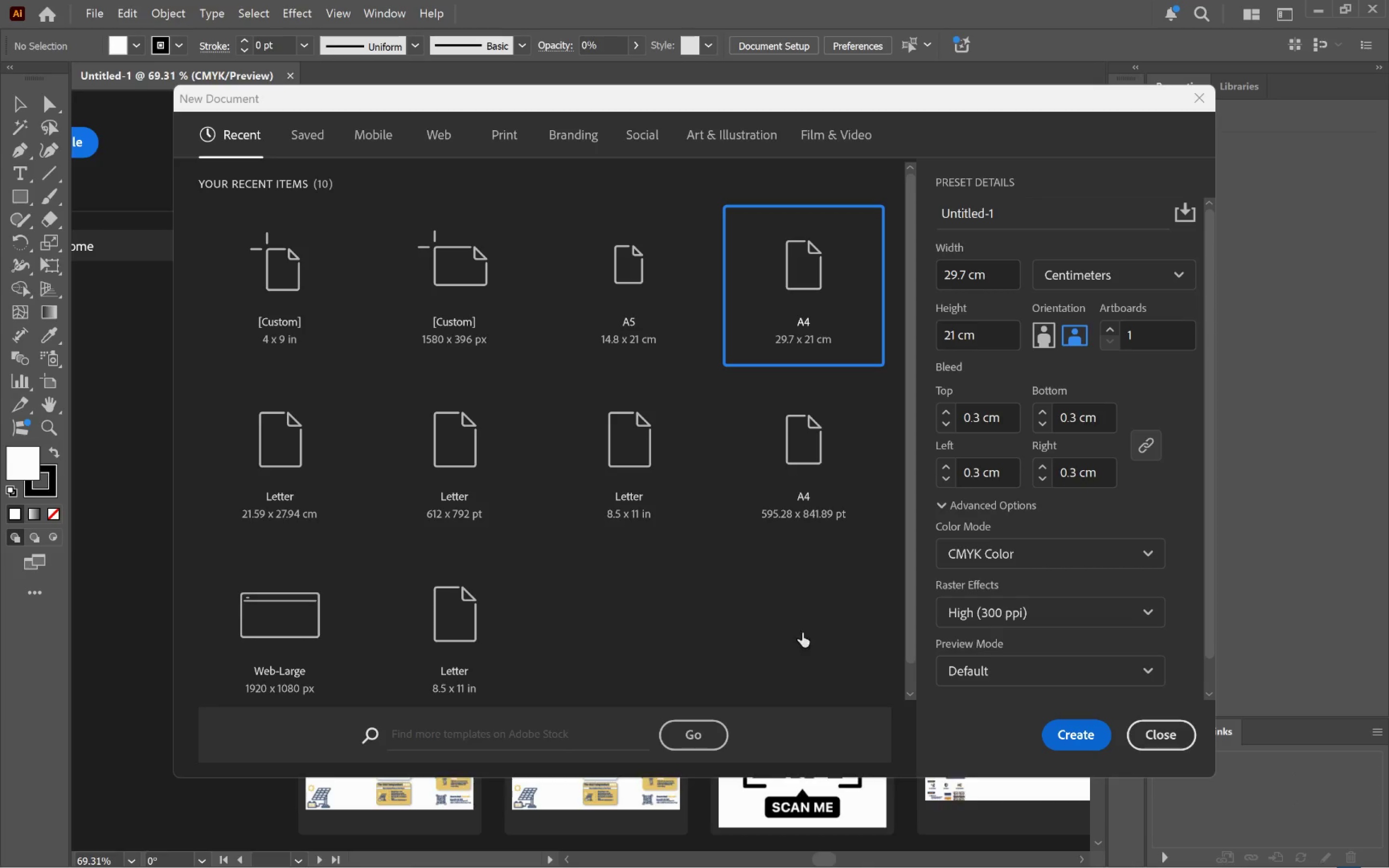 
hold_key(key=Space, duration=1.45)
 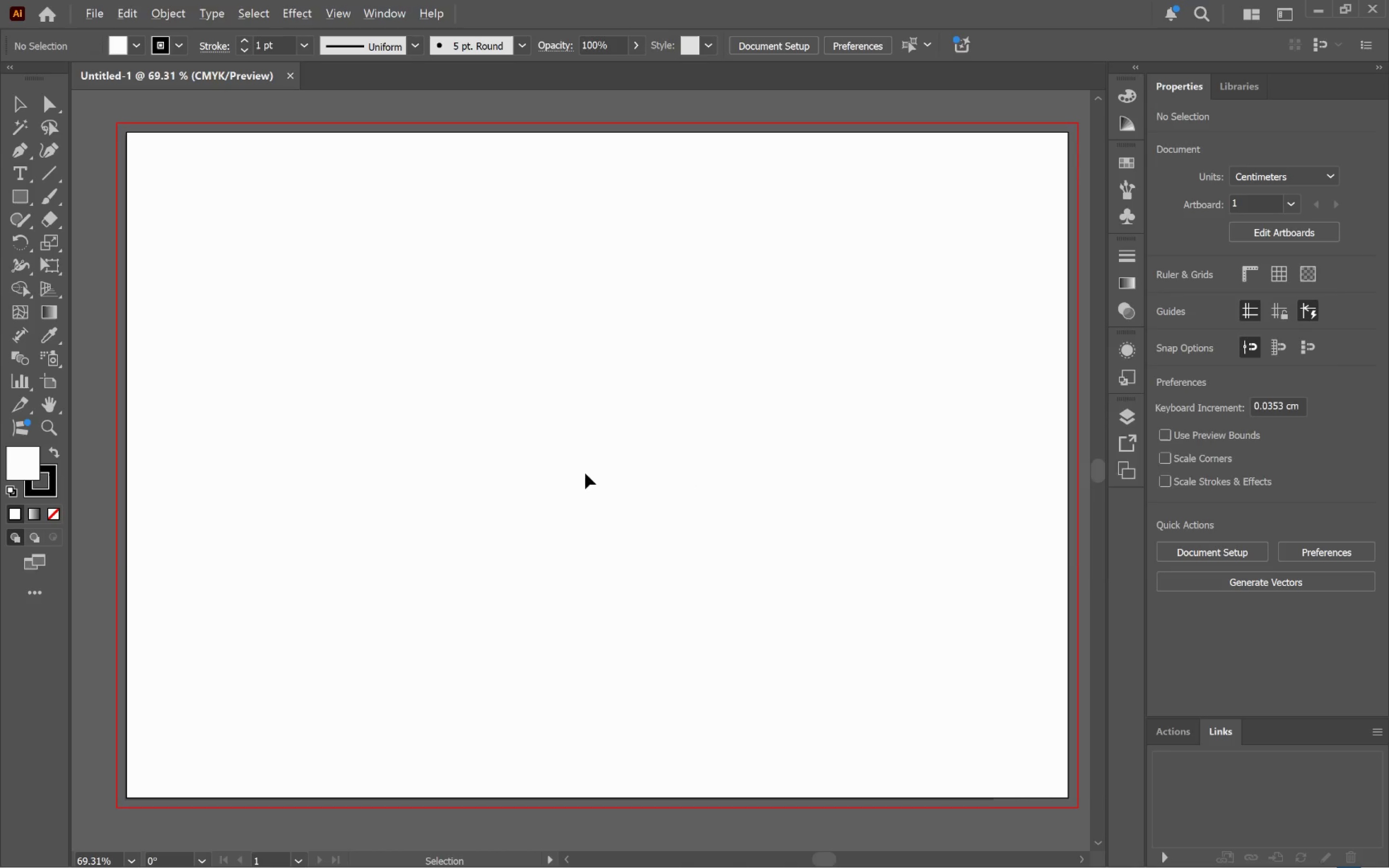 
left_click_drag(start_coordinate=[580, 485], to_coordinate=[597, 480])
 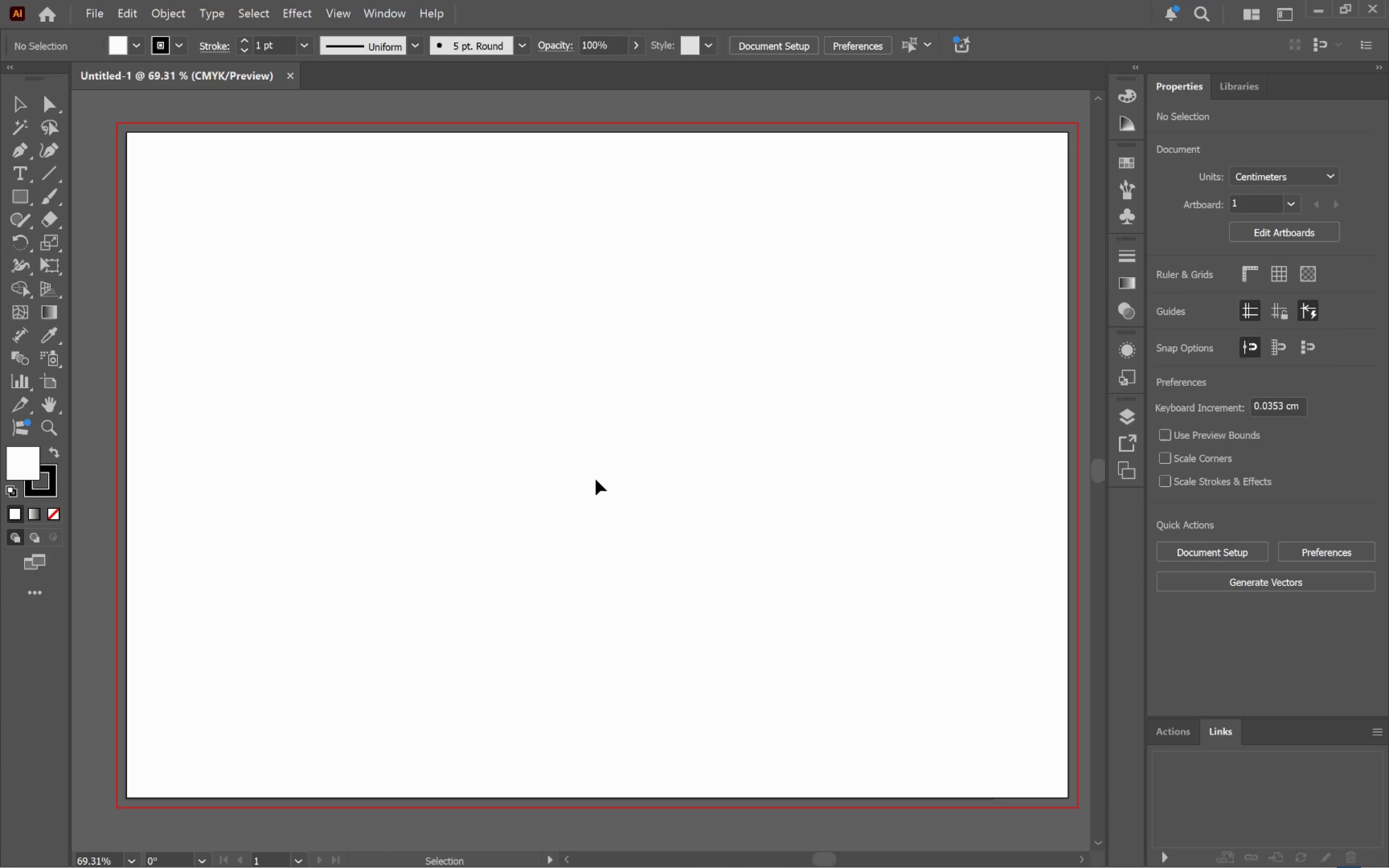 
key(Alt+Tab)
 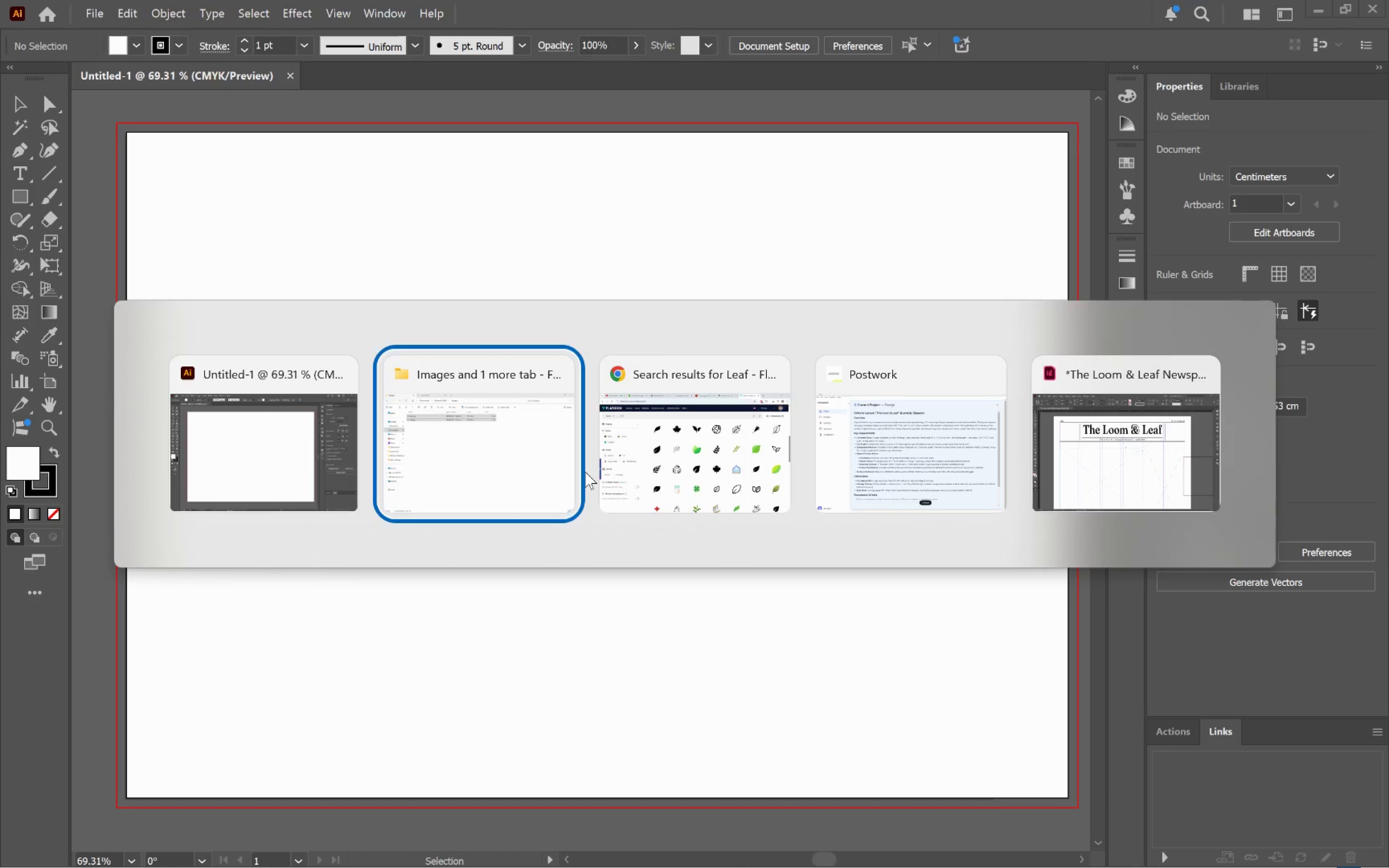 
key(Alt+Tab)
 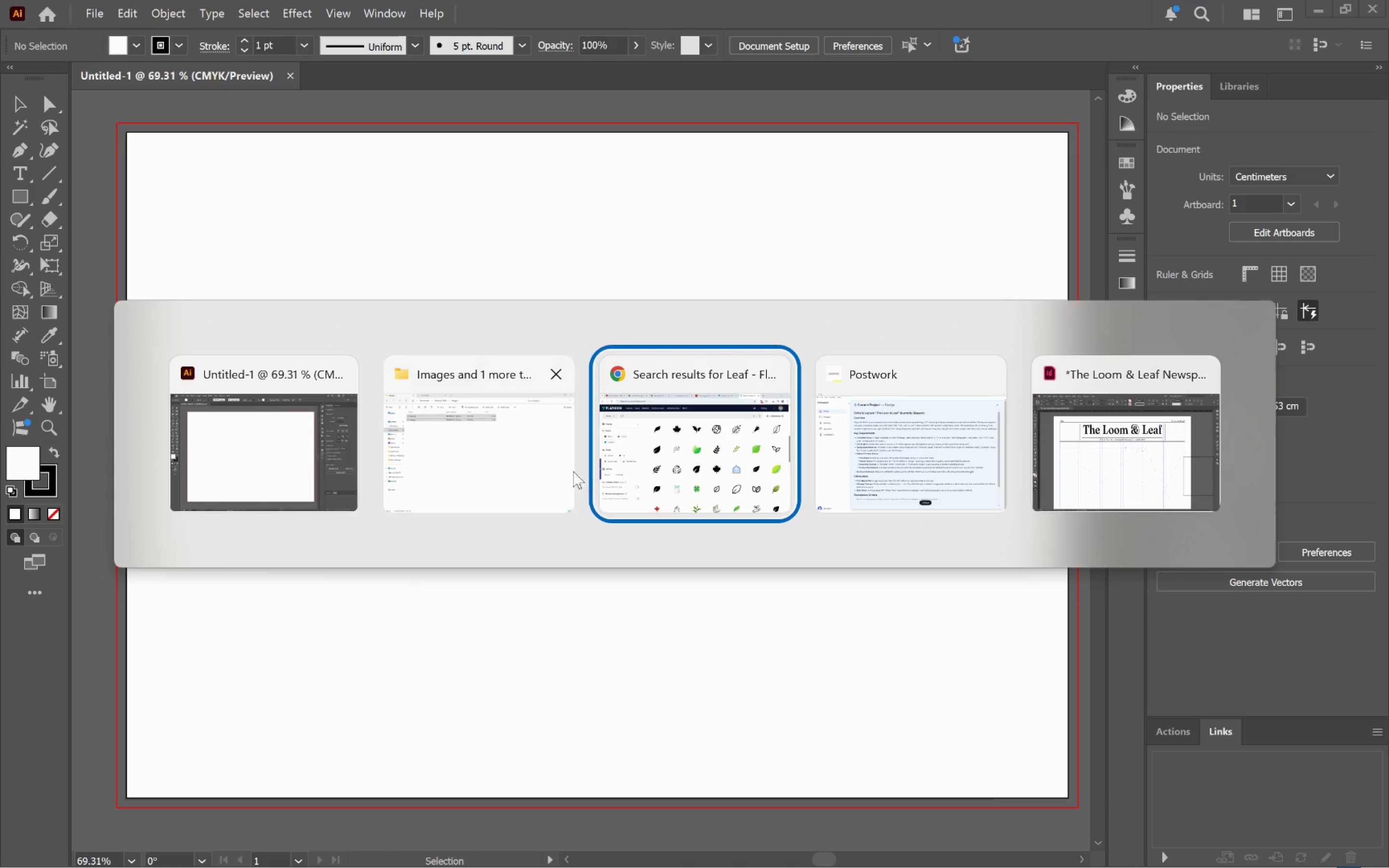 
left_click([430, 450])
 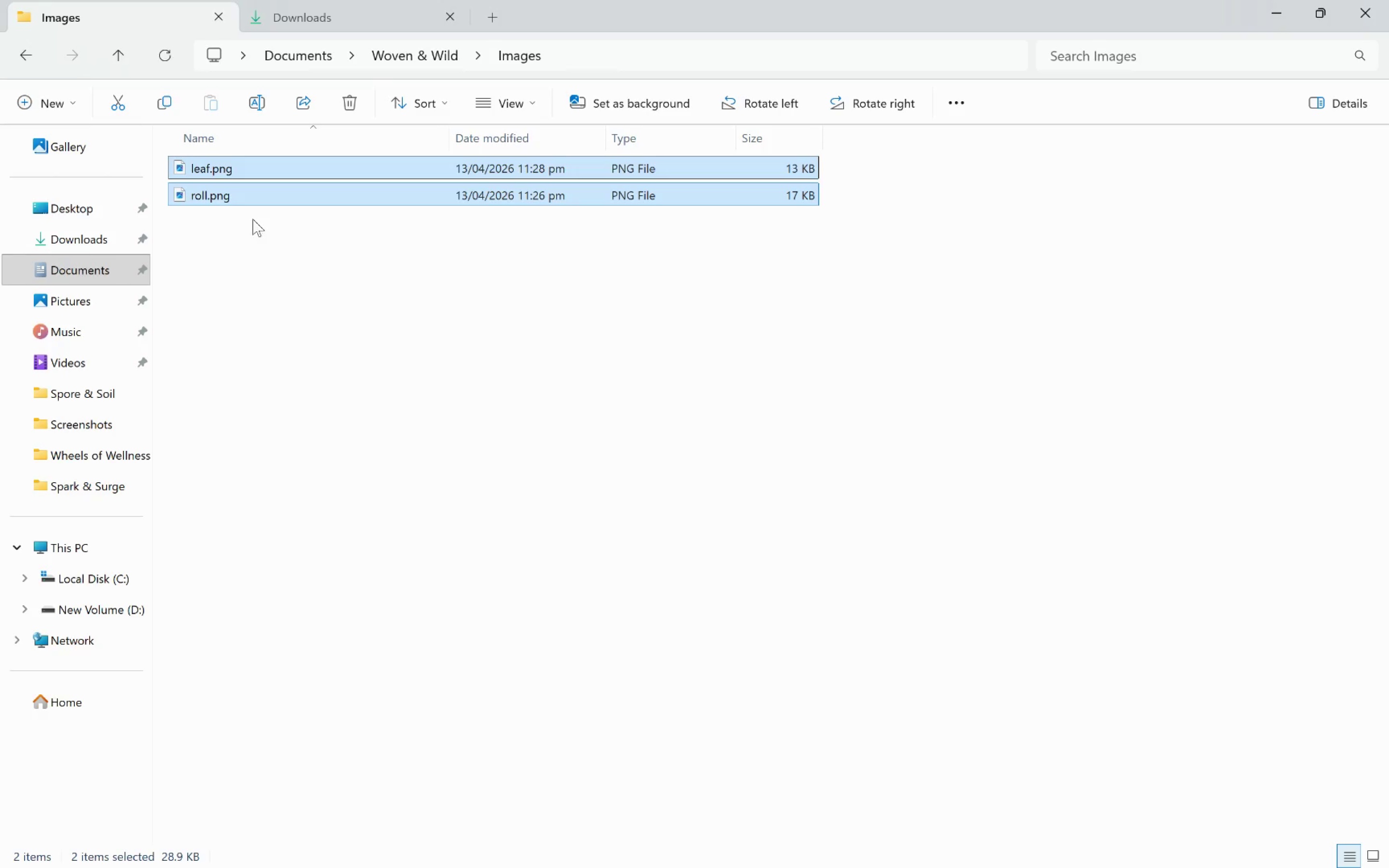 
left_click_drag(start_coordinate=[250, 206], to_coordinate=[398, 351])
 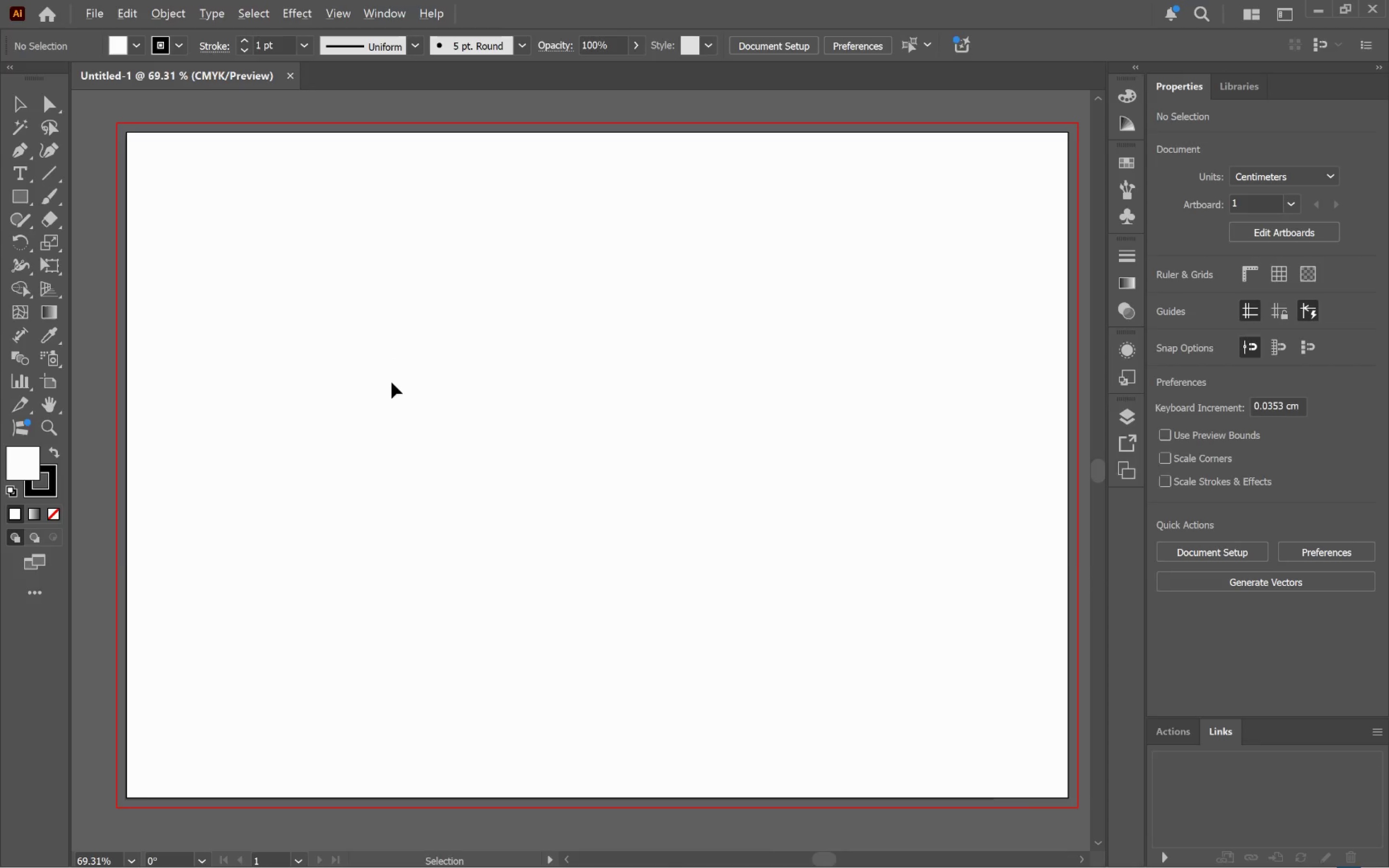 
key(Alt+AltLeft)
 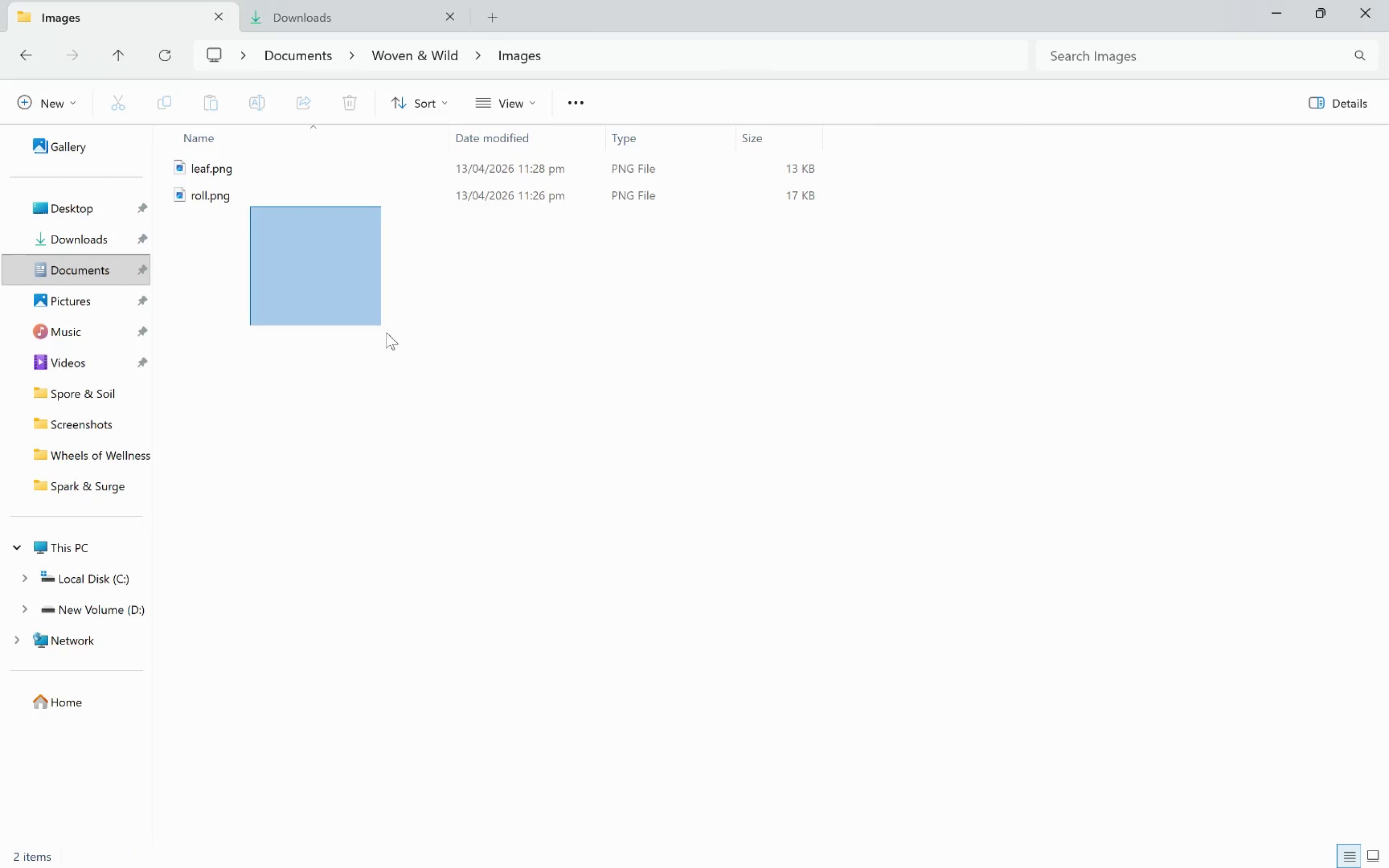 
key(Alt+Tab)
 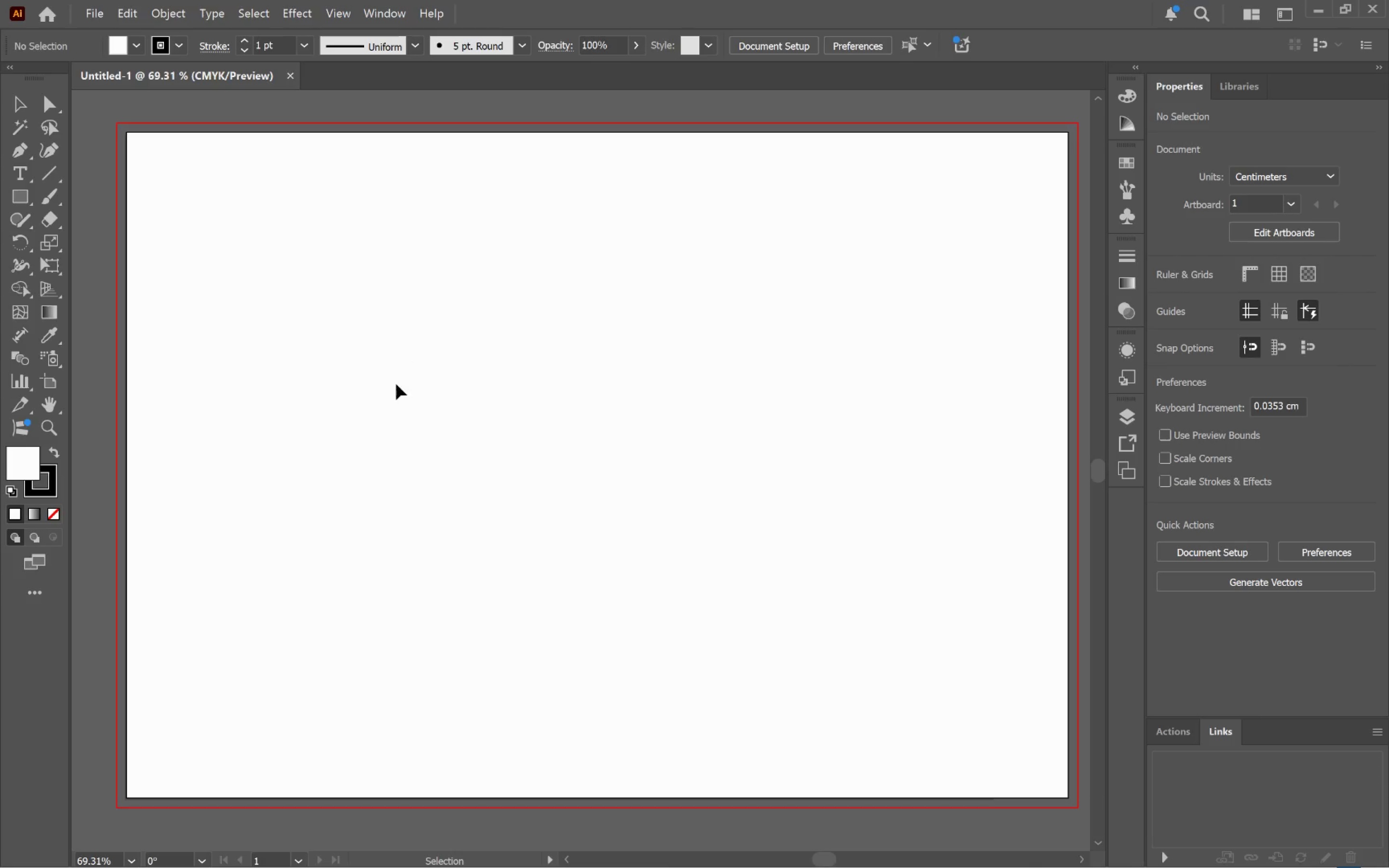 
key(Alt+AltLeft)
 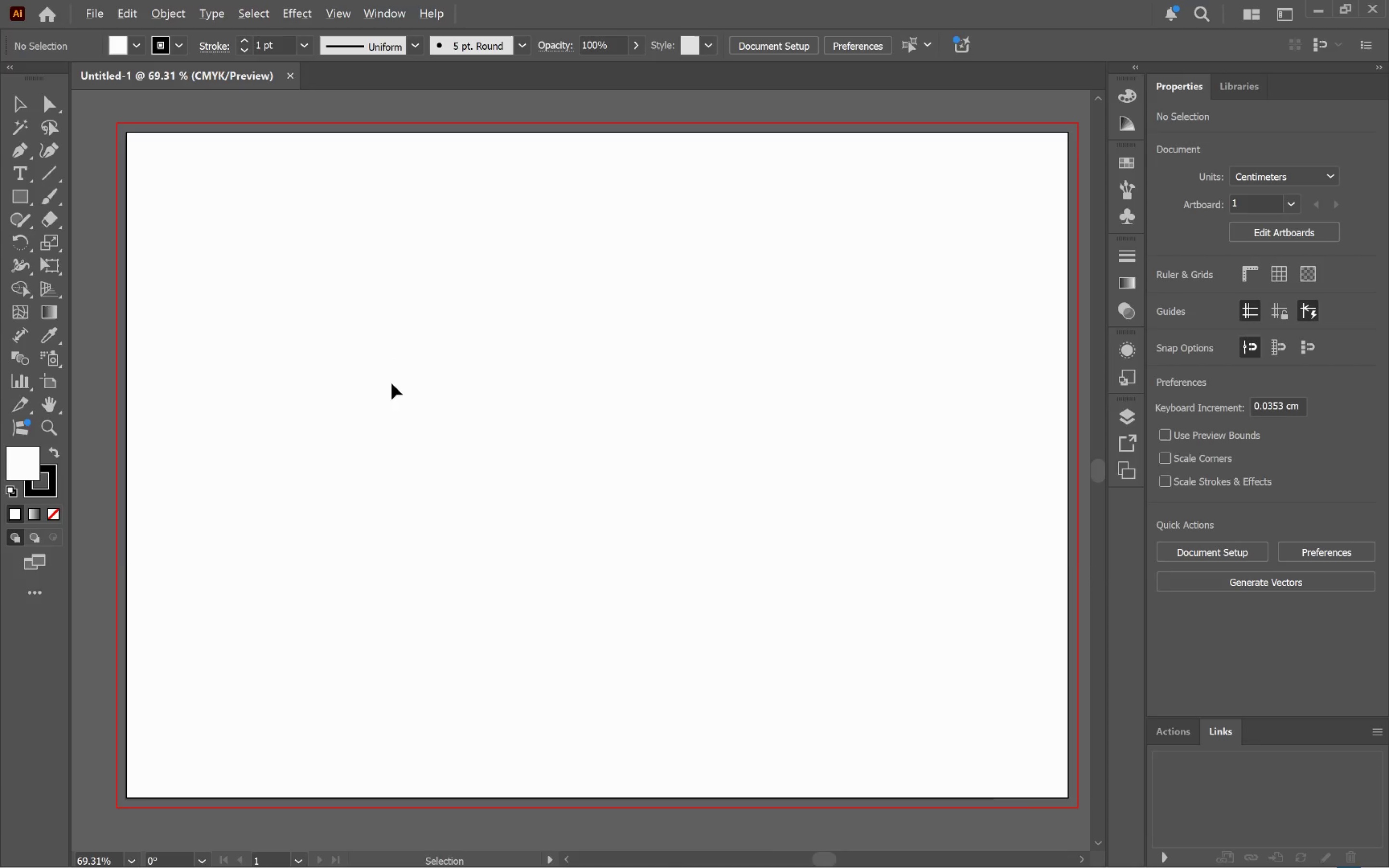 
key(Alt+Tab)
 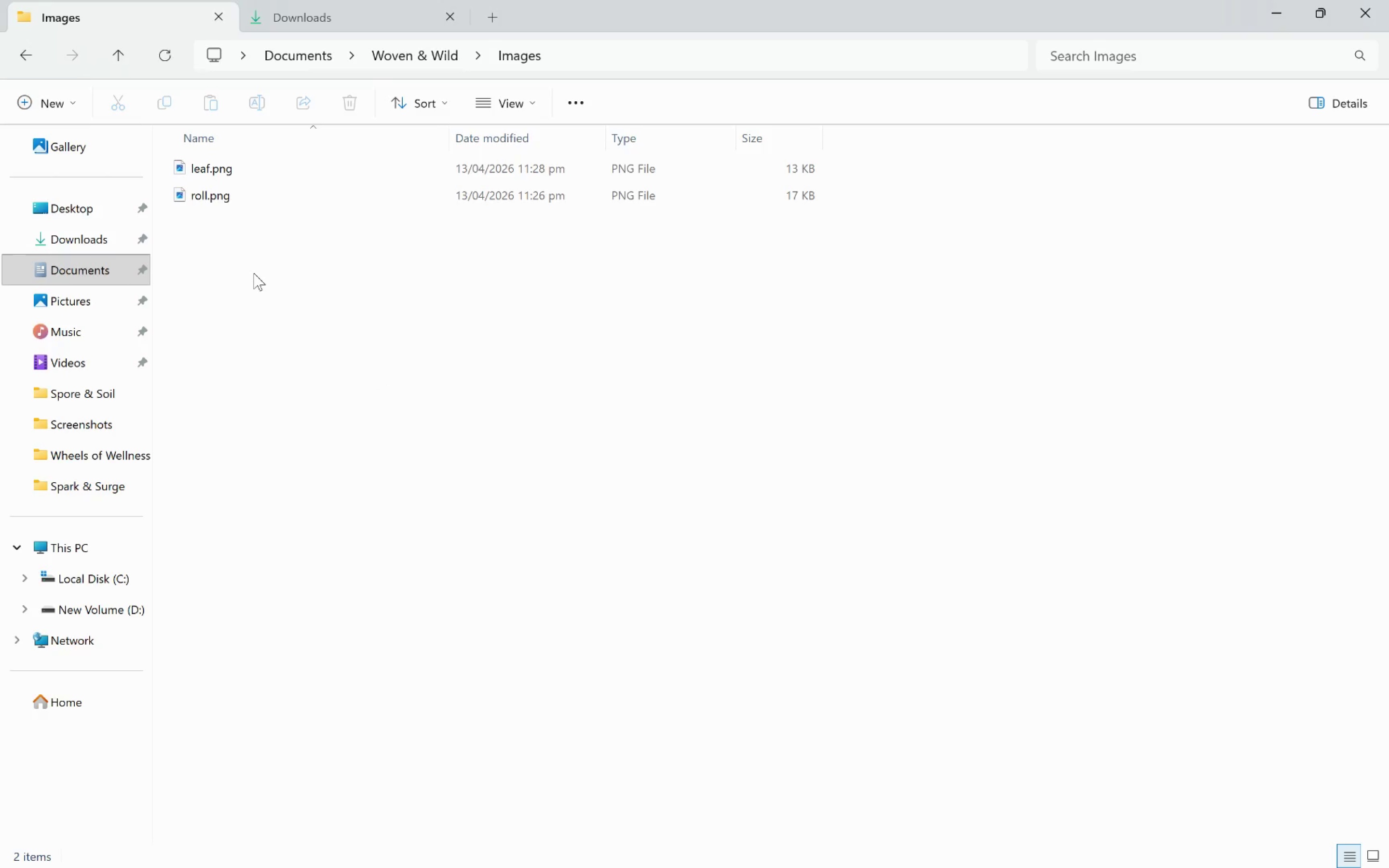 
left_click_drag(start_coordinate=[244, 265], to_coordinate=[170, 153])
 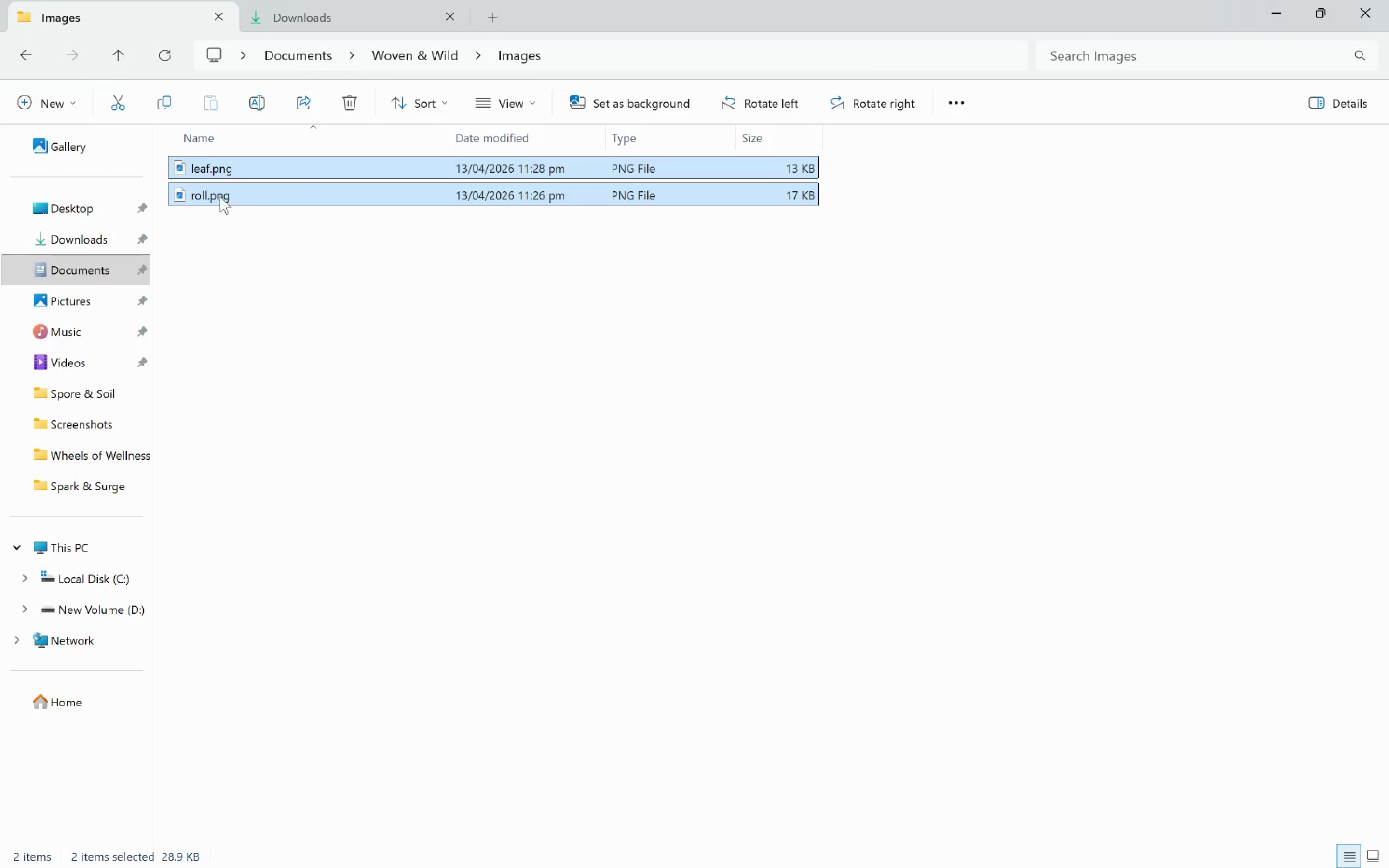 
left_click_drag(start_coordinate=[219, 194], to_coordinate=[454, 527])
 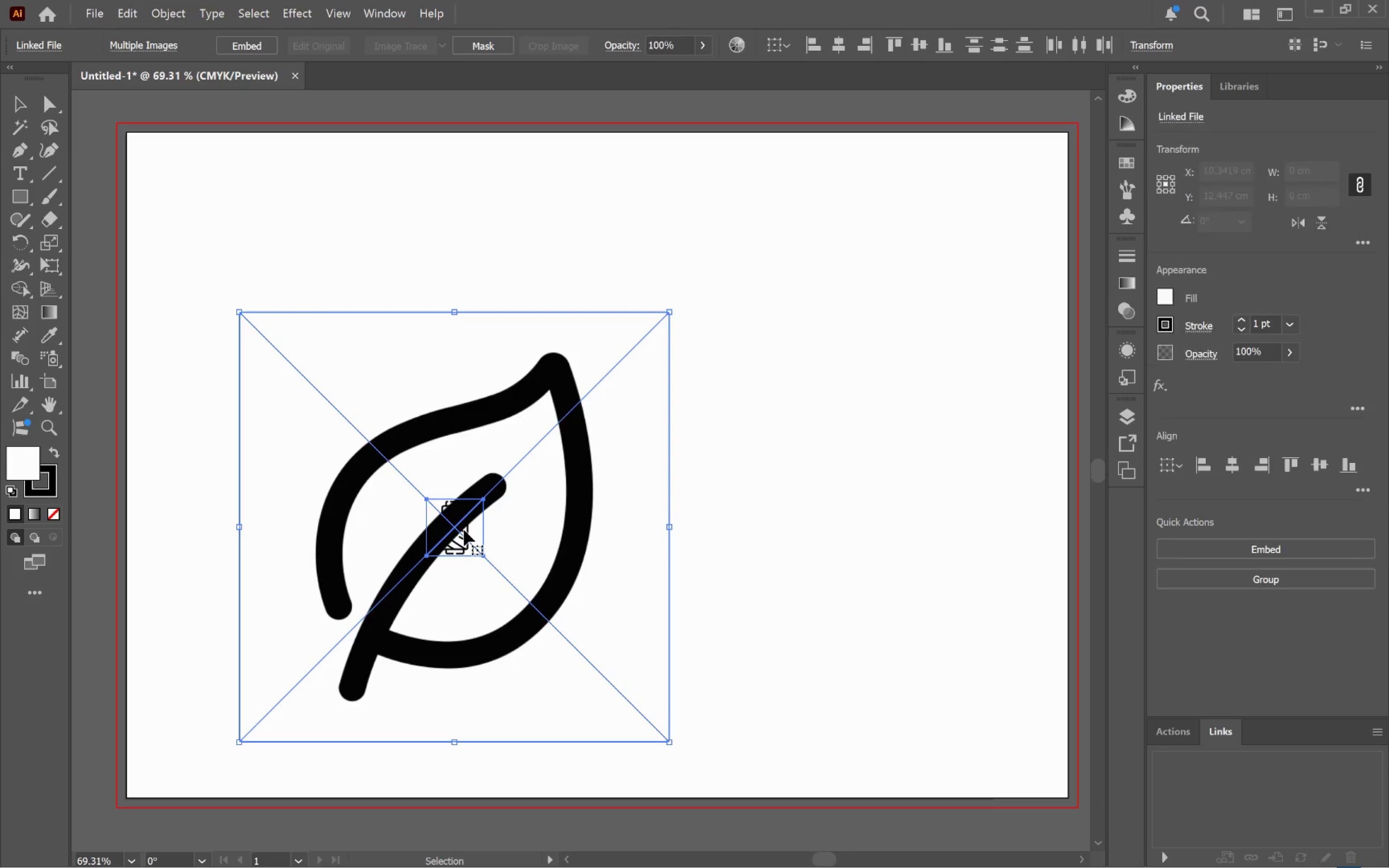 
key(Alt+AltLeft)
 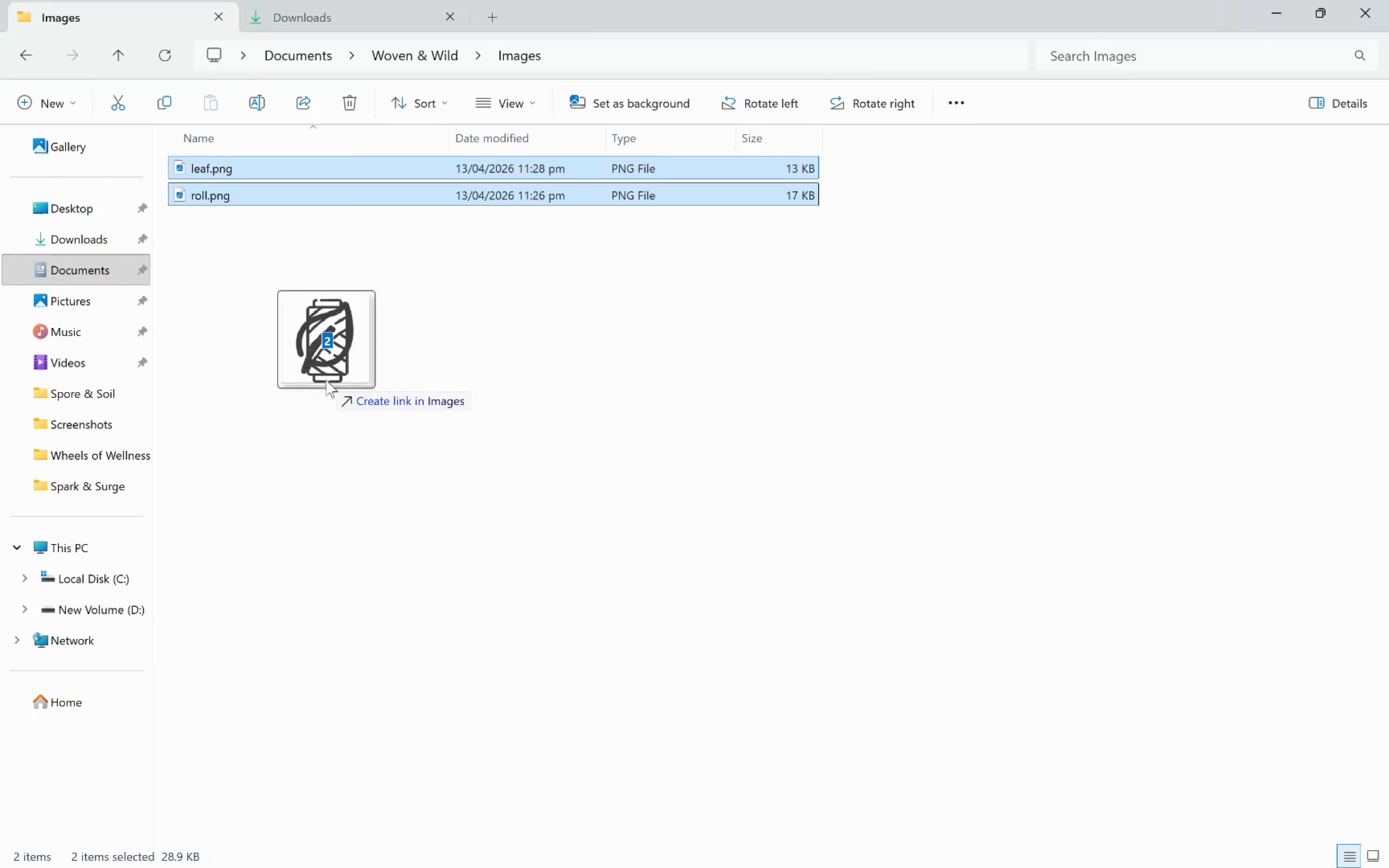 
key(Alt+Tab)
 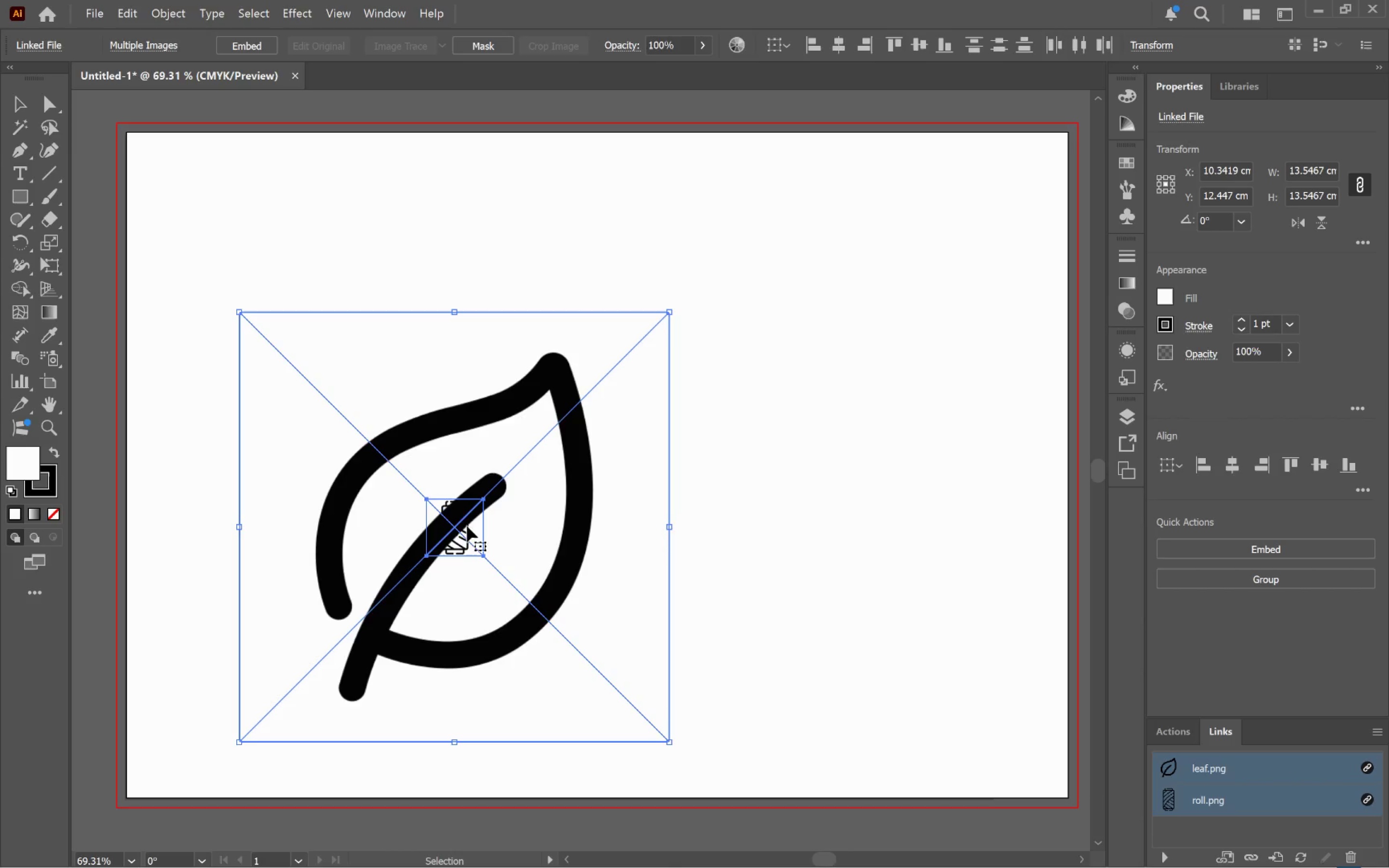 
left_click_drag(start_coordinate=[778, 526], to_coordinate=[781, 526])
 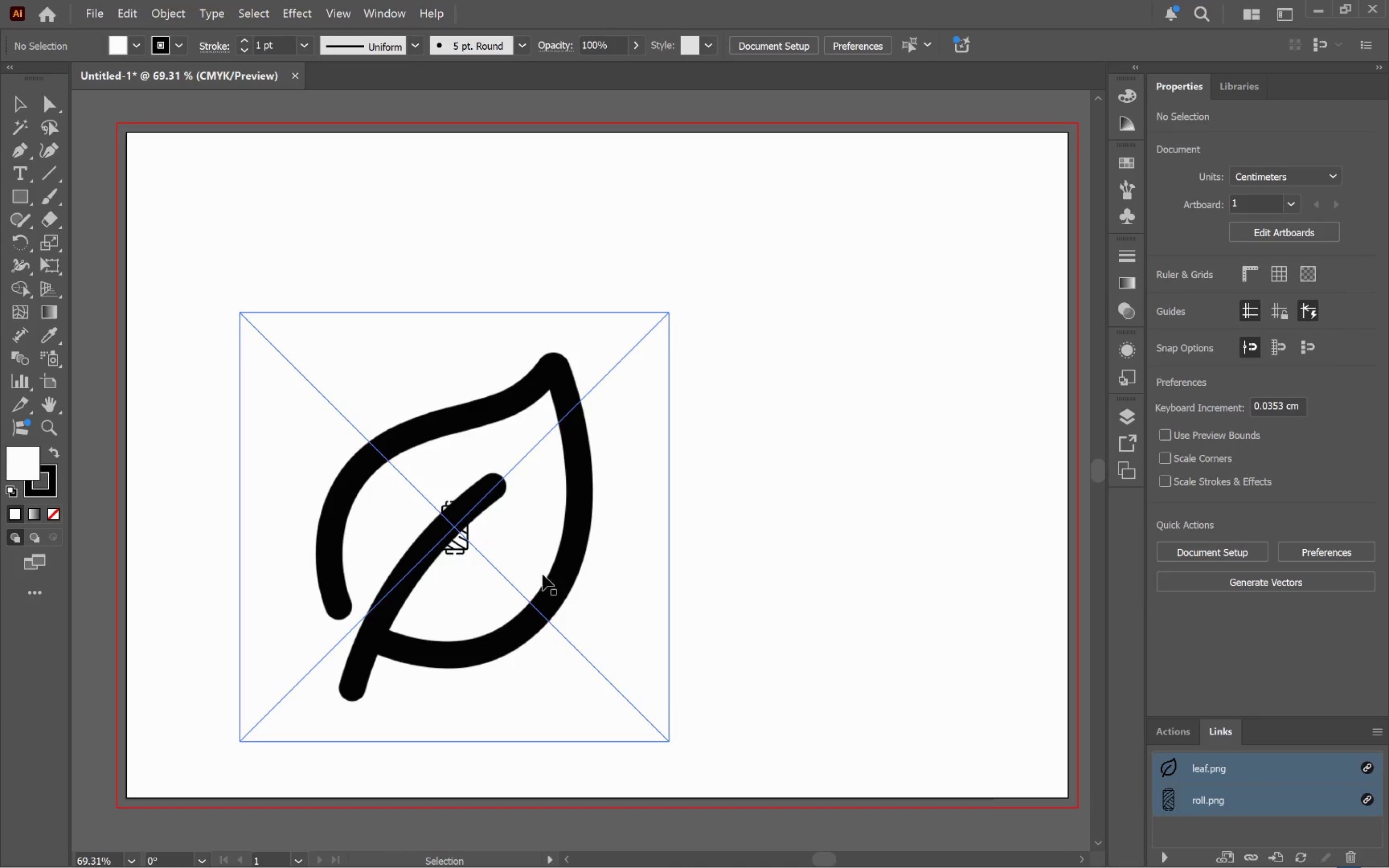 
left_click_drag(start_coordinate=[542, 578], to_coordinate=[776, 539])
 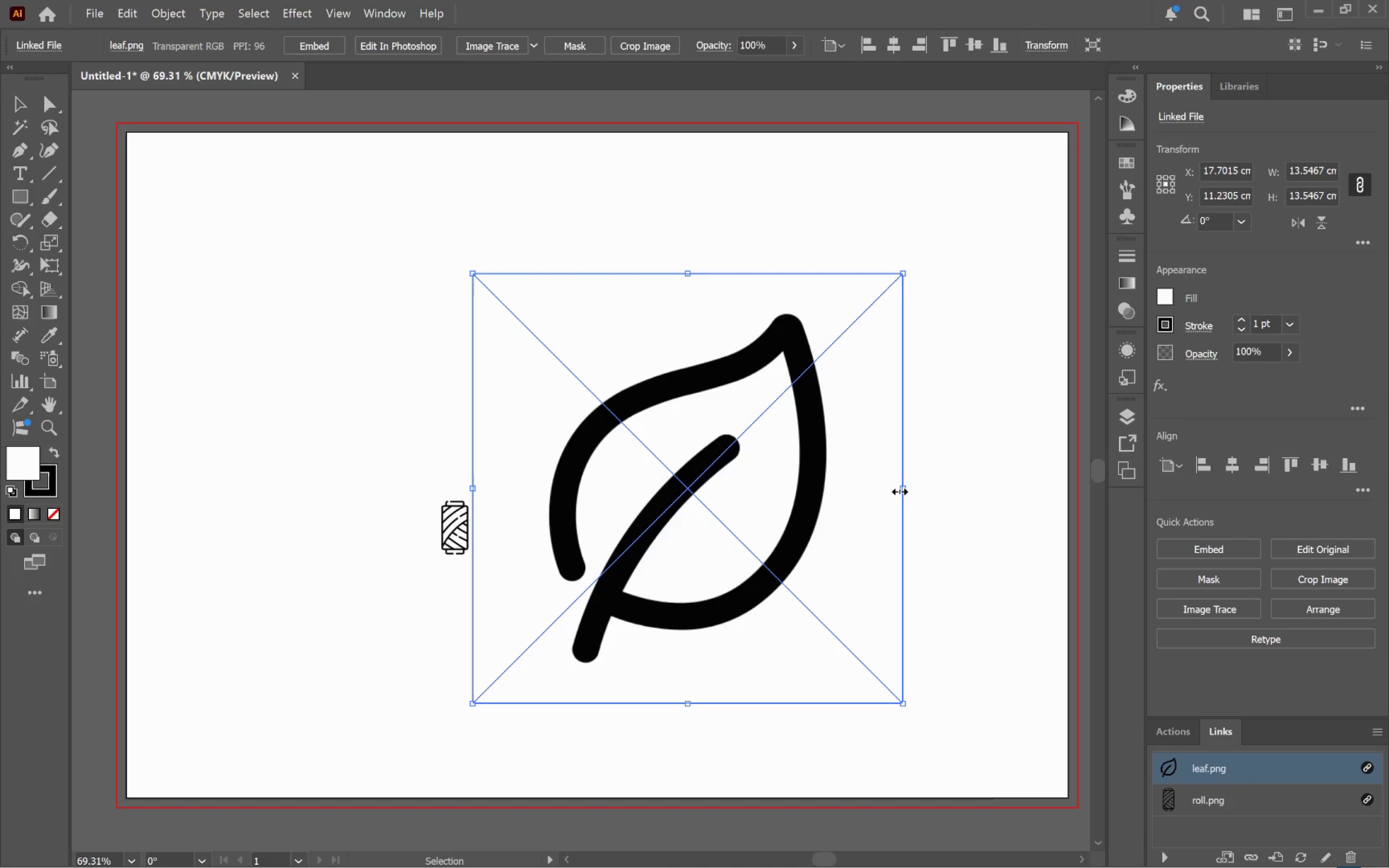 
left_click_drag(start_coordinate=[900, 487], to_coordinate=[743, 489])
 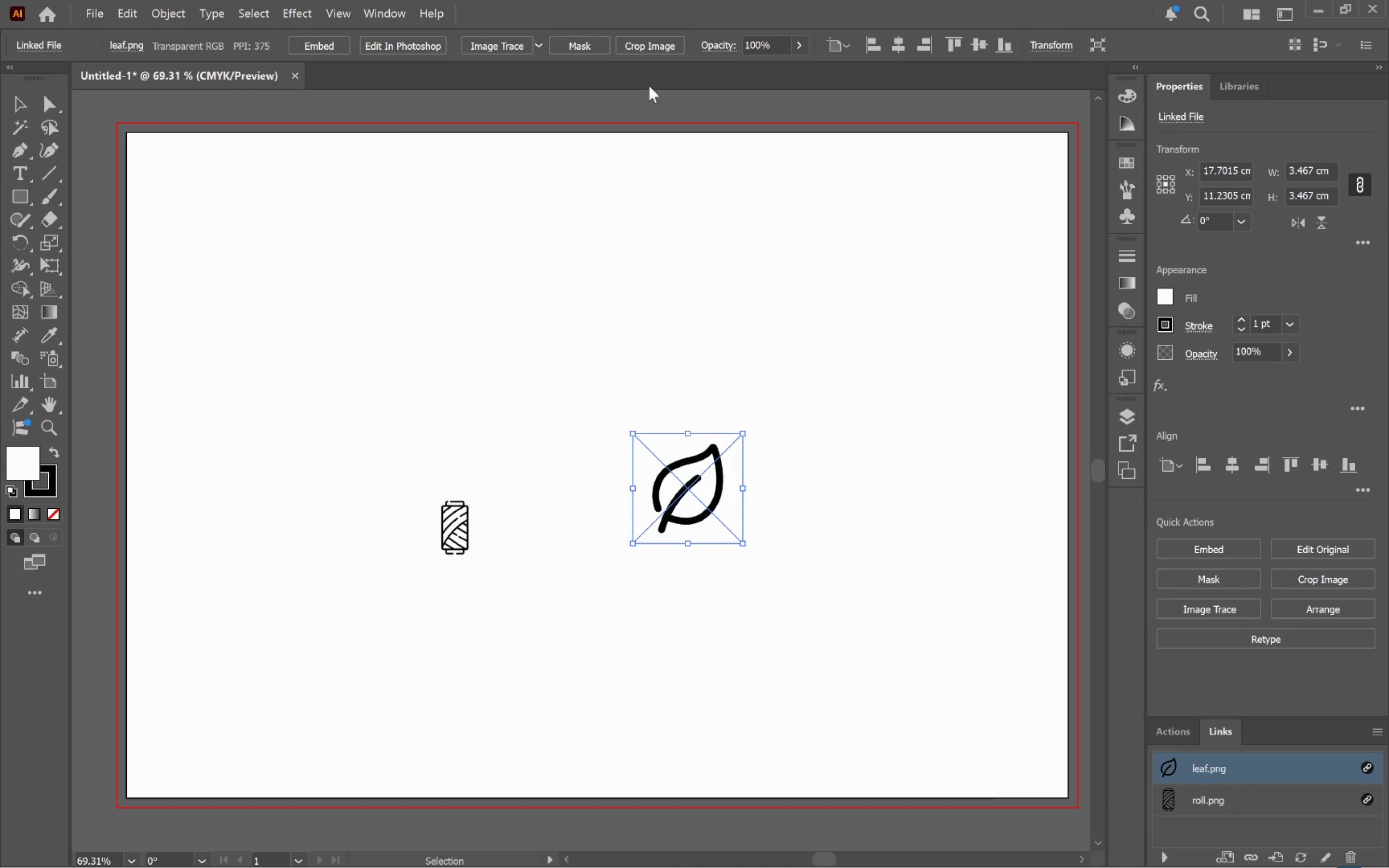 
hold_key(key=AltLeft, duration=1.01)
 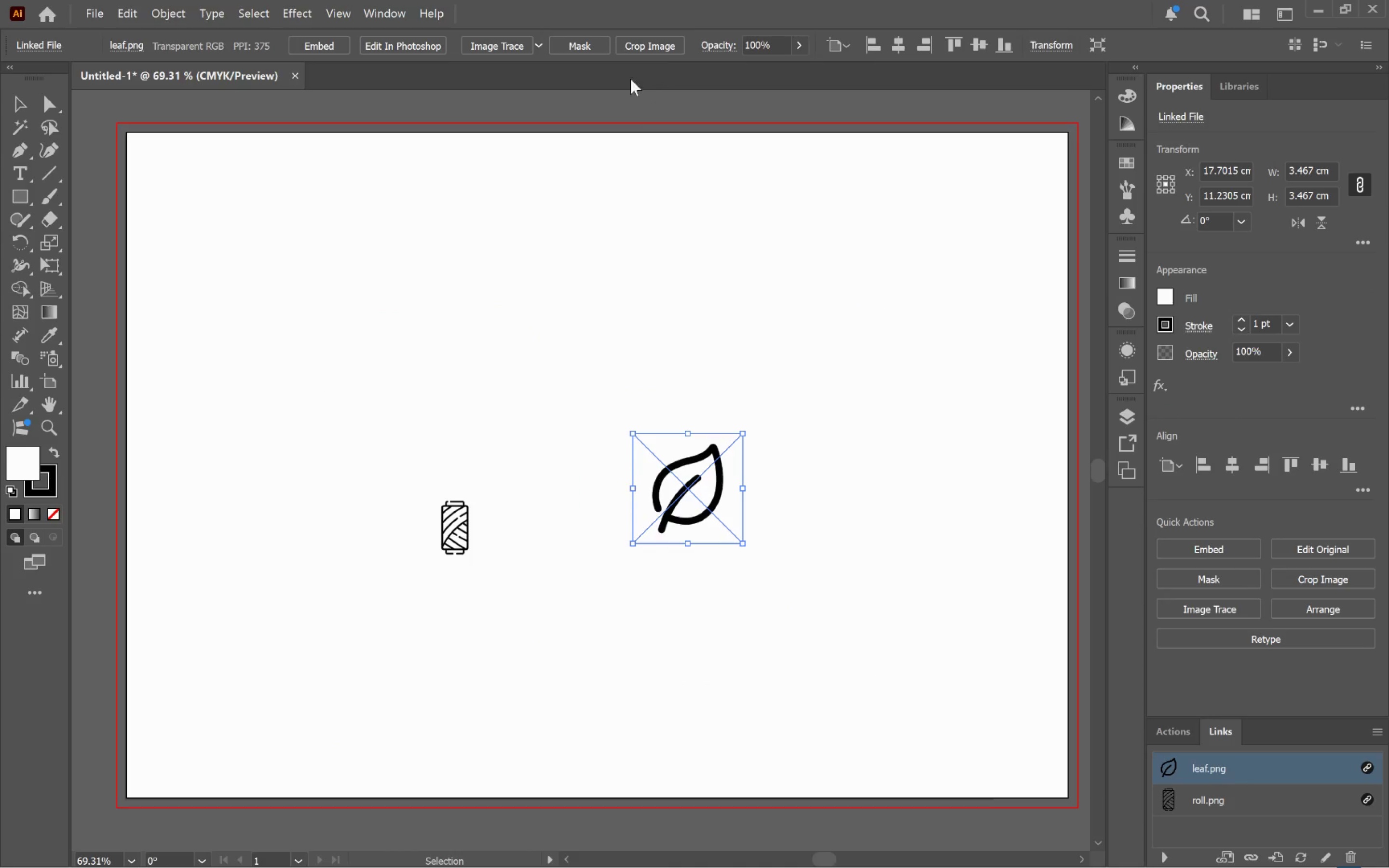 
hold_key(key=ShiftLeft, duration=0.95)
 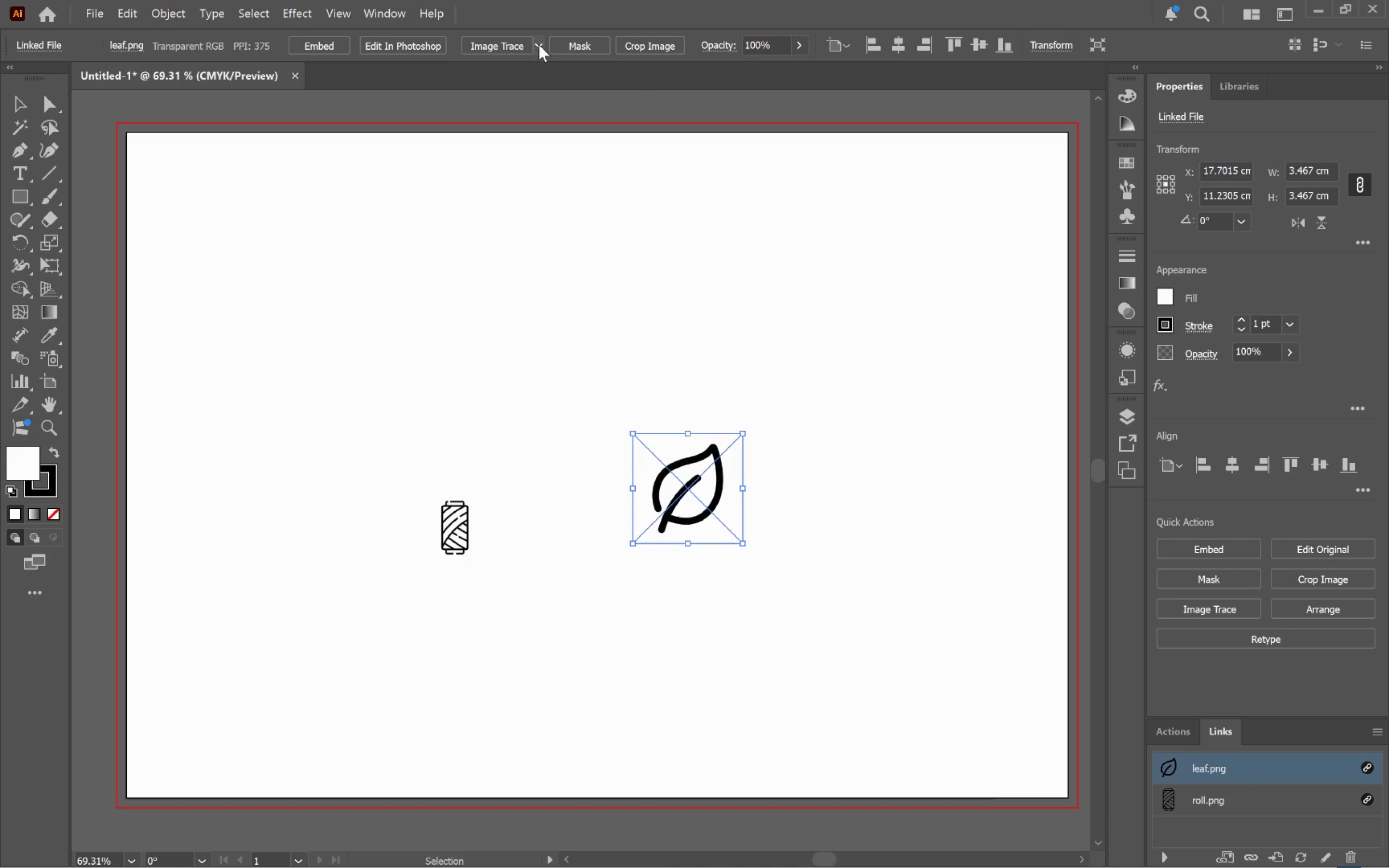 
left_click([543, 44])
 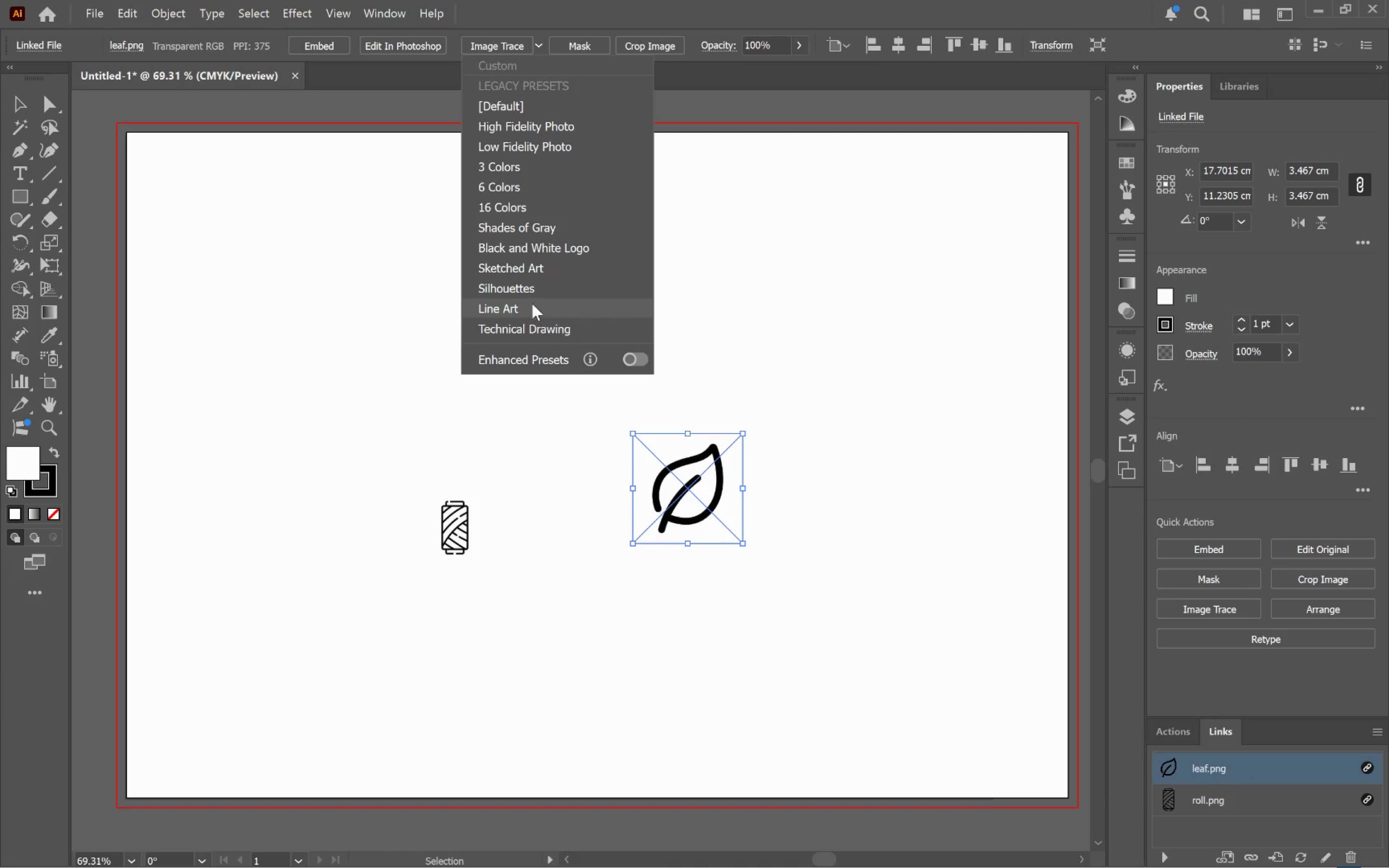 
left_click([530, 286])
 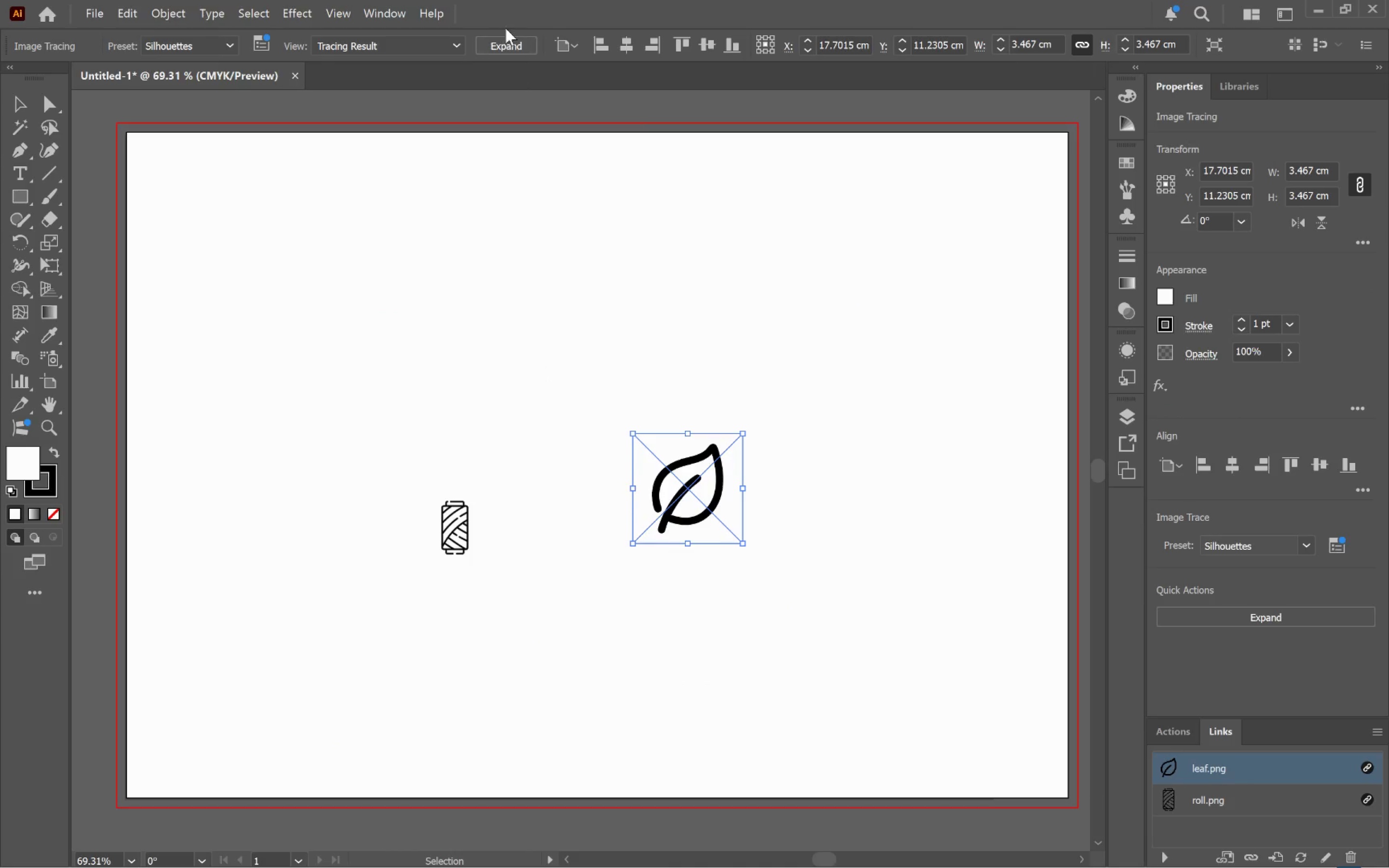 
double_click([506, 48])
 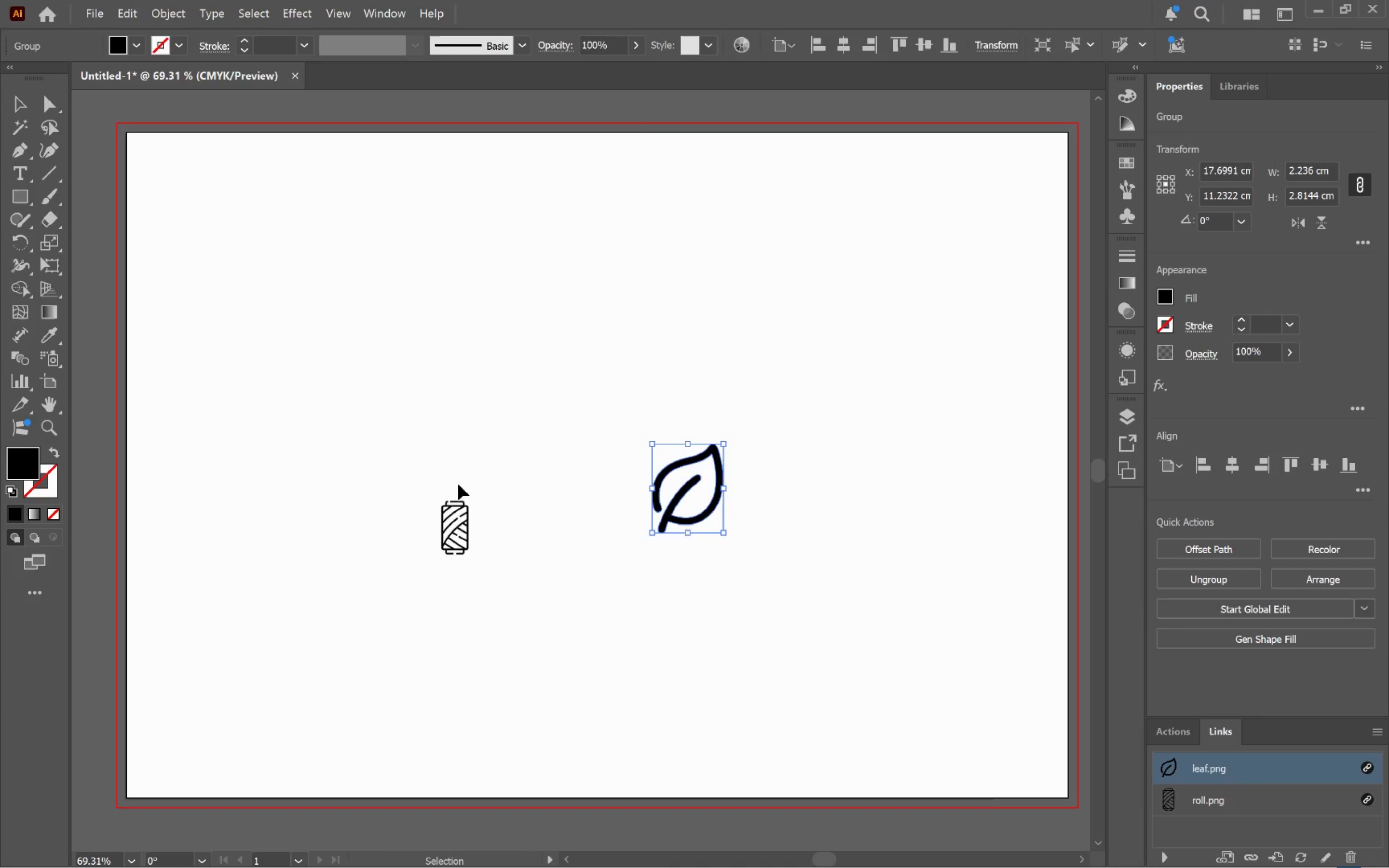 
left_click([458, 524])
 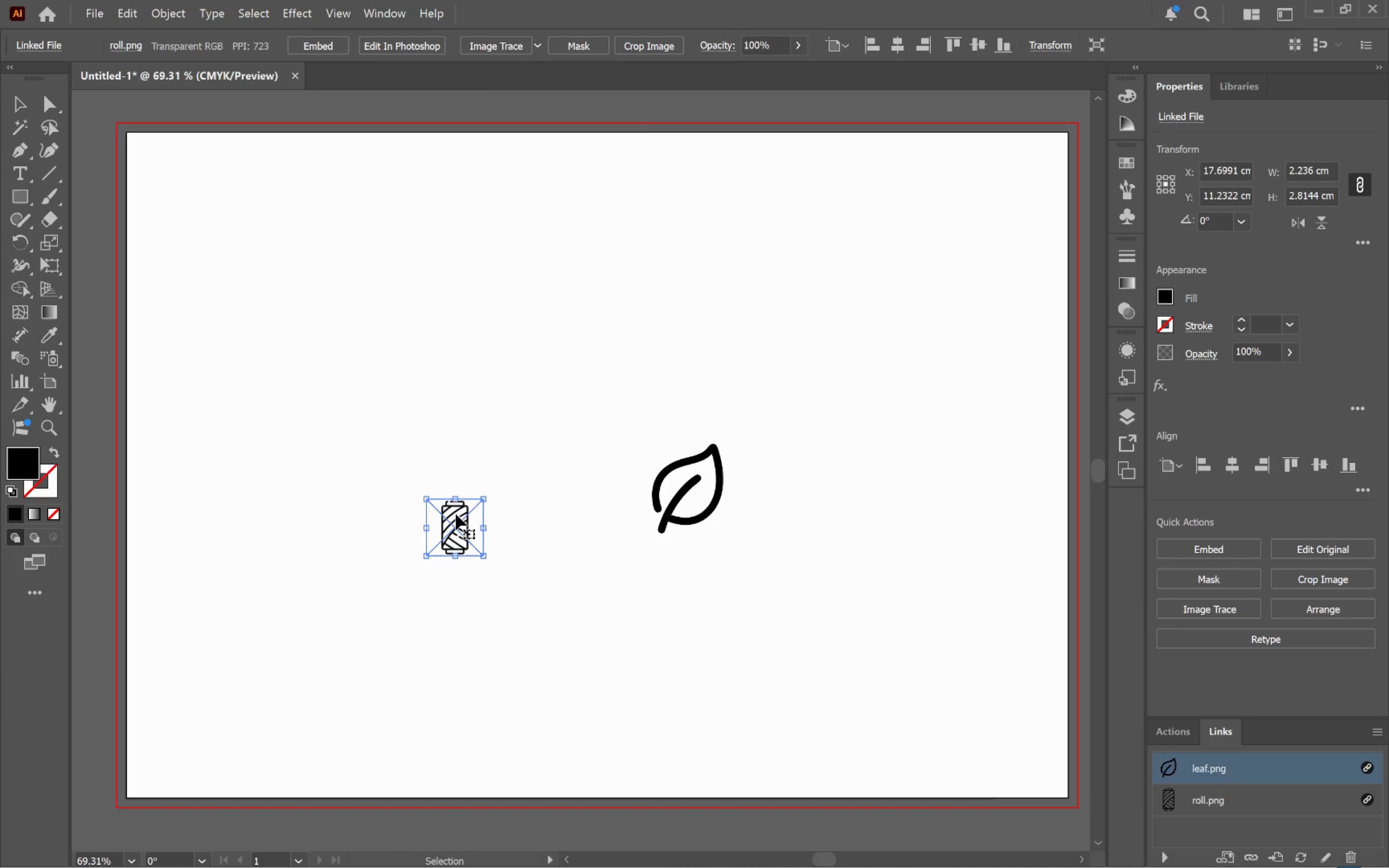 
hold_key(key=ShiftLeft, duration=1.11)
left_click_drag(start_coordinate=[453, 497], to_coordinate=[449, 415])
 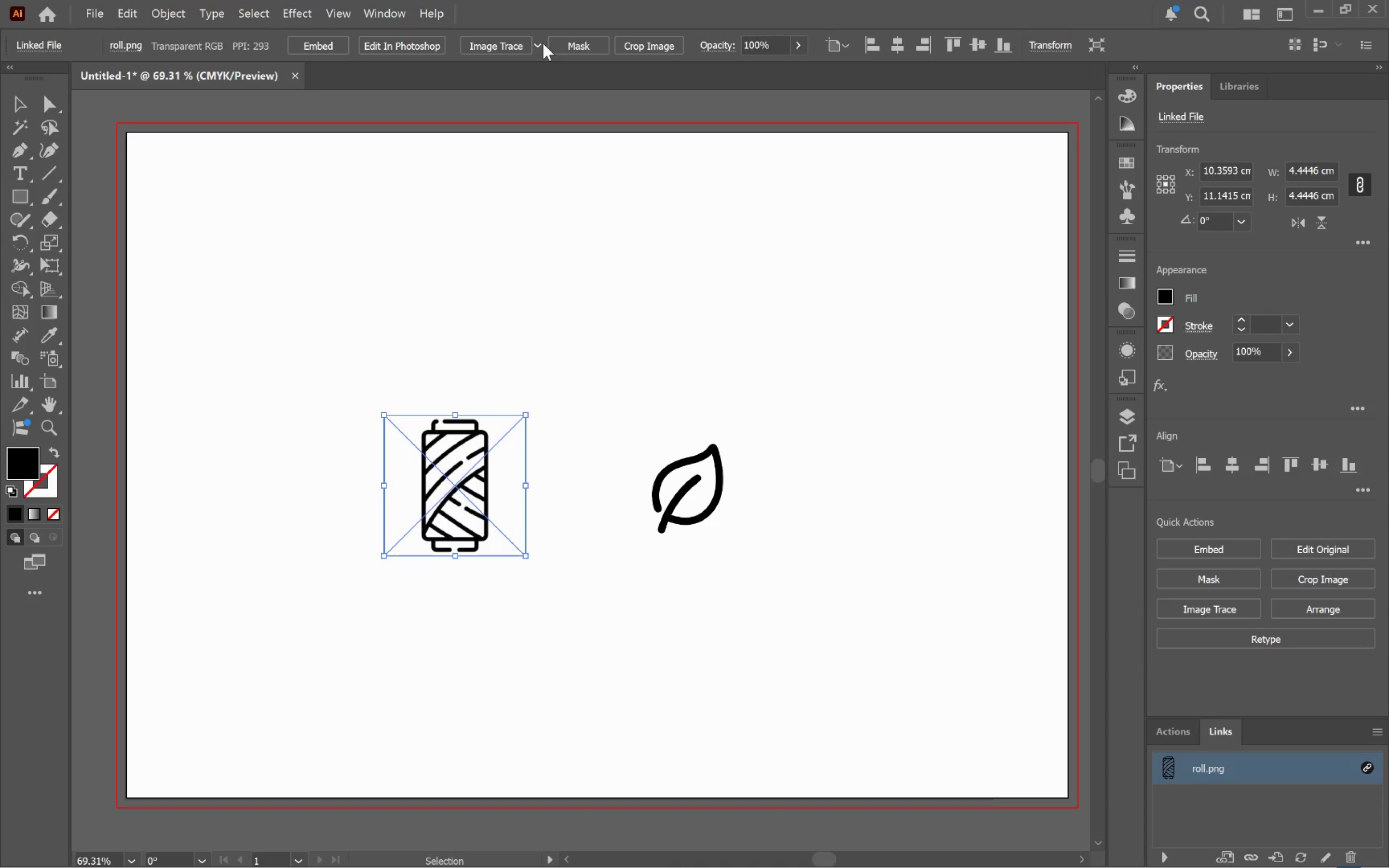 
left_click([538, 43])
 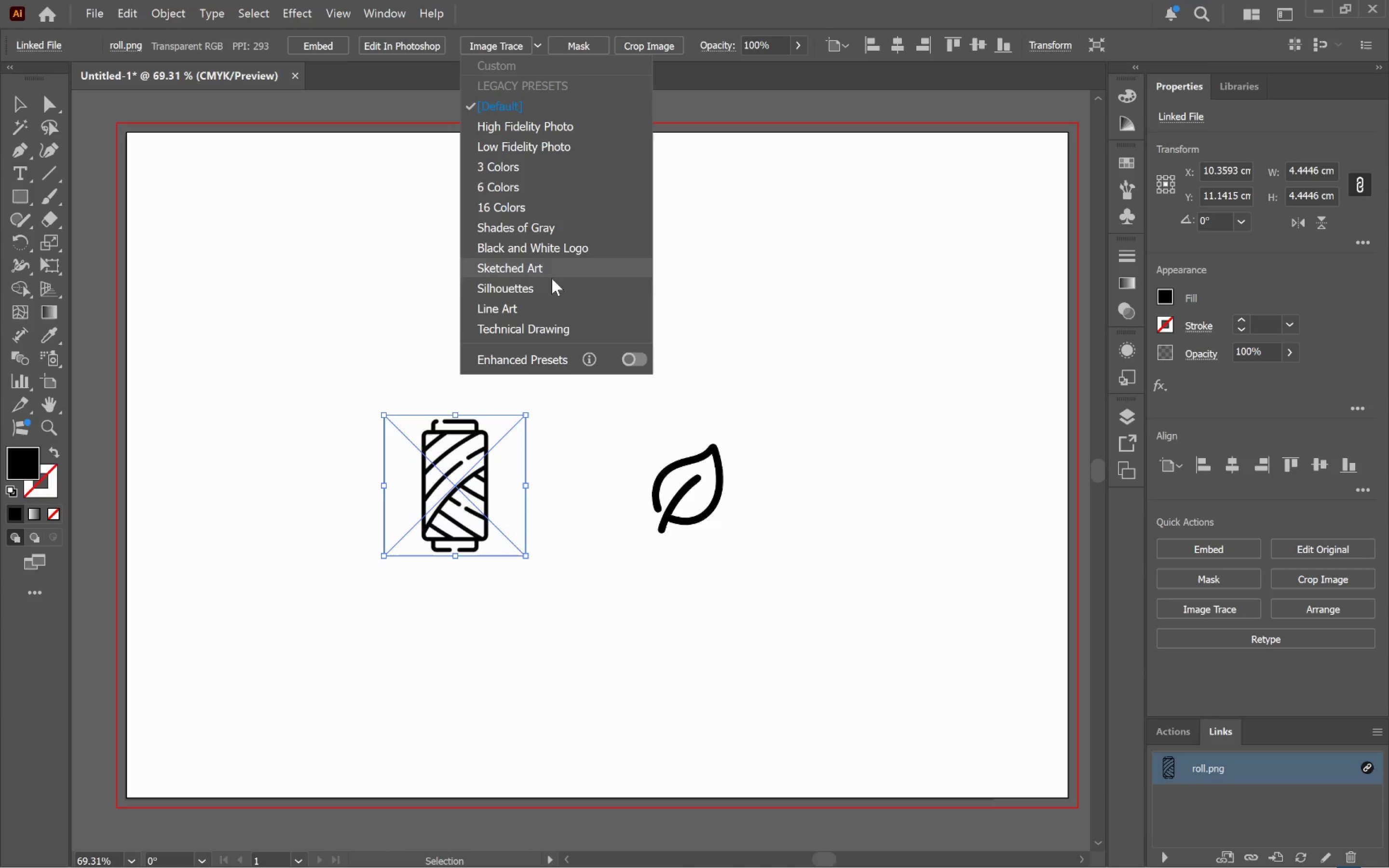 
left_click([550, 286])
 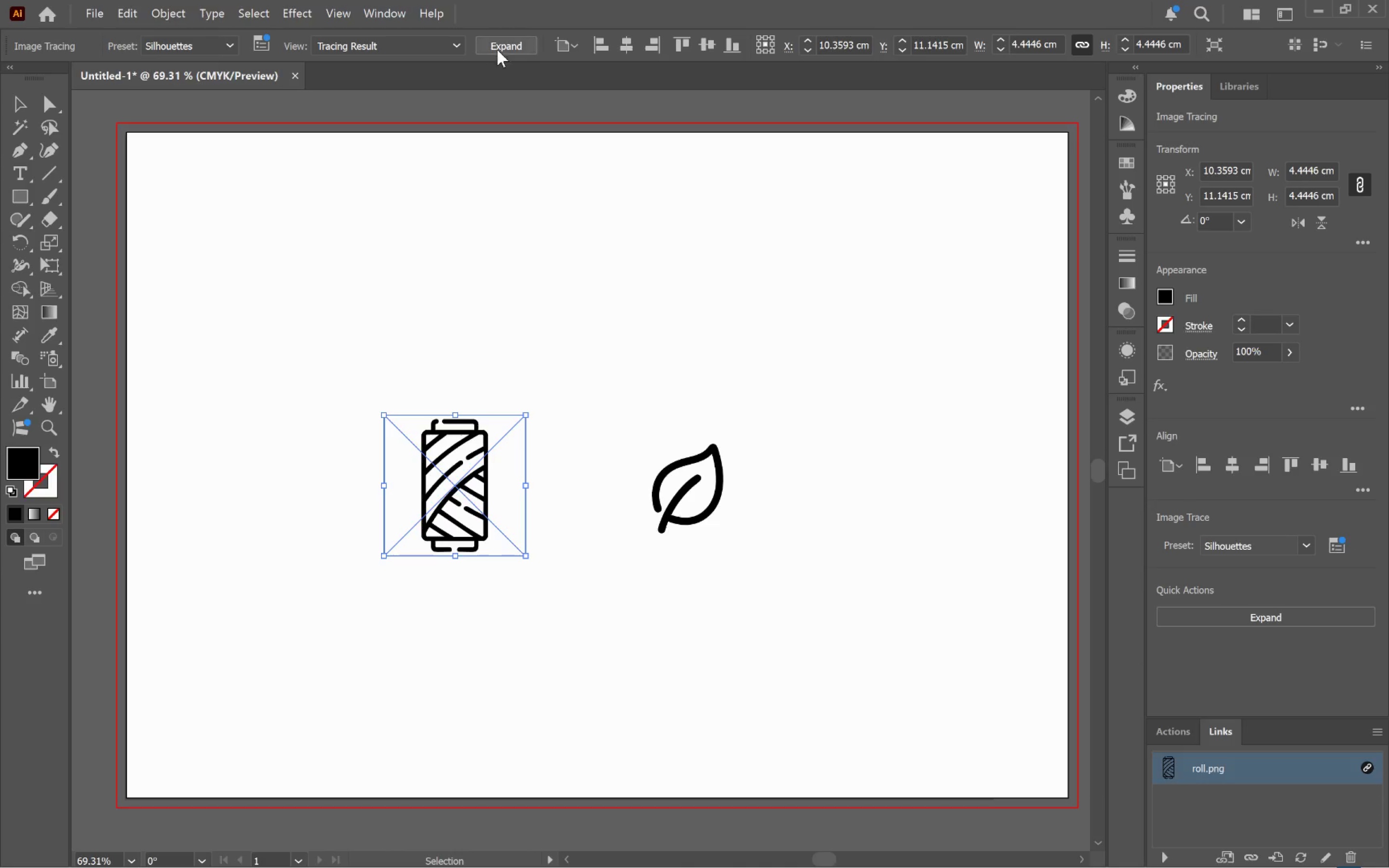 
left_click([501, 45])
 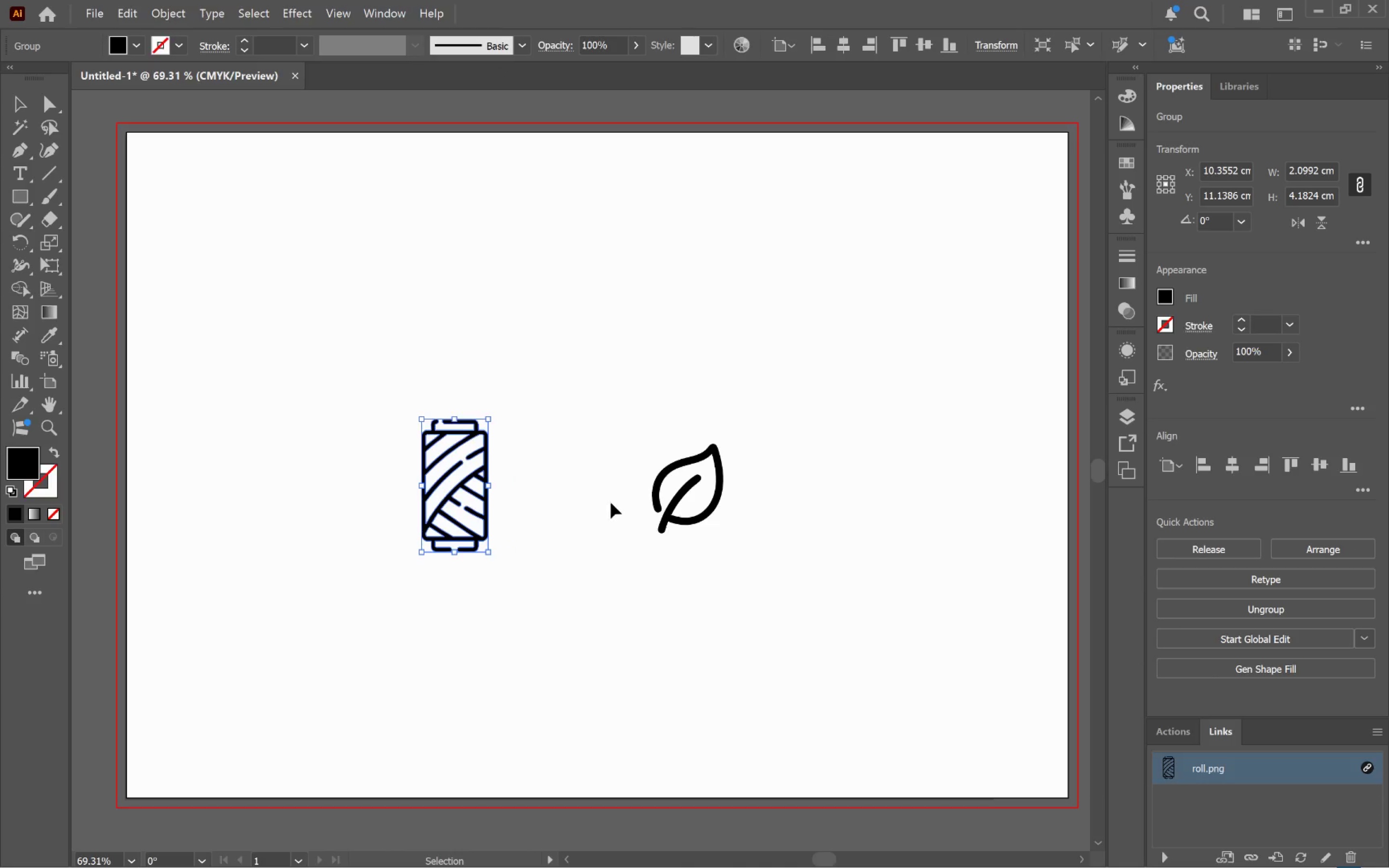 
left_click([599, 493])
 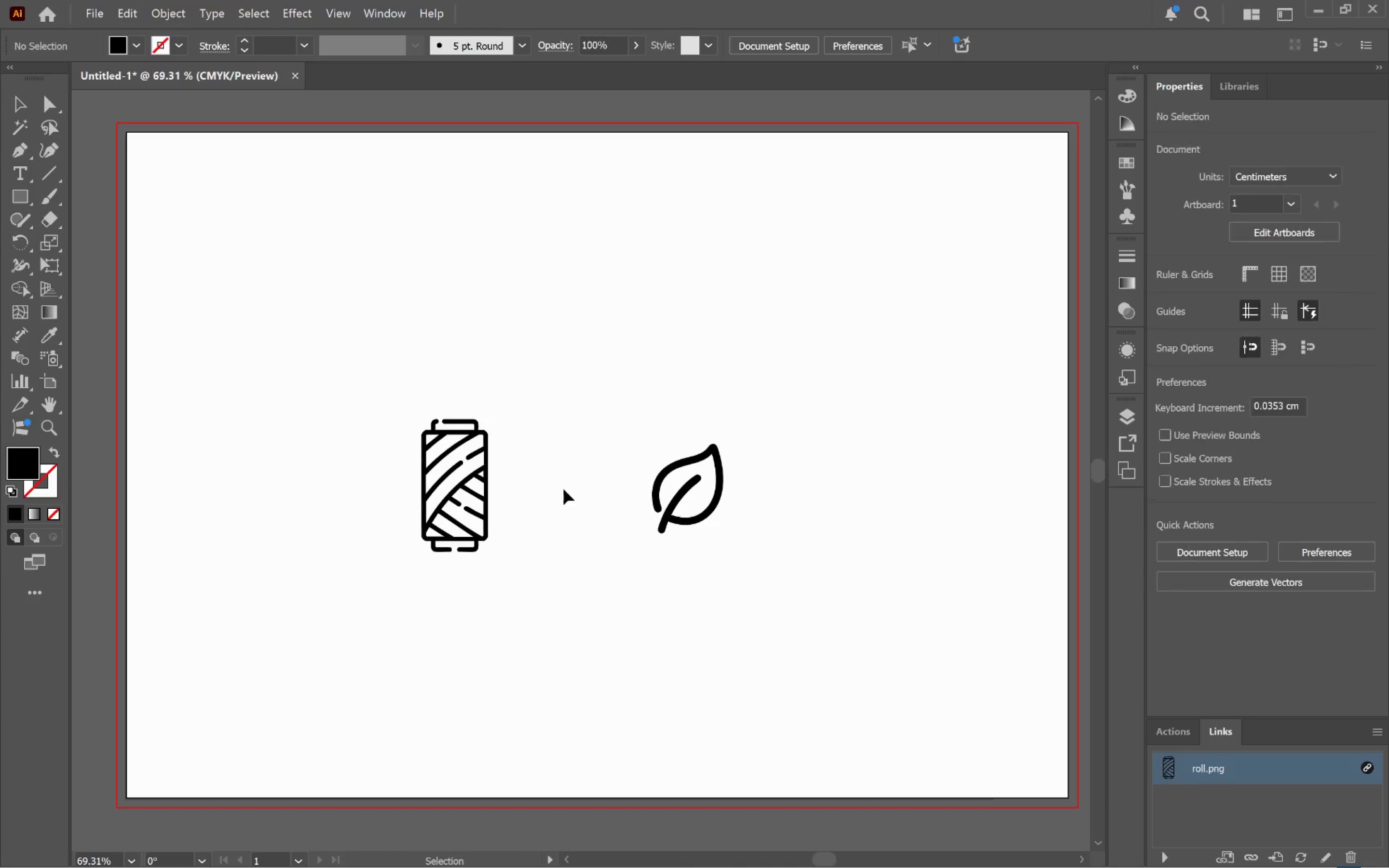 
hold_key(key=Space, duration=1.5)
 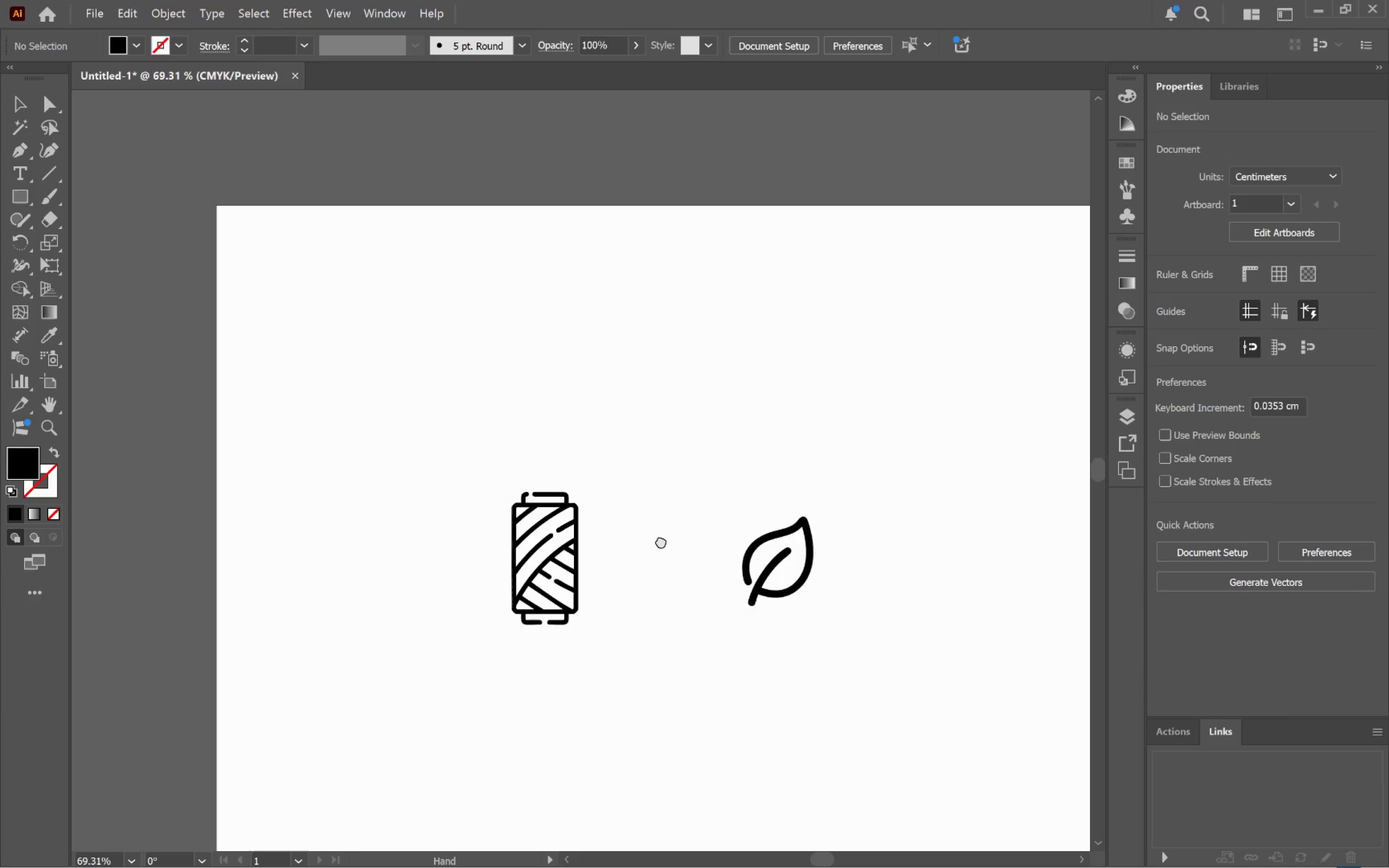 
left_click_drag(start_coordinate=[569, 468], to_coordinate=[663, 543])
 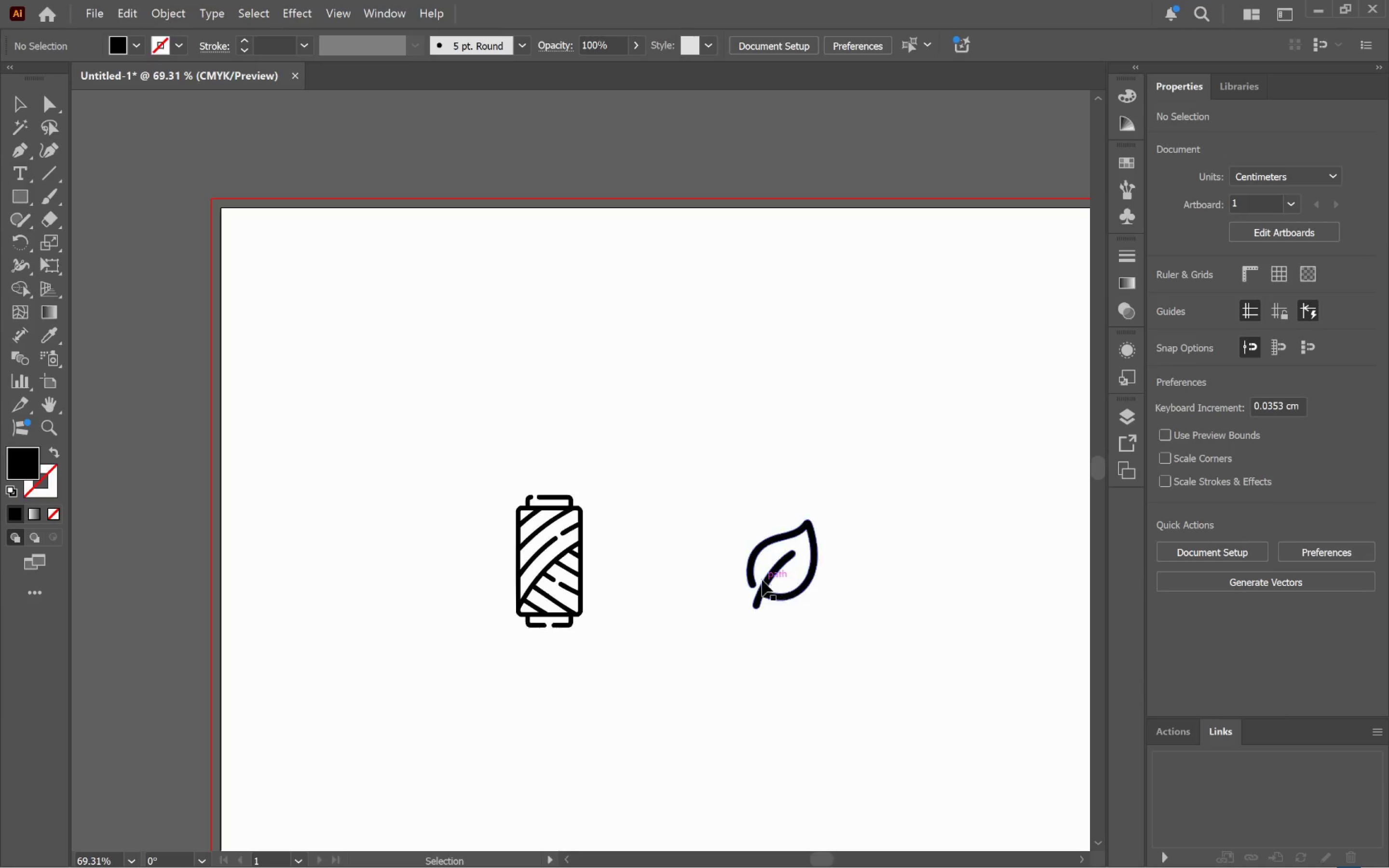 
hold_key(key=Space, duration=0.84)
 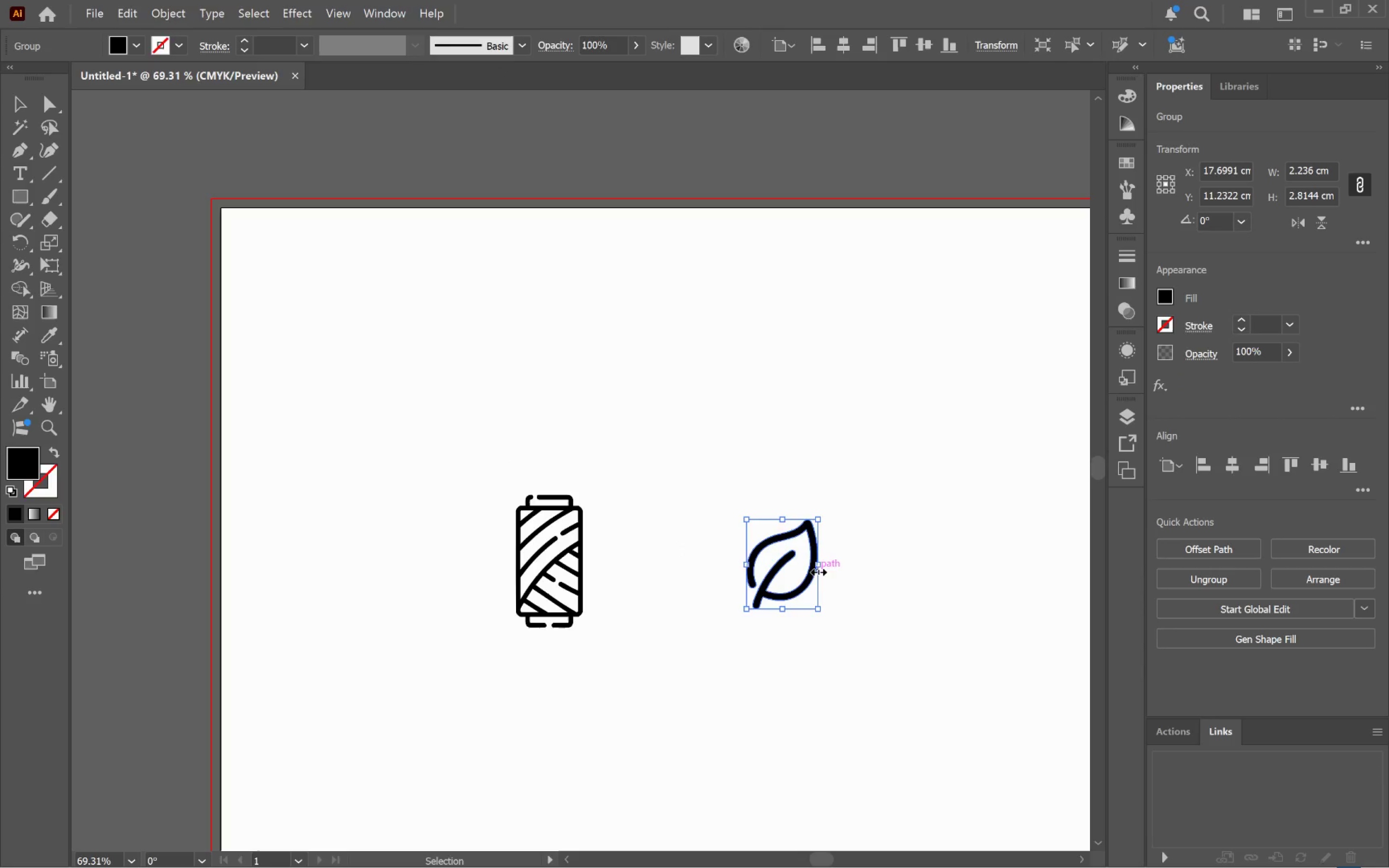 
left_click_drag(start_coordinate=[816, 565], to_coordinate=[785, 573])
 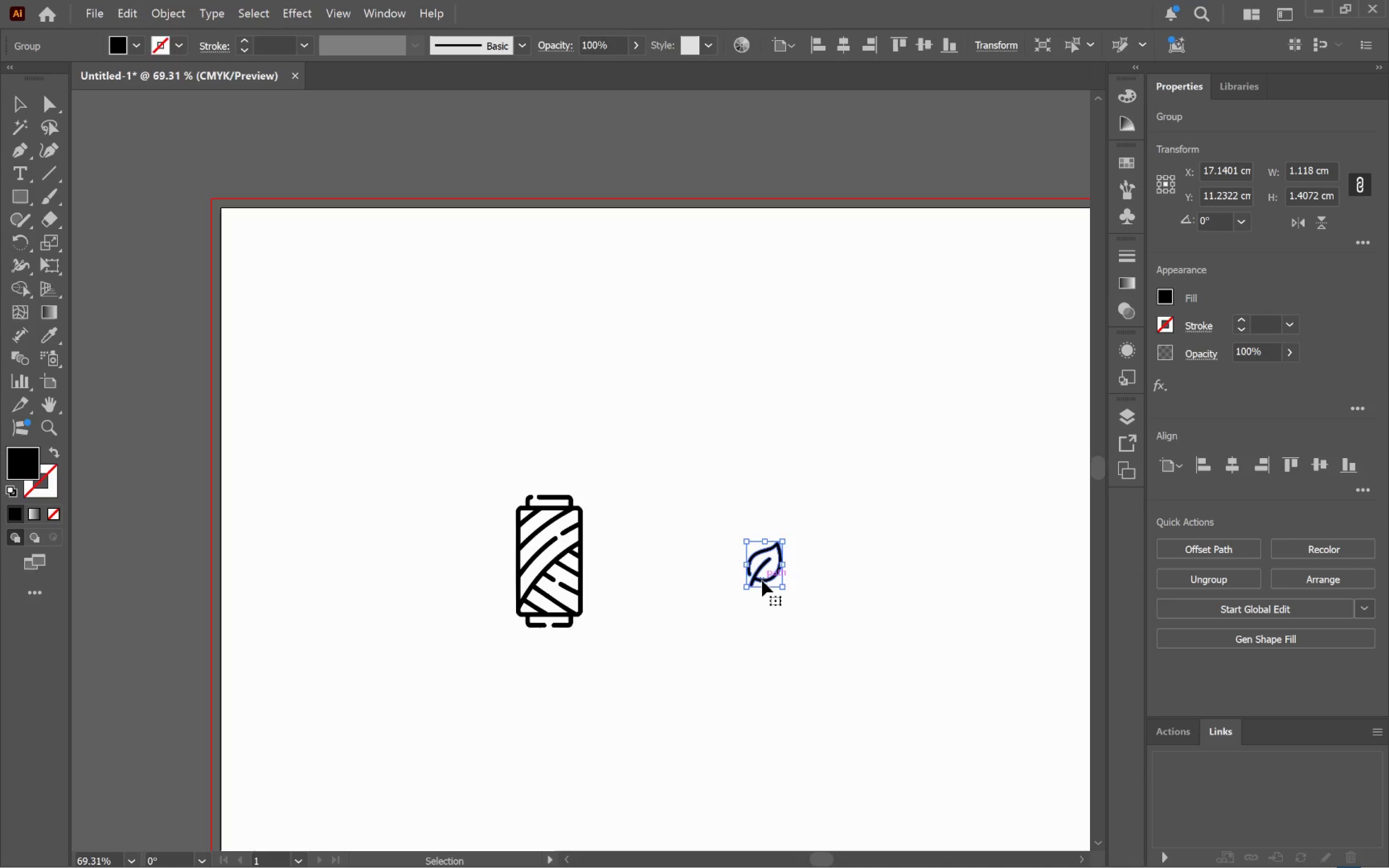 
hold_key(key=ShiftLeft, duration=2.02)
 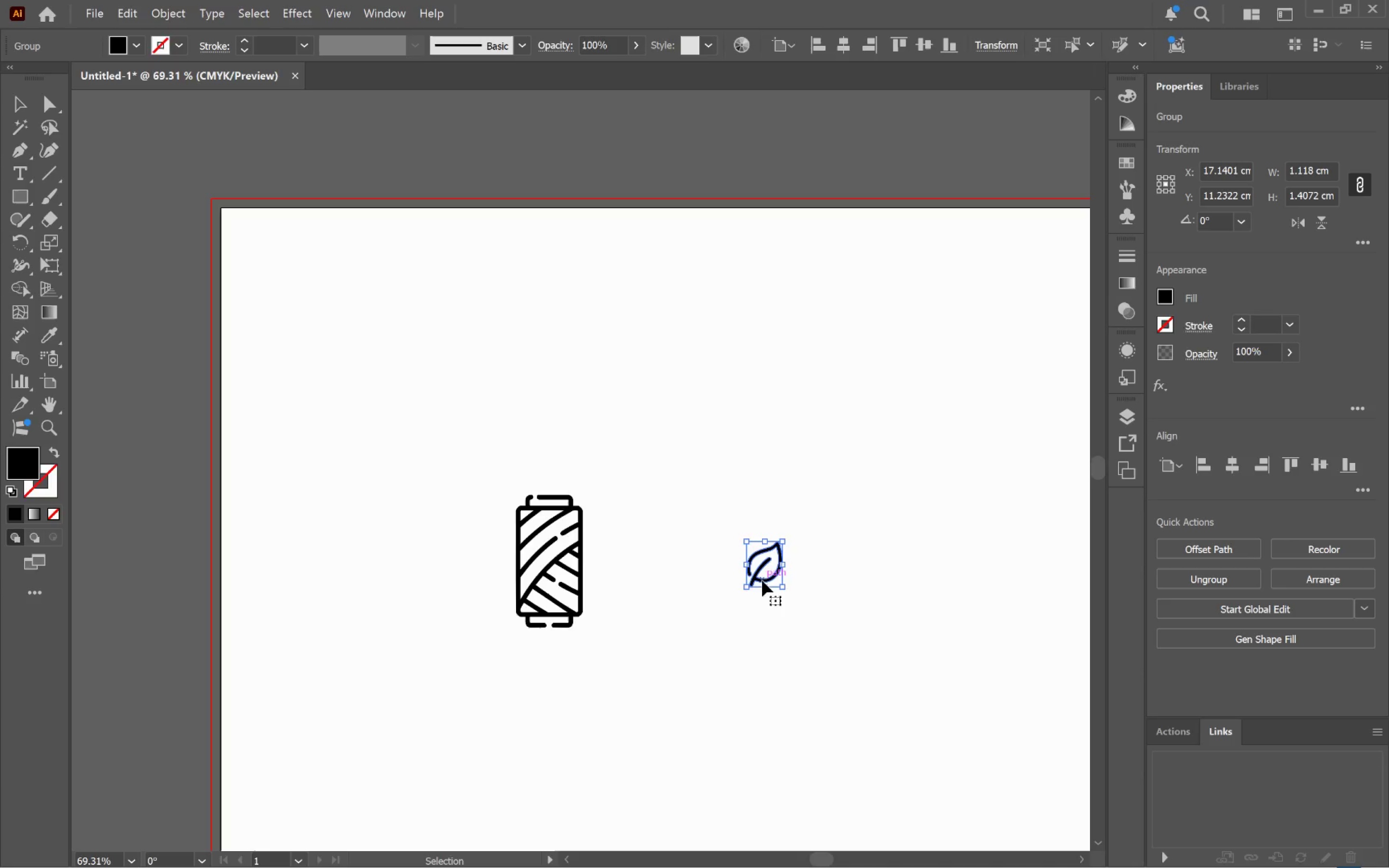 
left_click_drag(start_coordinate=[762, 581], to_coordinate=[444, 453])
 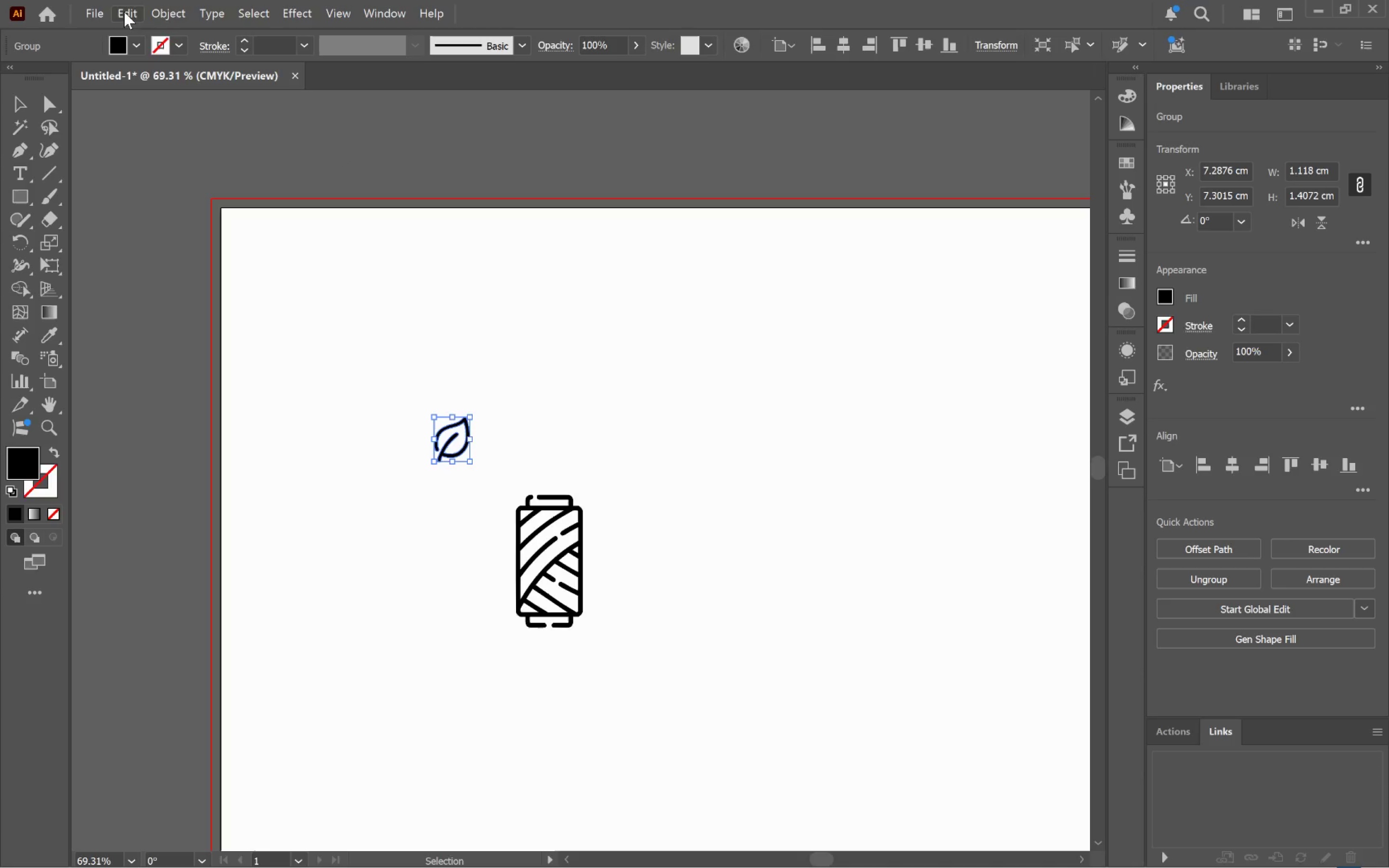 
left_click([172, 20])
 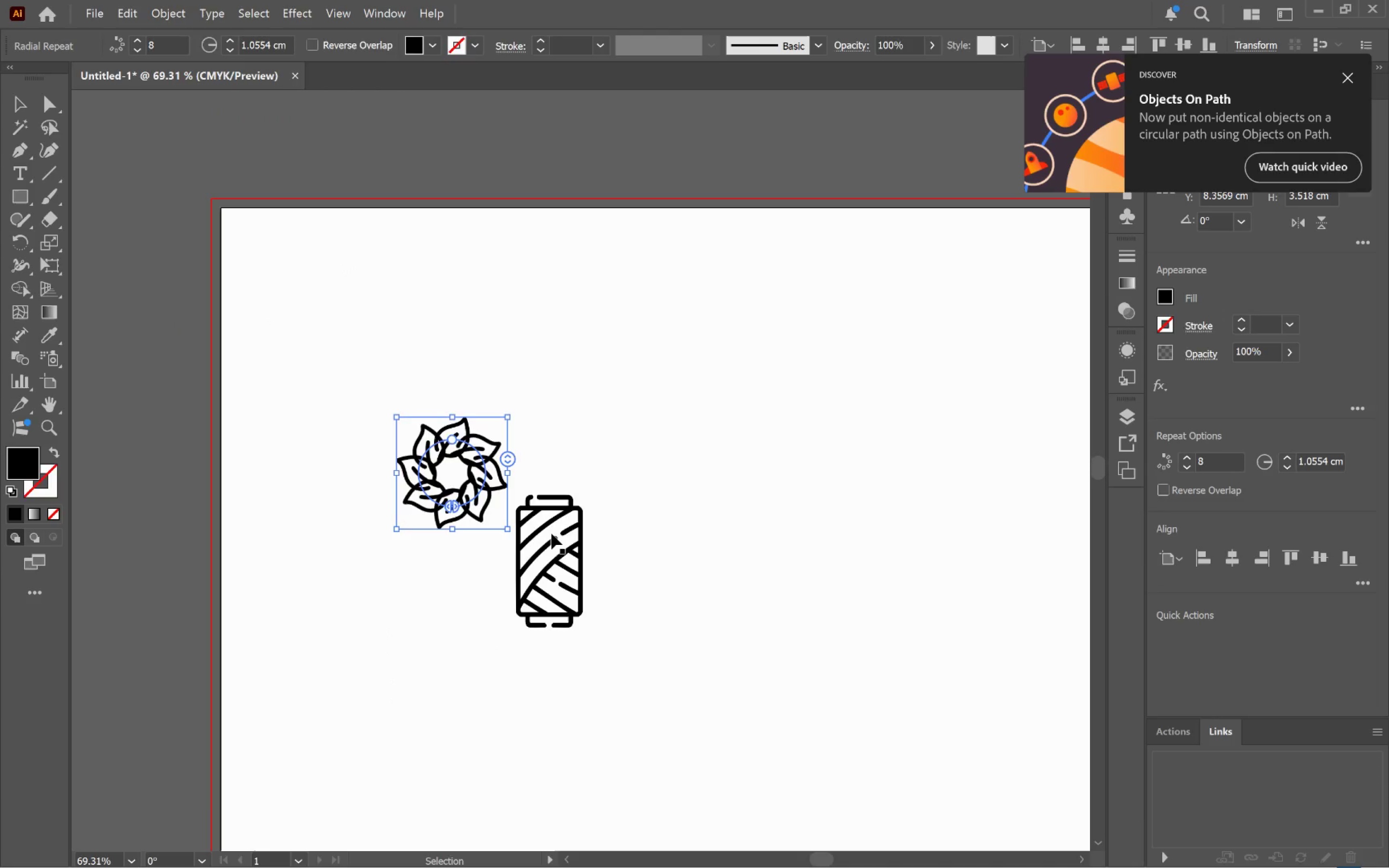 
wait(5.42)
 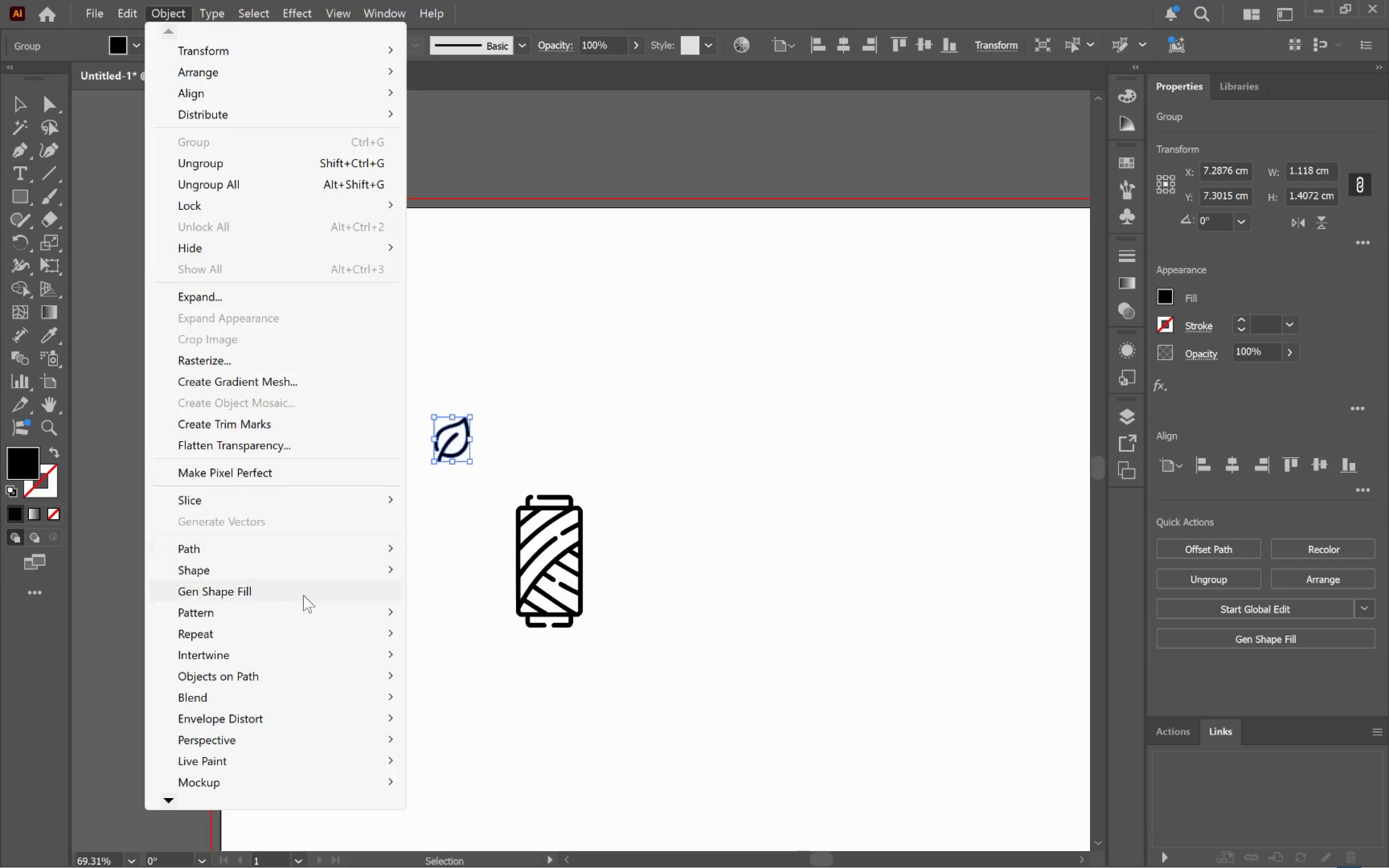 
left_click_drag(start_coordinate=[511, 478], to_coordinate=[540, 483])
 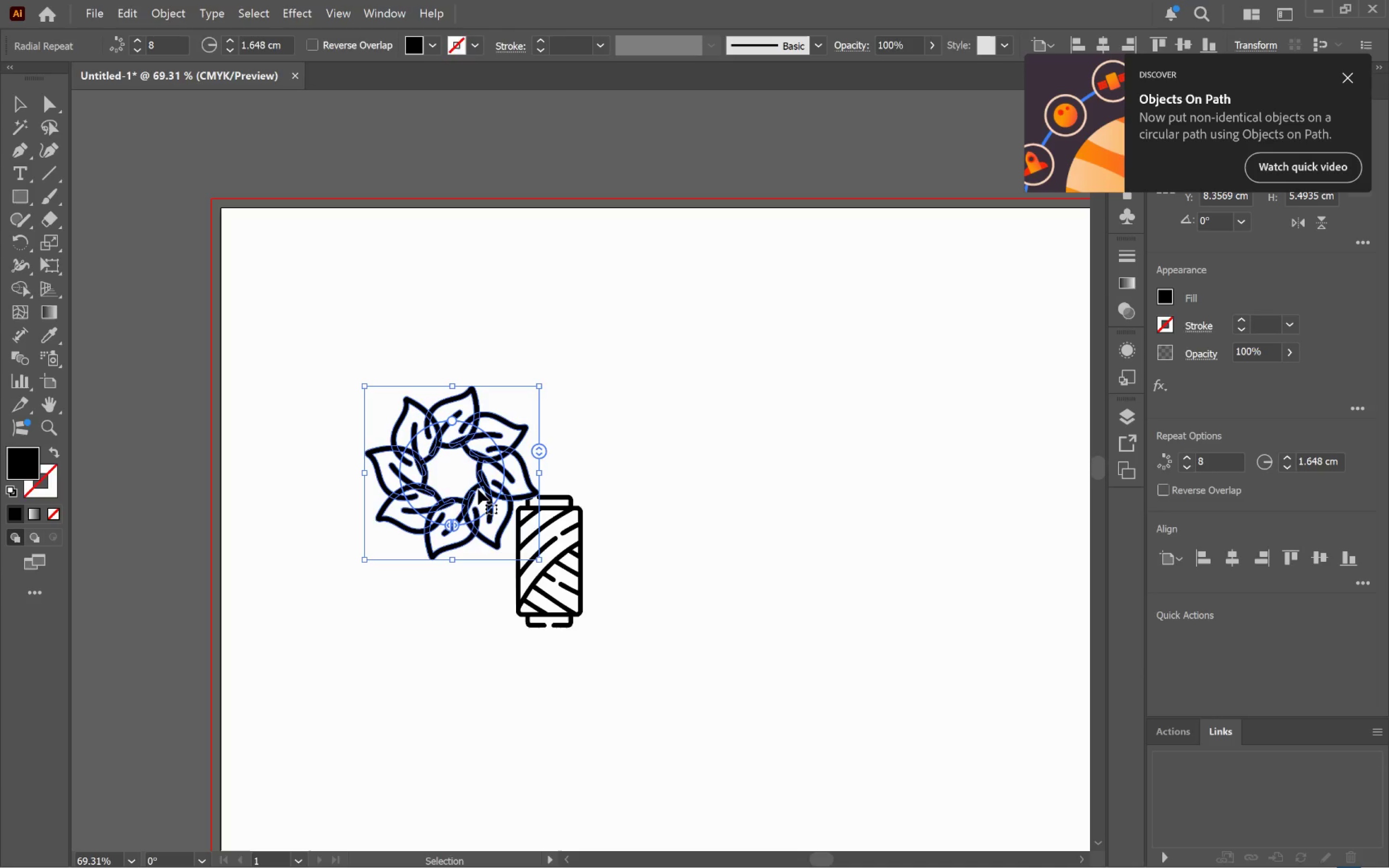 
hold_key(key=AltLeft, duration=1.62)
 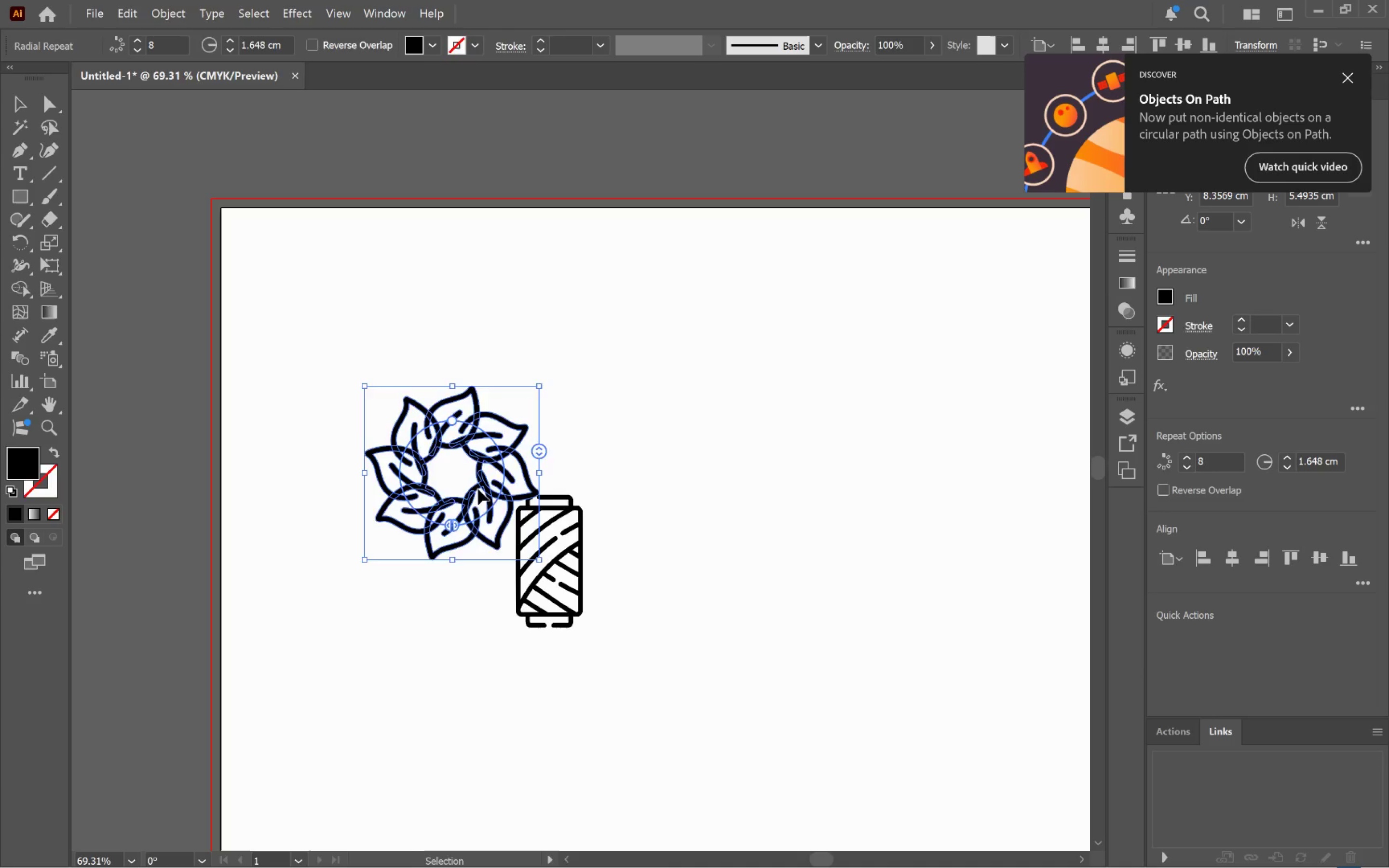 
hold_key(key=ShiftLeft, duration=1.36)
 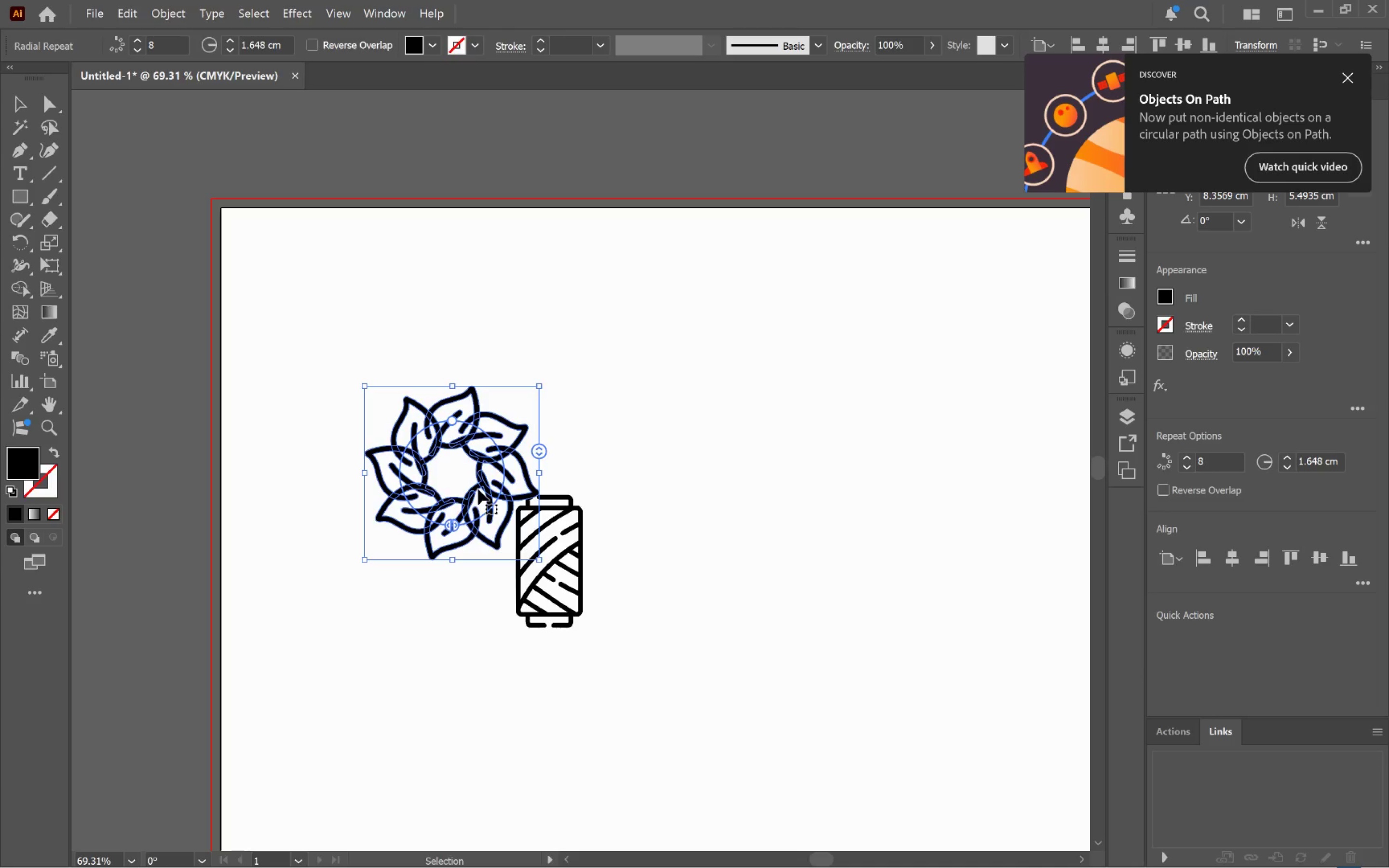 
left_click_drag(start_coordinate=[478, 489], to_coordinate=[763, 602])
 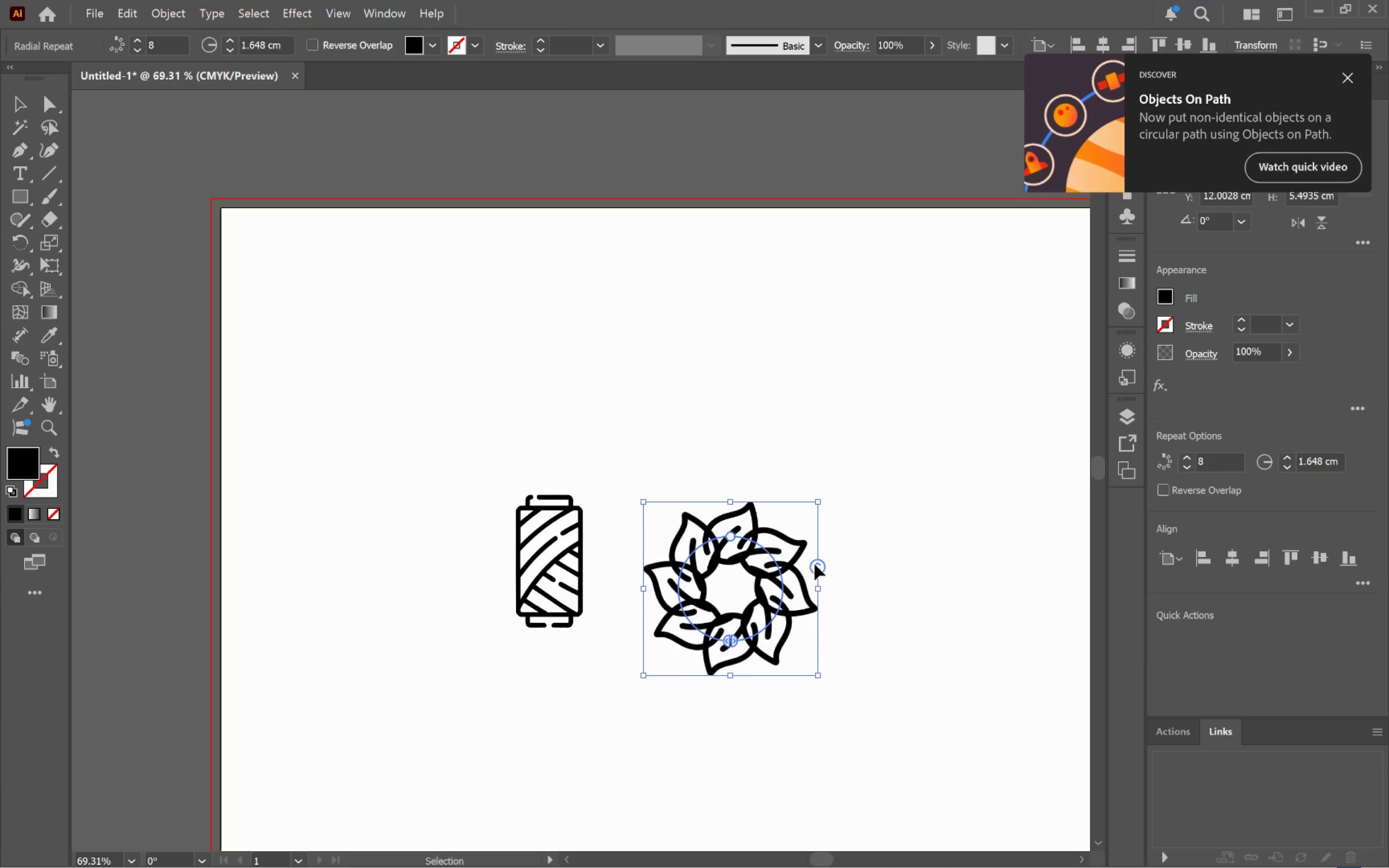 
left_click_drag(start_coordinate=[817, 564], to_coordinate=[819, 589])
 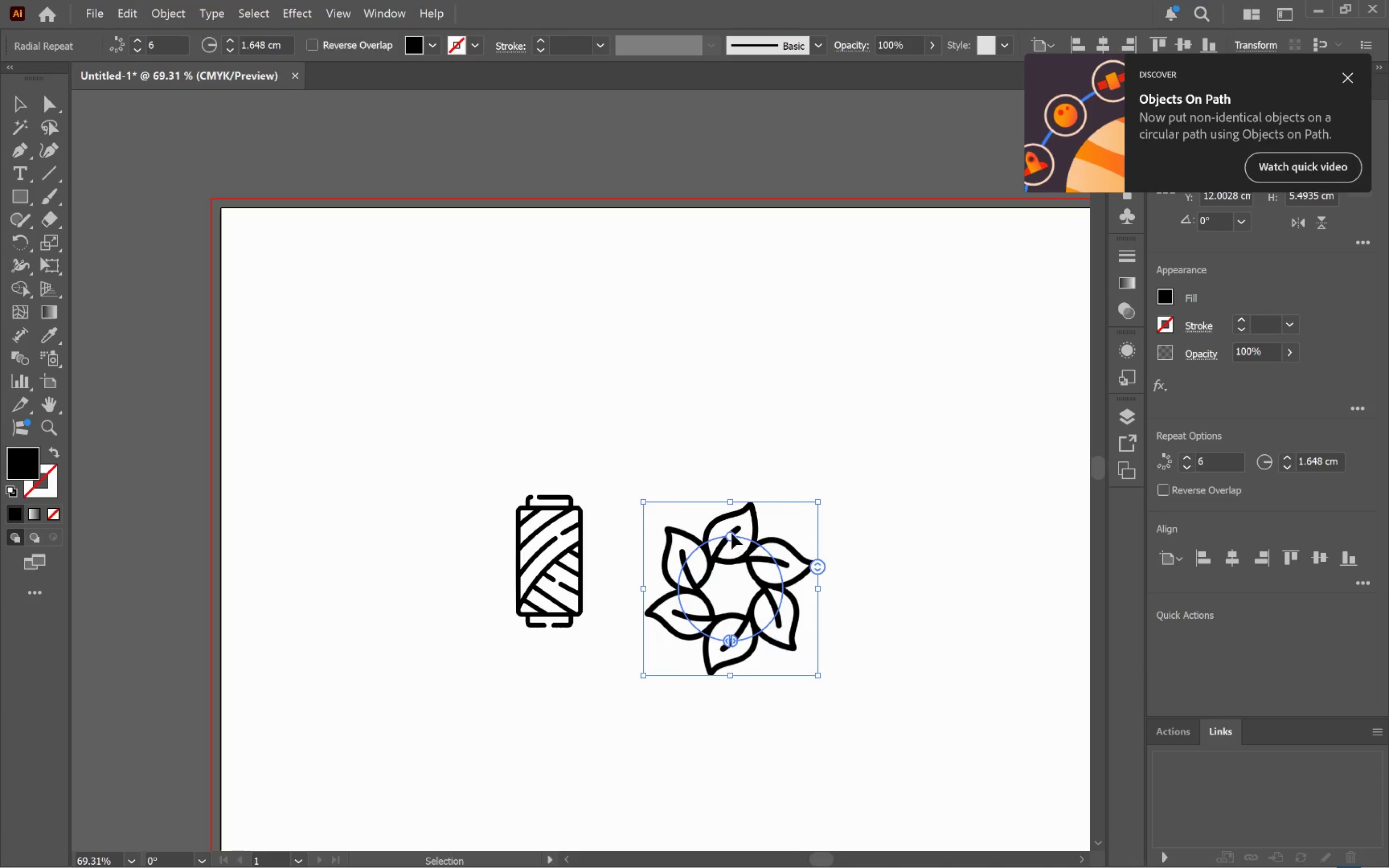 
left_click_drag(start_coordinate=[732, 538], to_coordinate=[733, 524])
 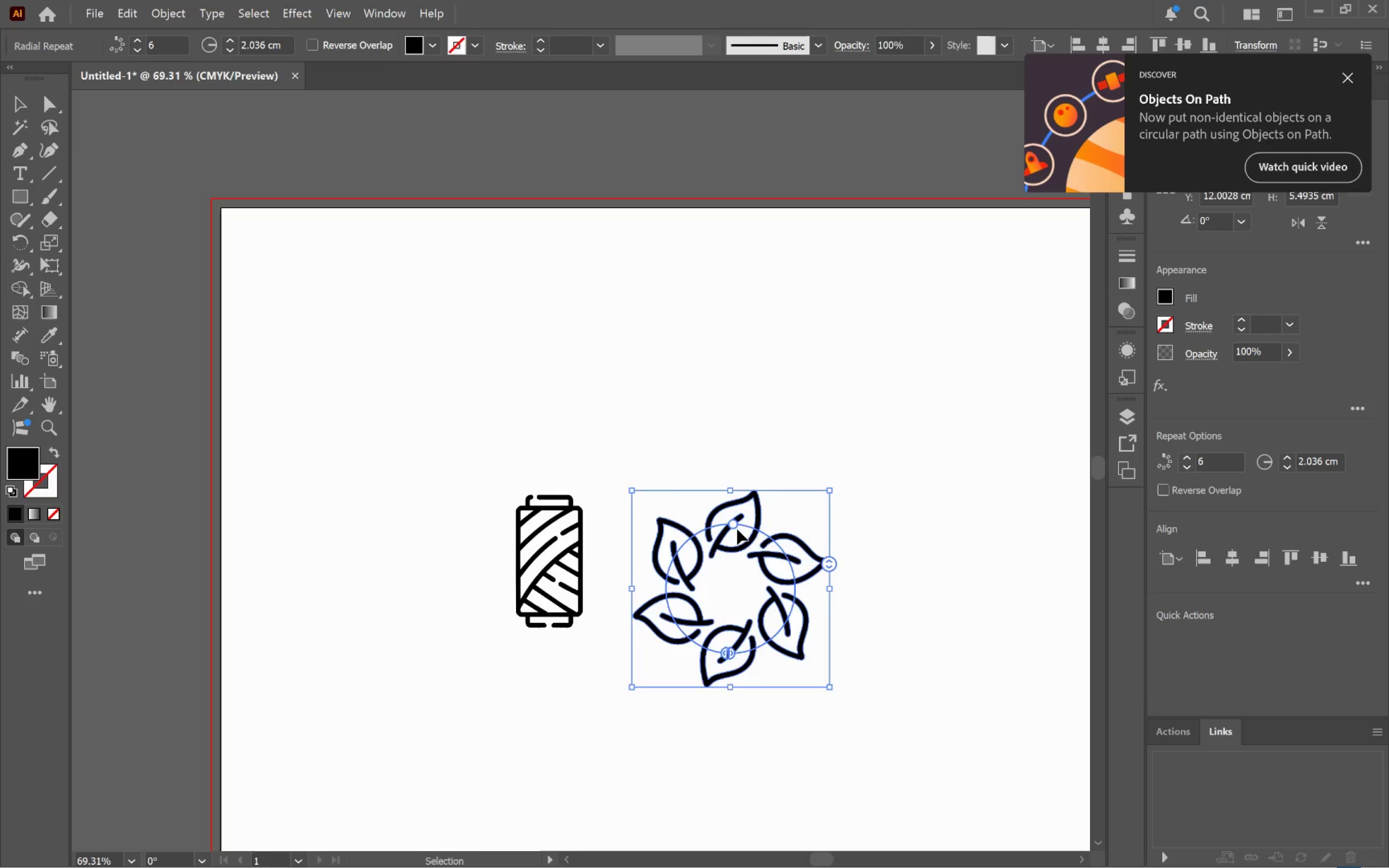 
key(Control+Z)
 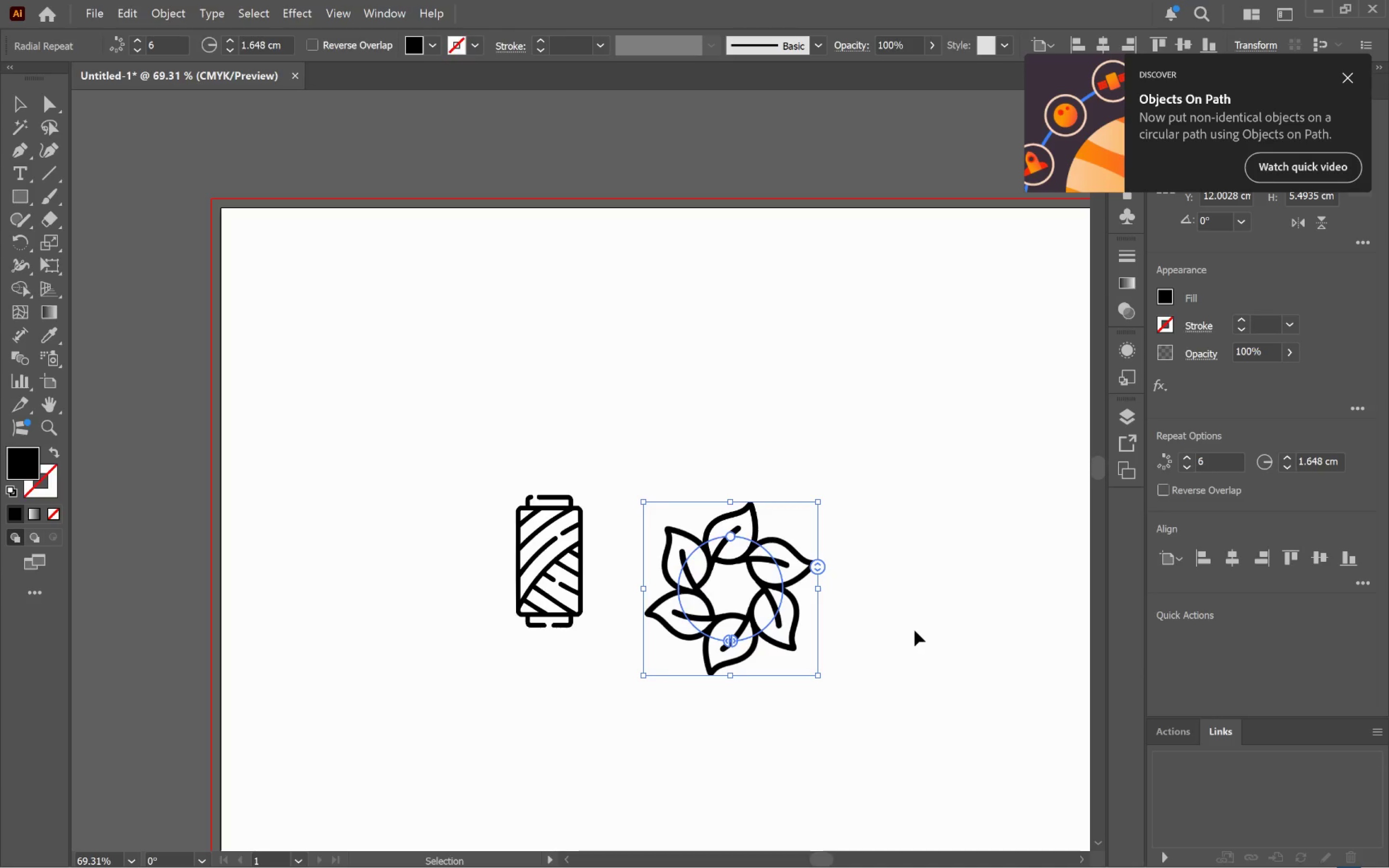 
hold_key(key=ControlLeft, duration=0.42)
 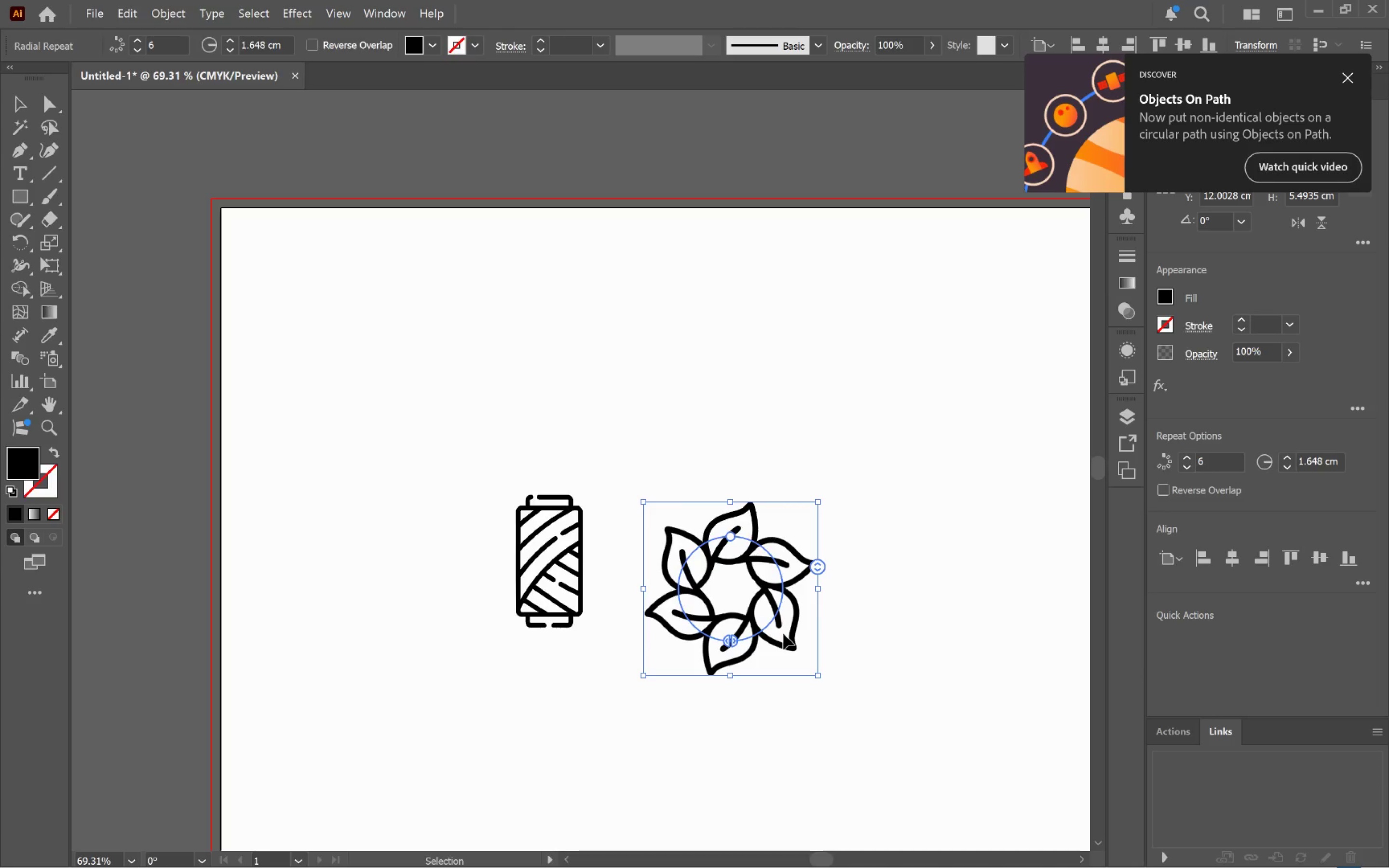 
wait(5.78)
 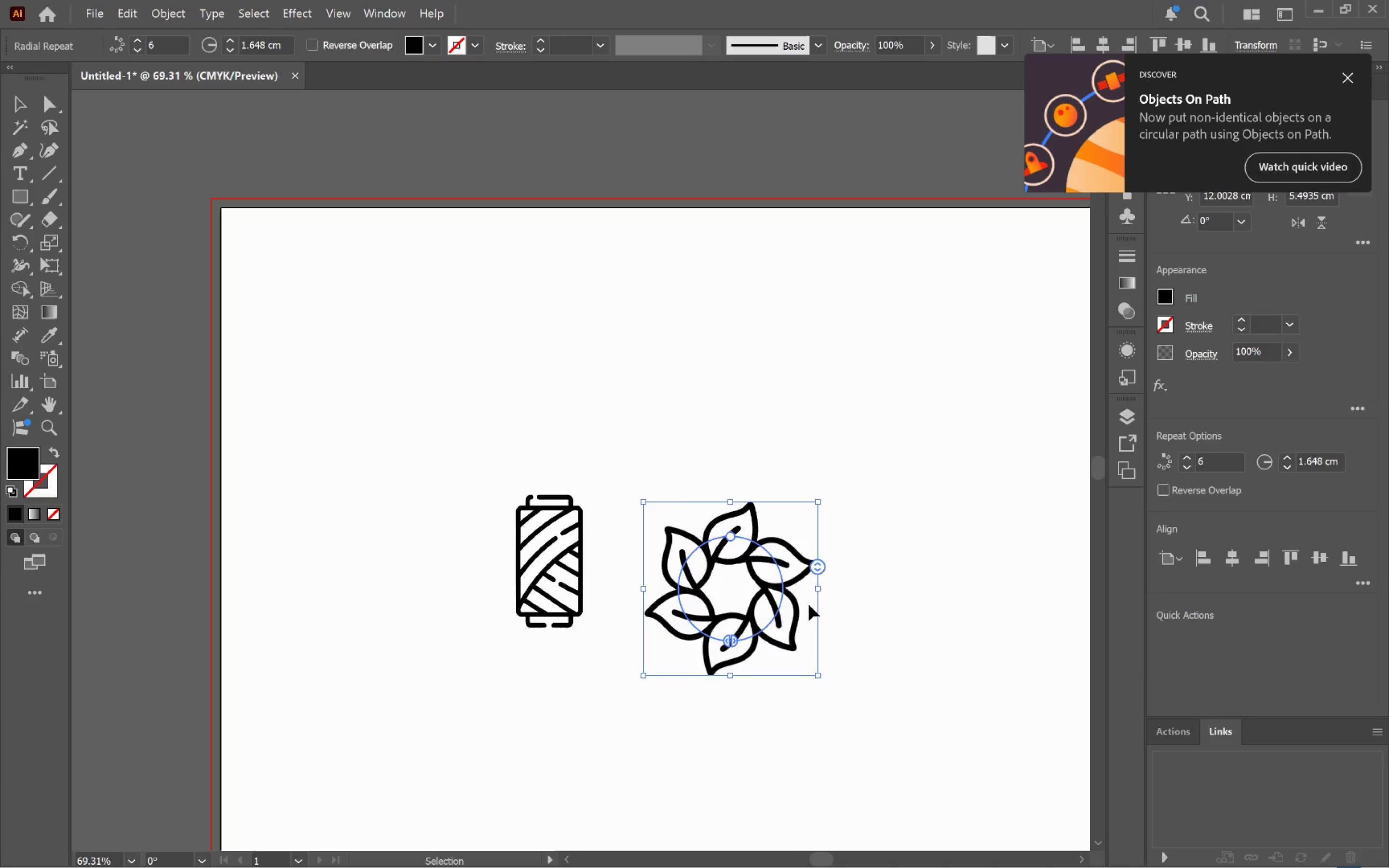 
left_click_drag(start_coordinate=[817, 678], to_coordinate=[914, 757])
 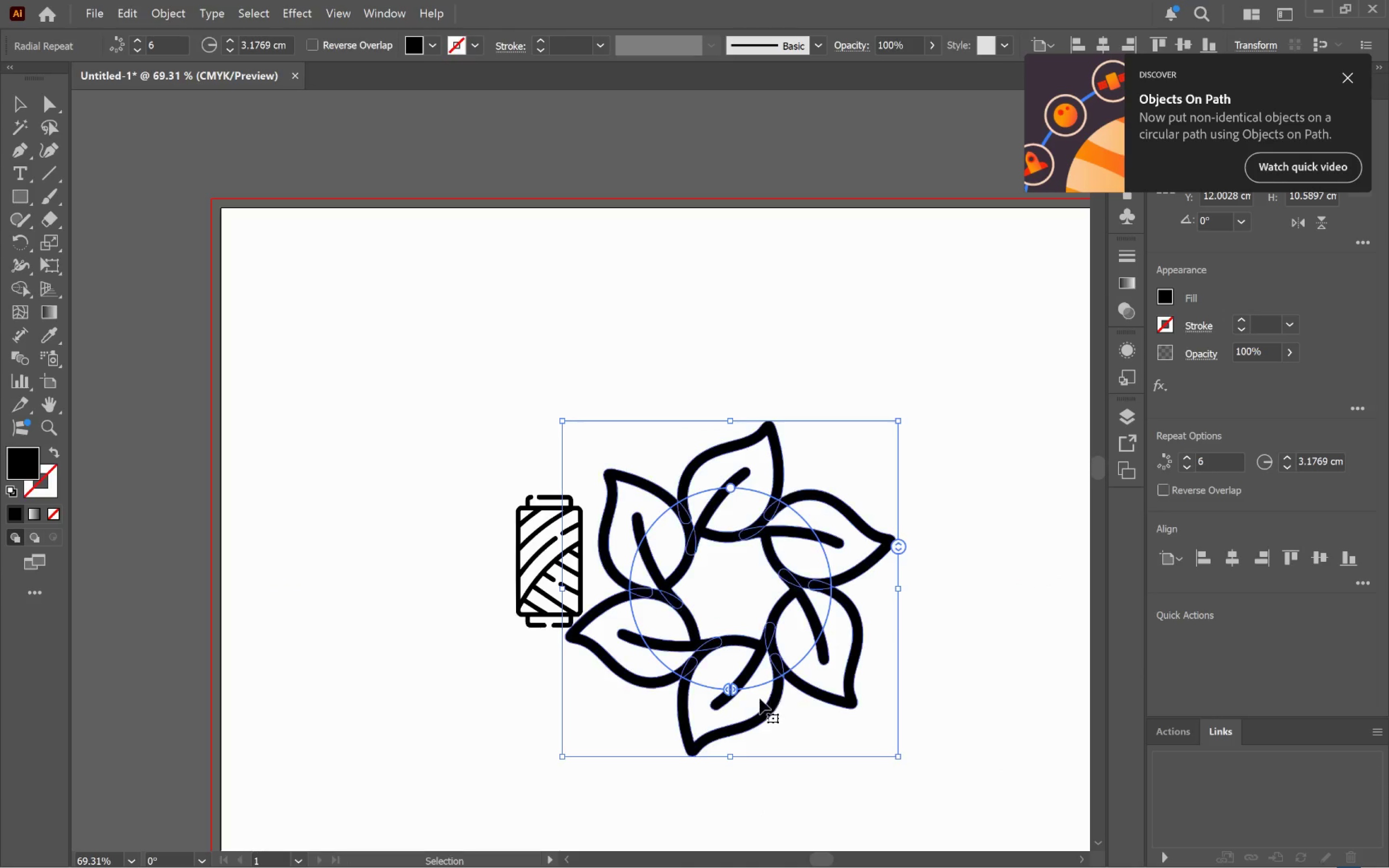 
hold_key(key=AltLeft, duration=1.5)
 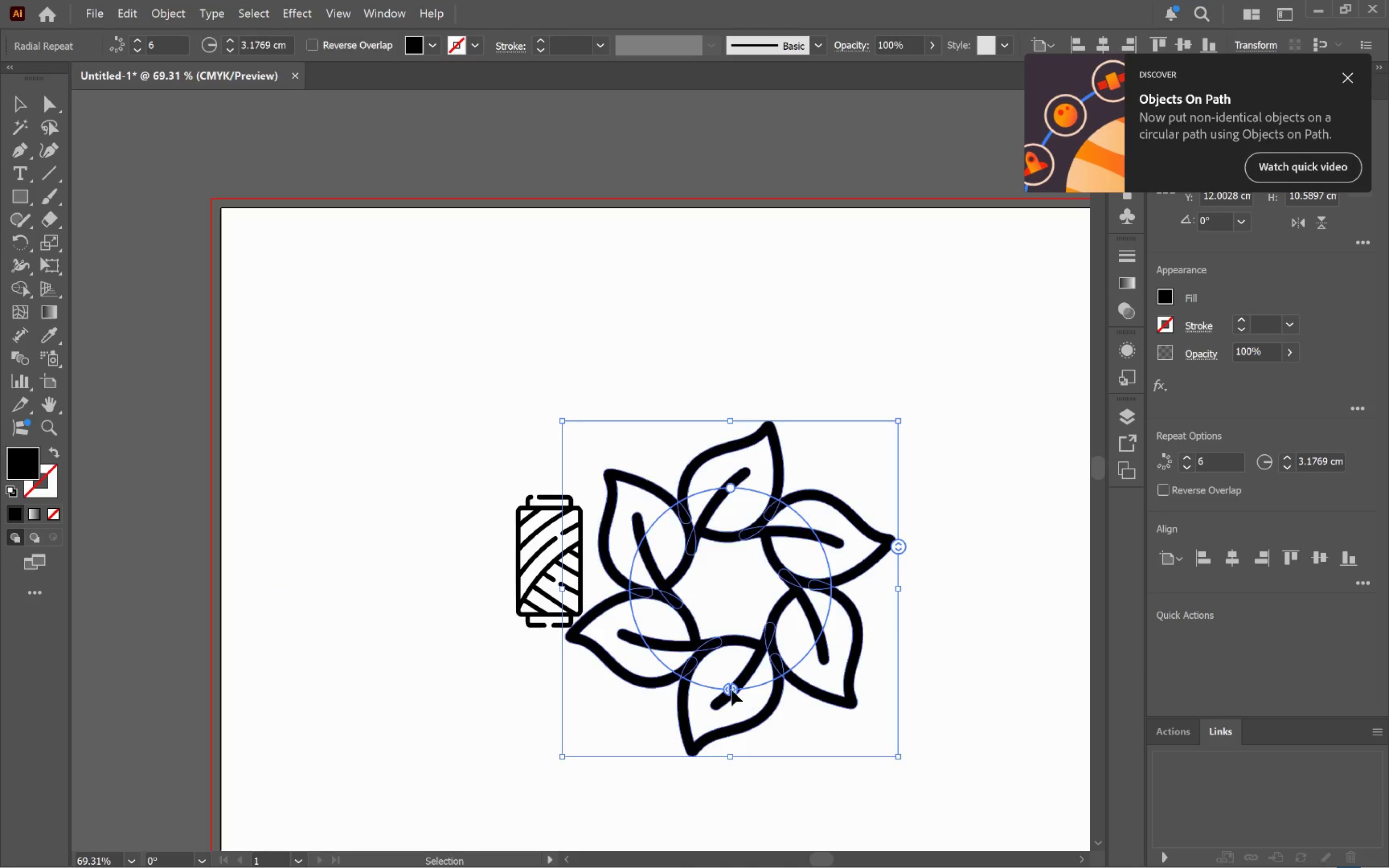 
hold_key(key=ShiftLeft, duration=1.42)
 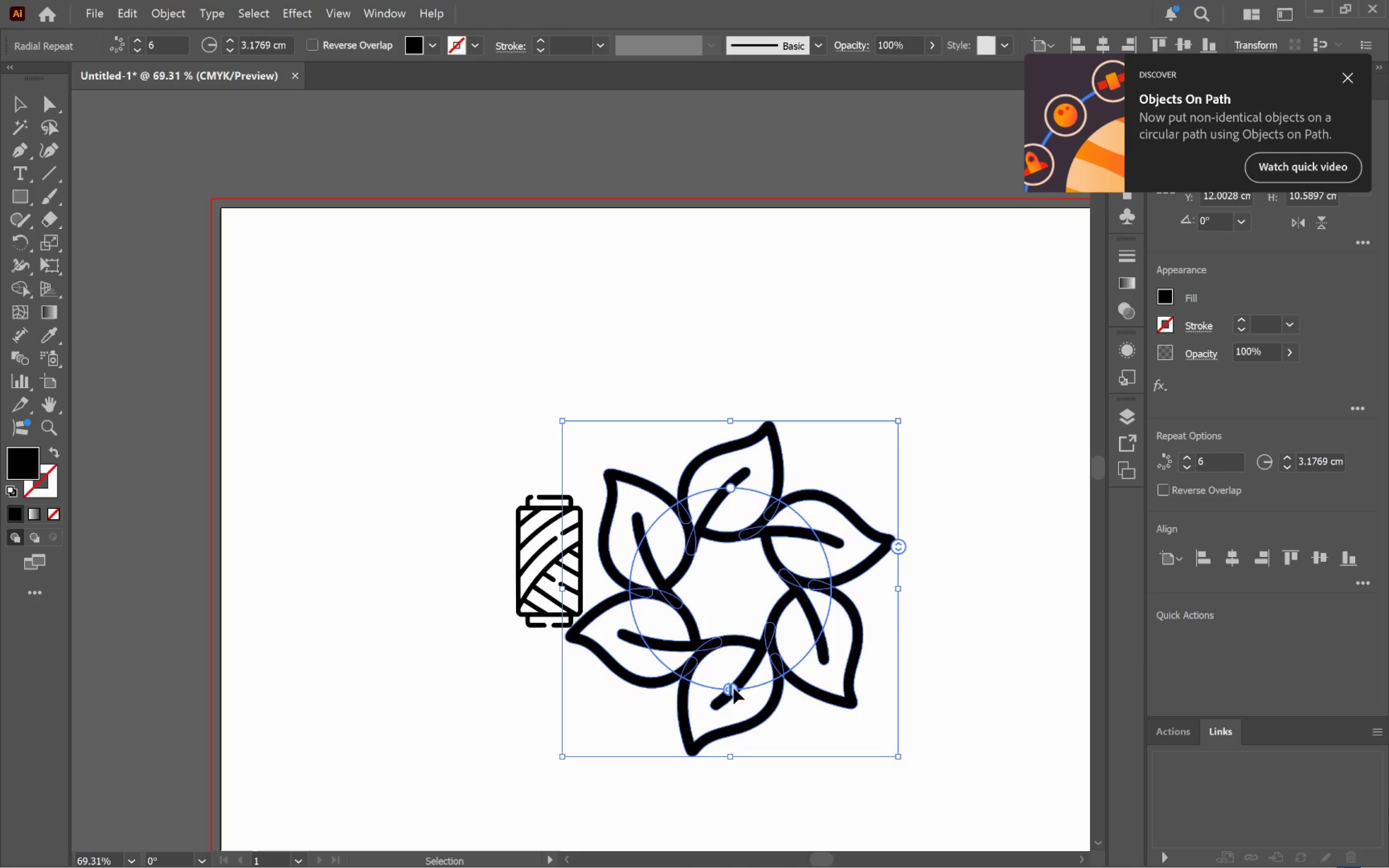 
left_click_drag(start_coordinate=[735, 688], to_coordinate=[813, 672])
 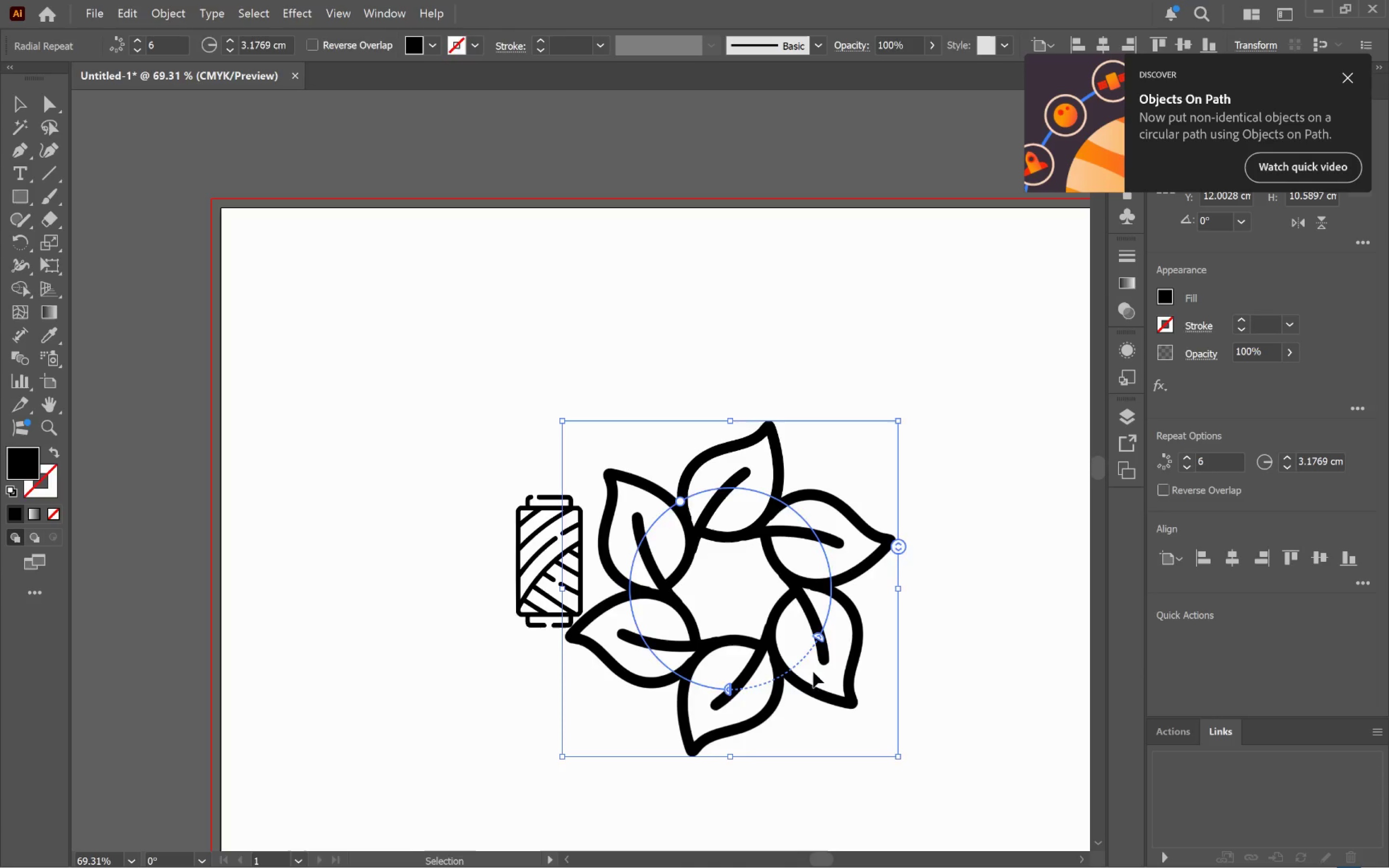 
key(Control+Z)
 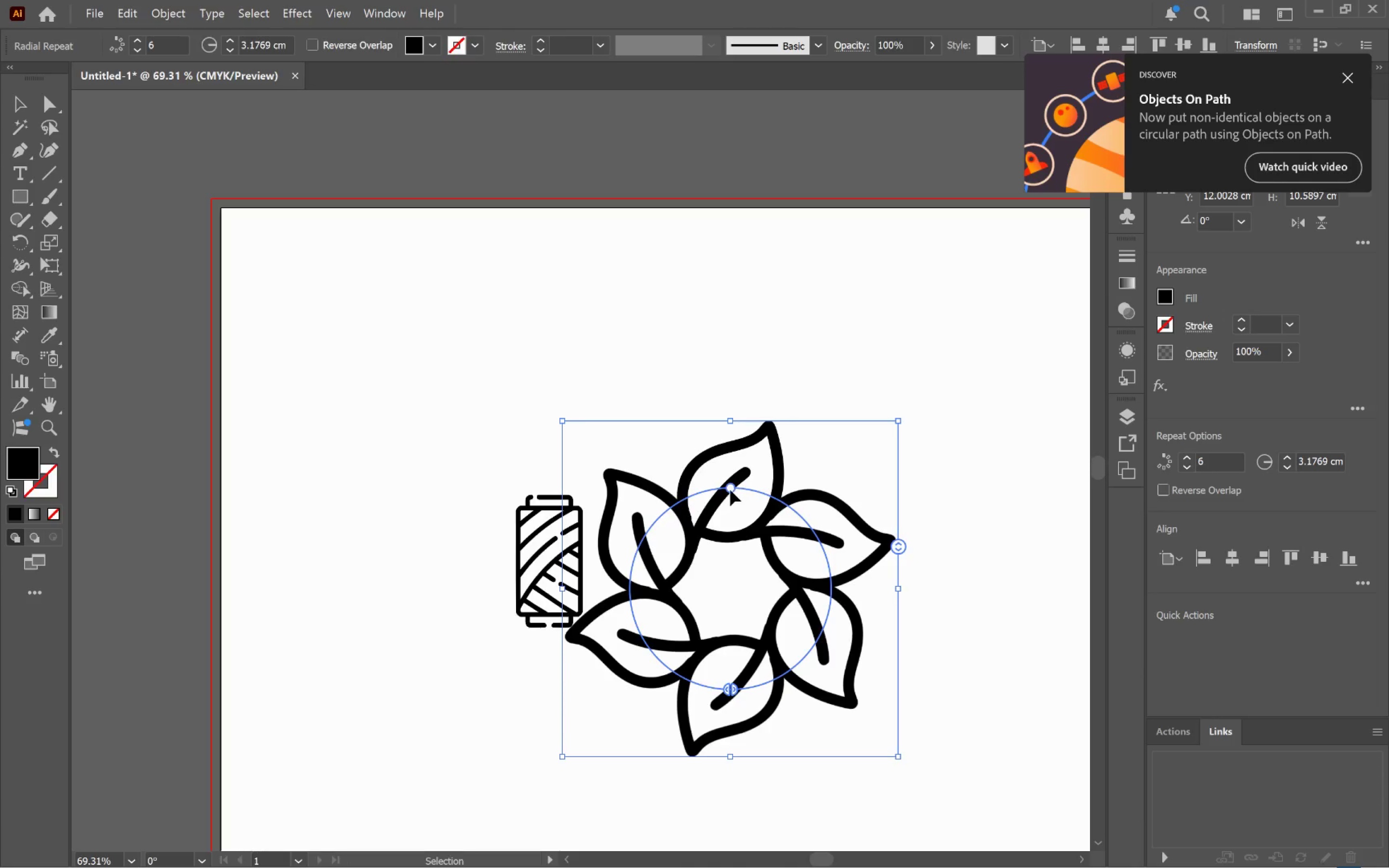 
left_click_drag(start_coordinate=[729, 489], to_coordinate=[745, 452])
 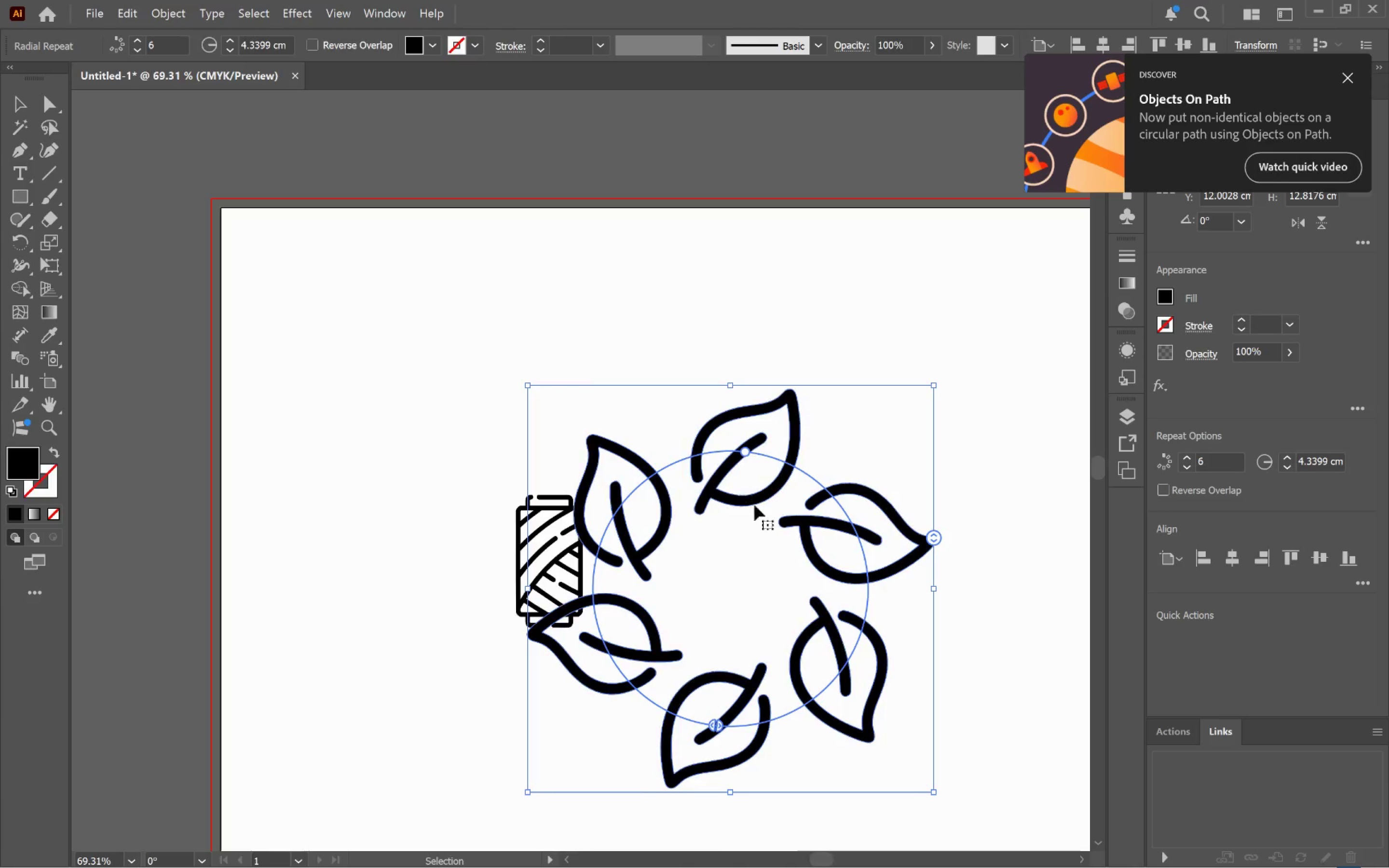 
hold_key(key=ShiftLeft, duration=1.38)
 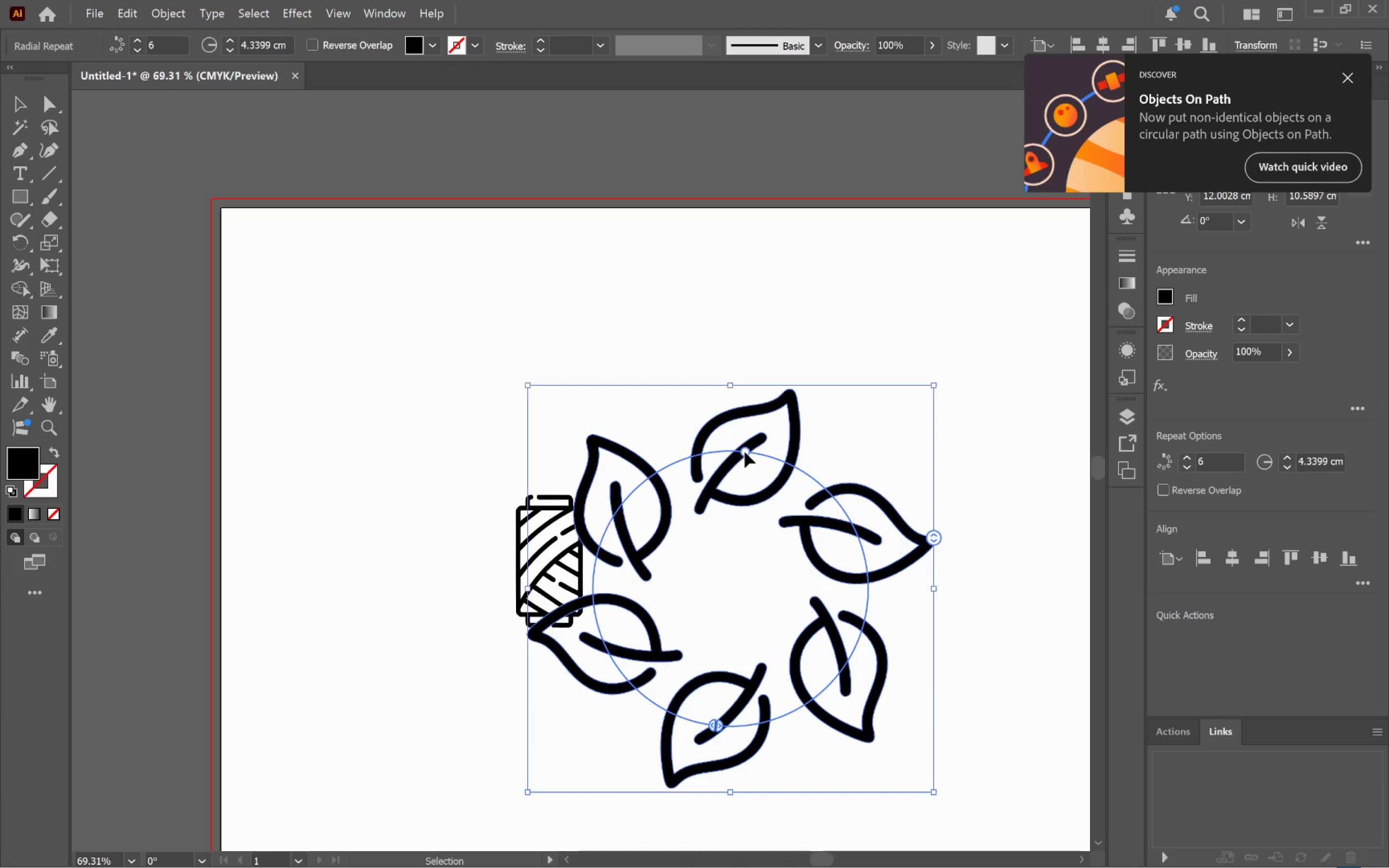 
left_click([1019, 622])
 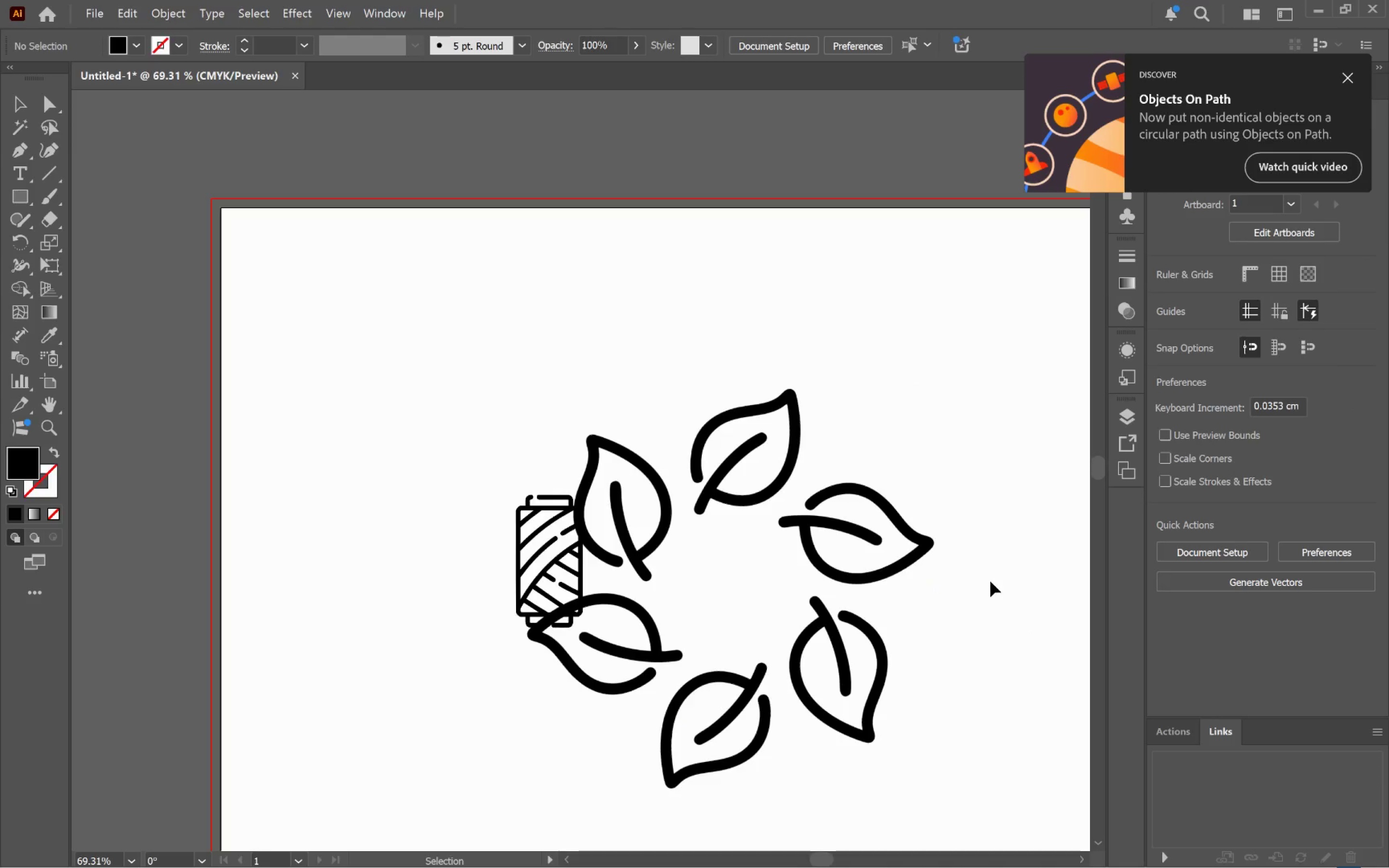 
left_click_drag(start_coordinate=[993, 552], to_coordinate=[427, 609])
 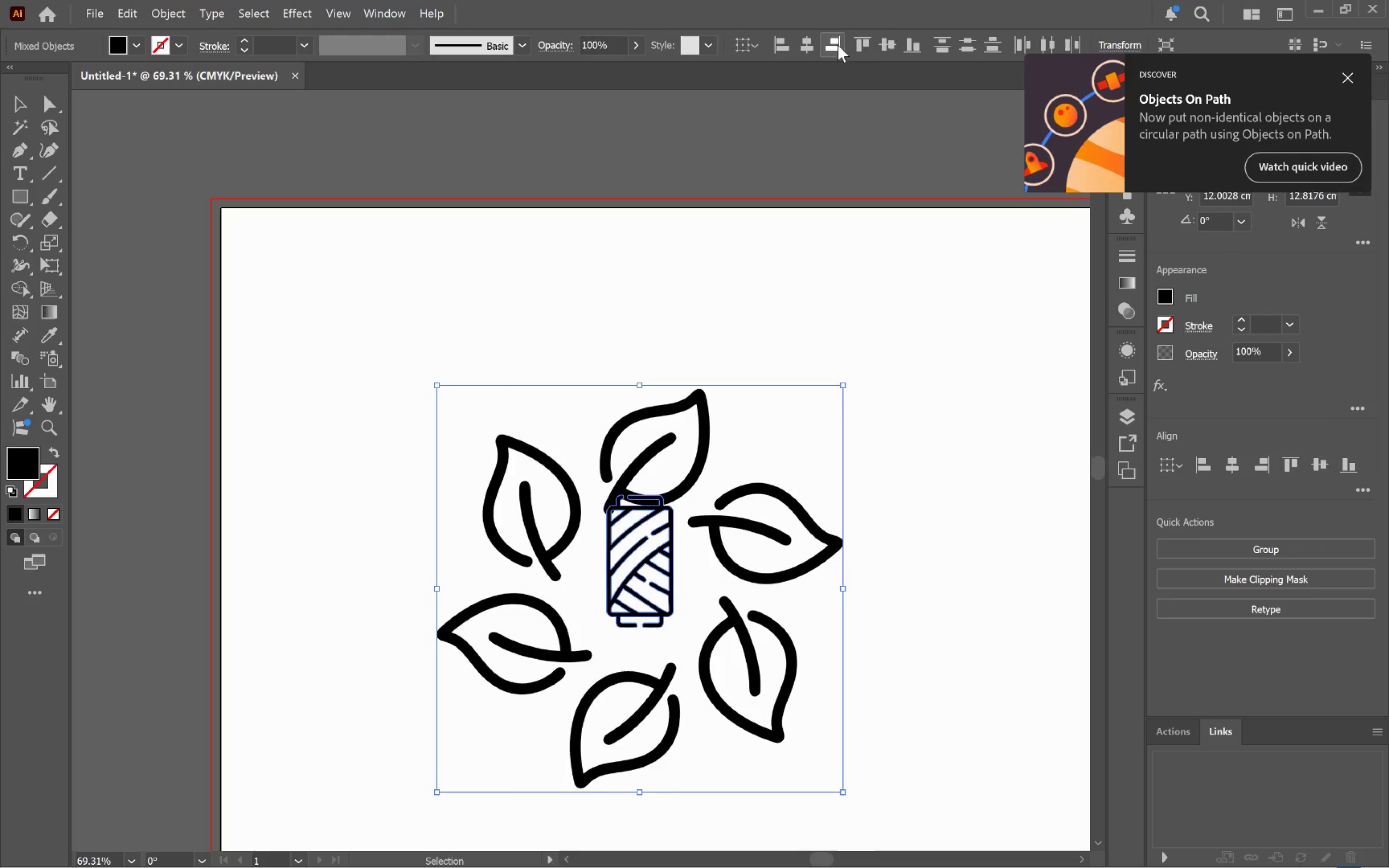 
left_click([886, 44])
 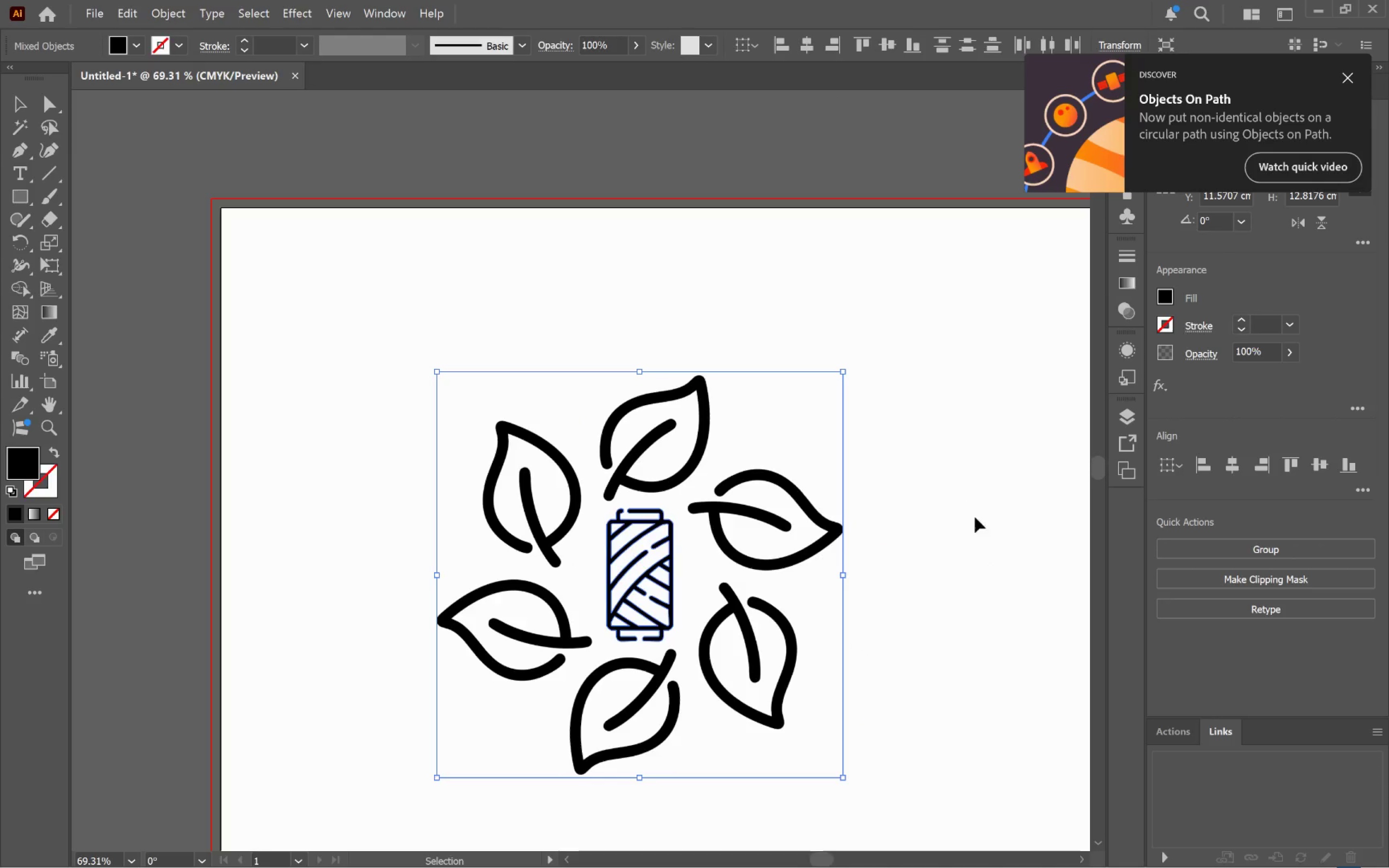 
left_click([983, 528])
 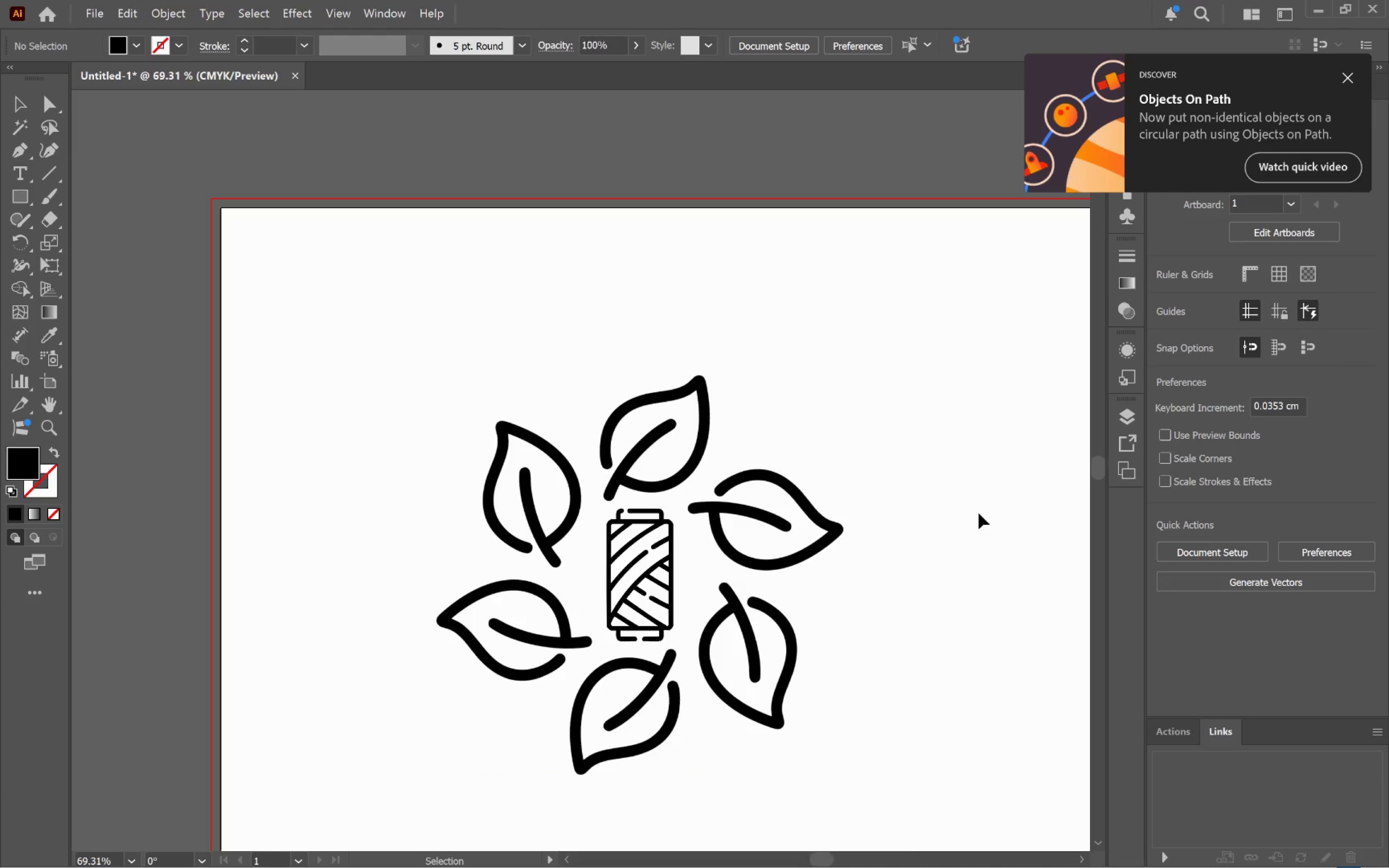 
hold_key(key=AltLeft, duration=0.8)
 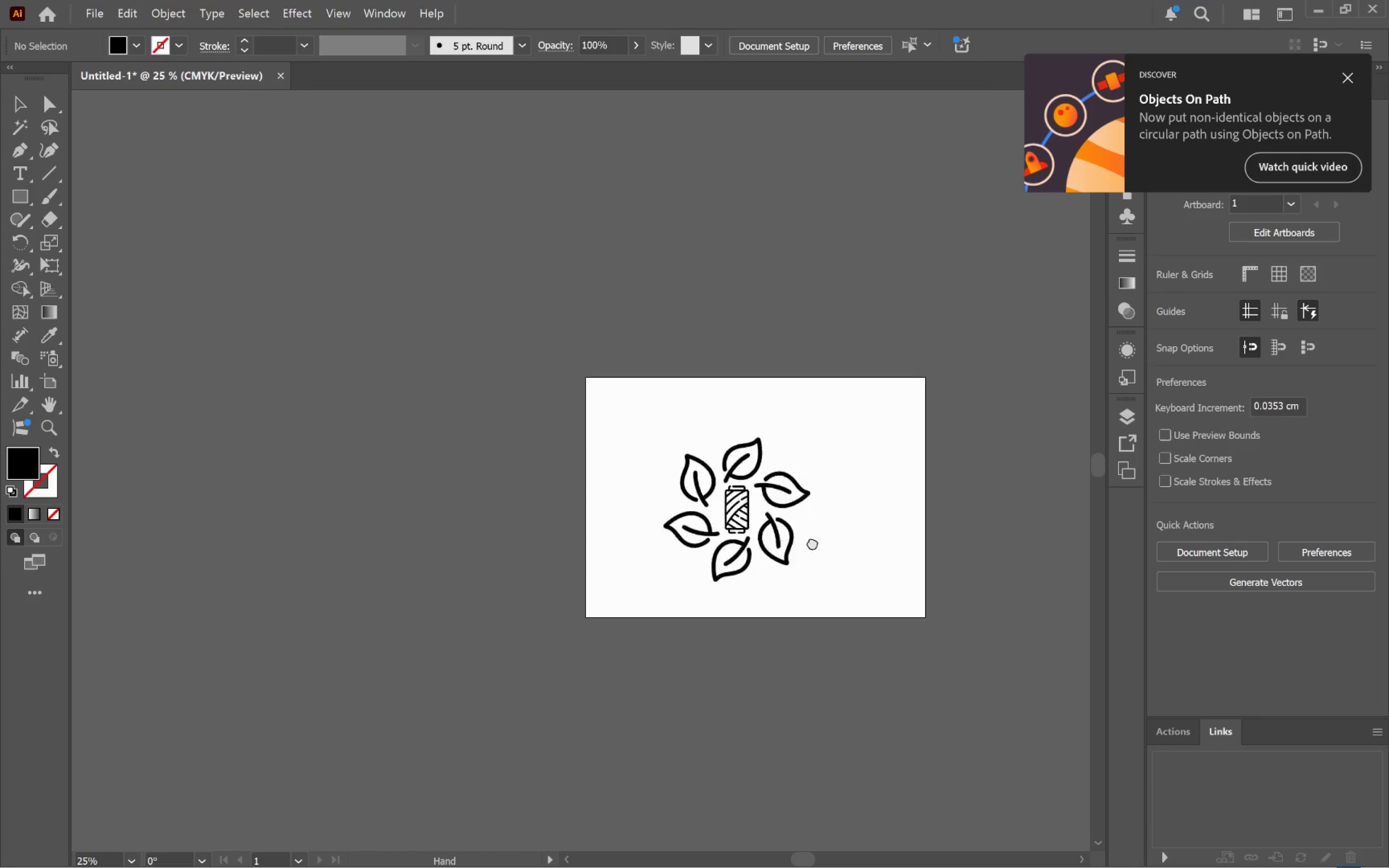 
hold_key(key=Space, duration=0.8)
 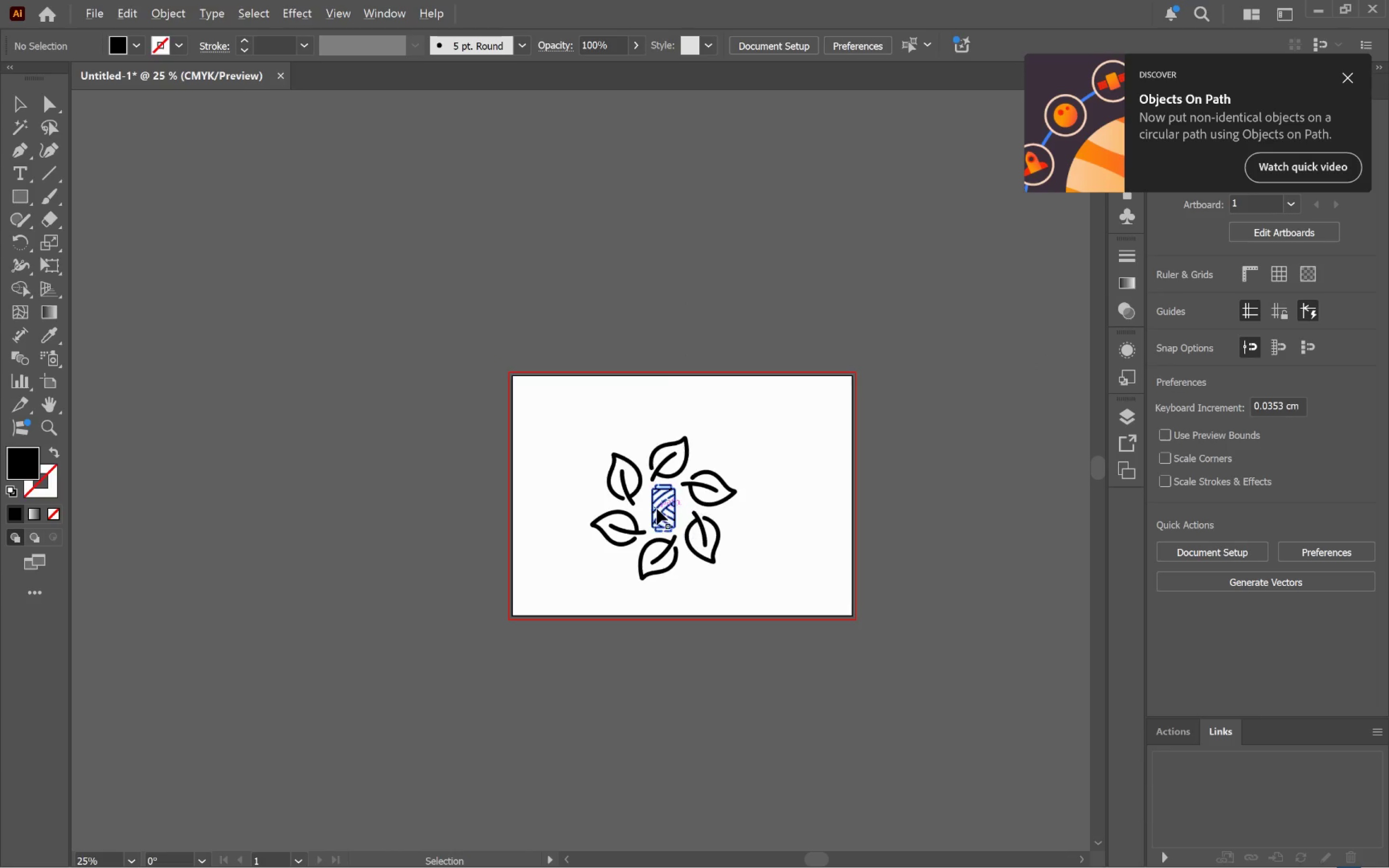 
scroll: coordinate [977, 510], scroll_direction: down, amount: 4.0
 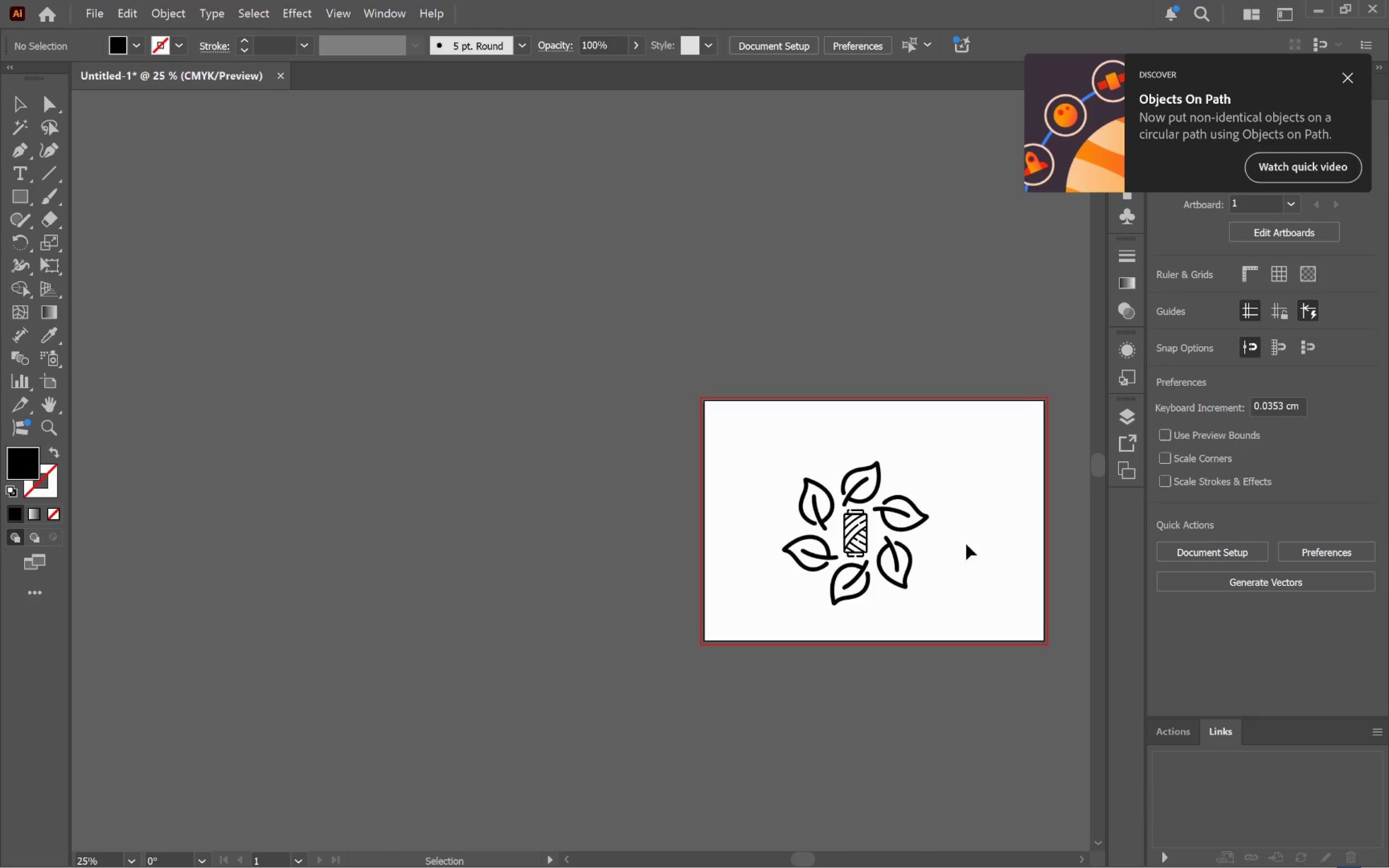 
left_click_drag(start_coordinate=[945, 568], to_coordinate=[753, 543])
 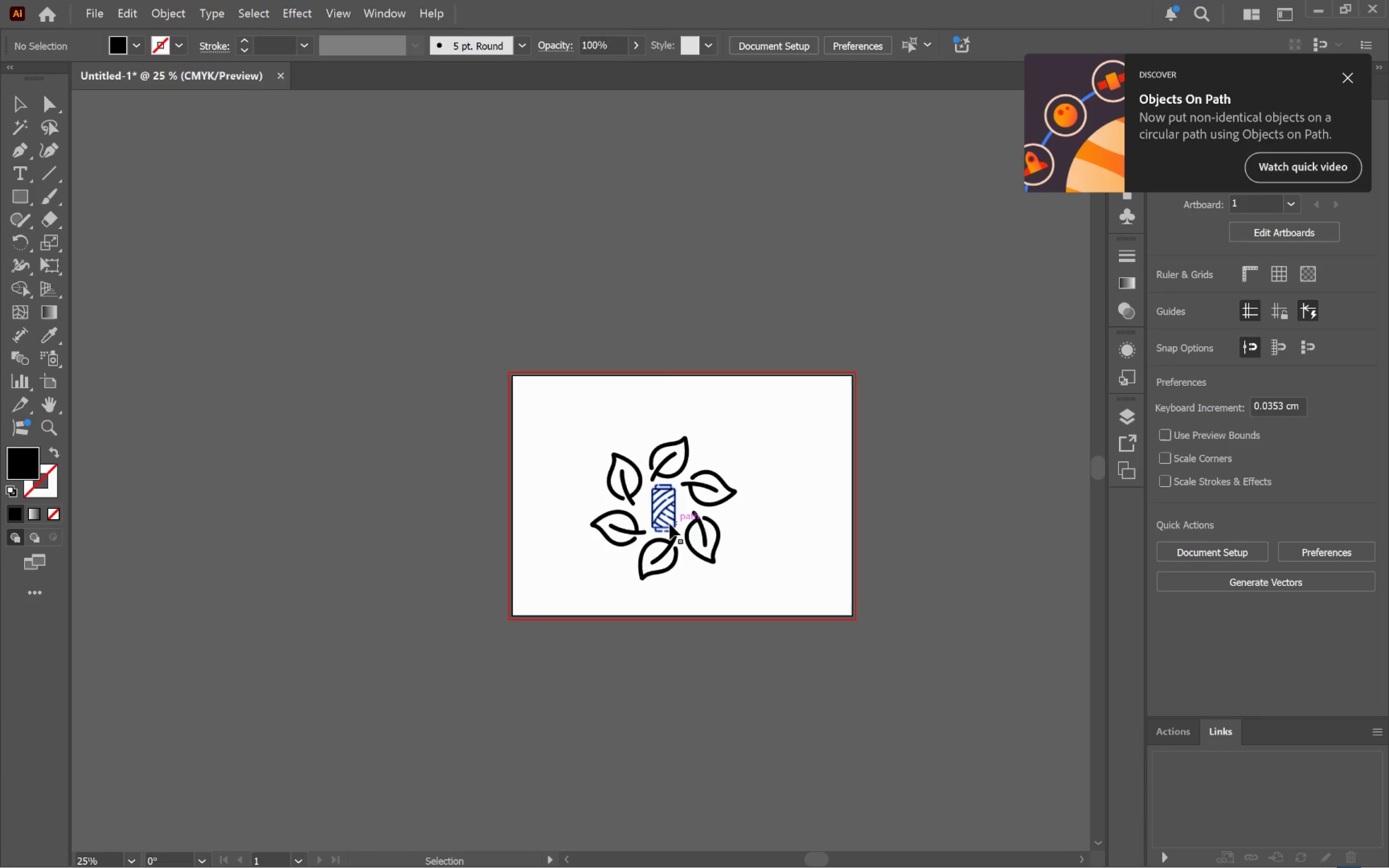 
hold_key(key=AltLeft, duration=1.2)
scroll: coordinate [658, 507], scroll_direction: up, amount: 4.0
 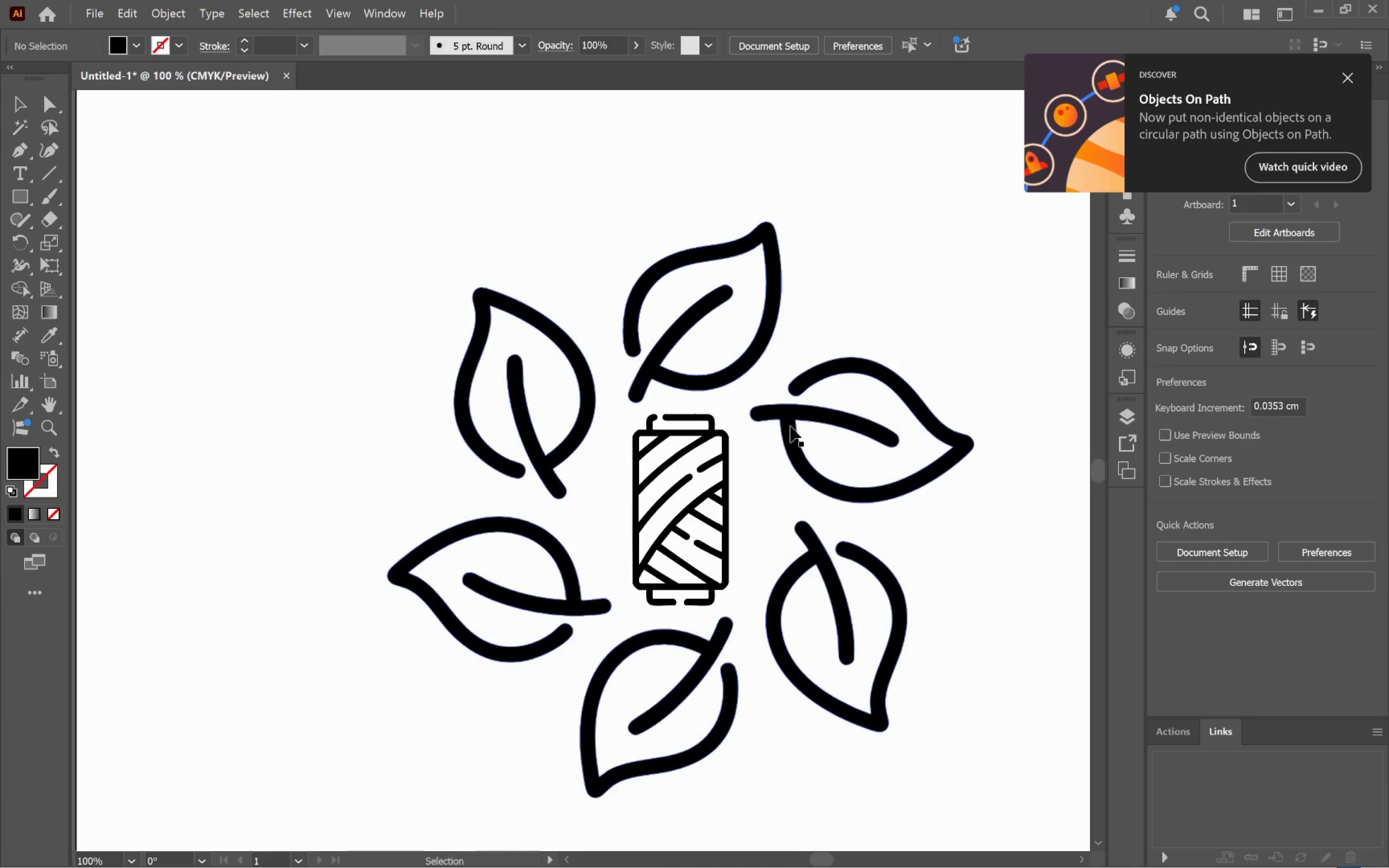 
left_click([784, 420])
 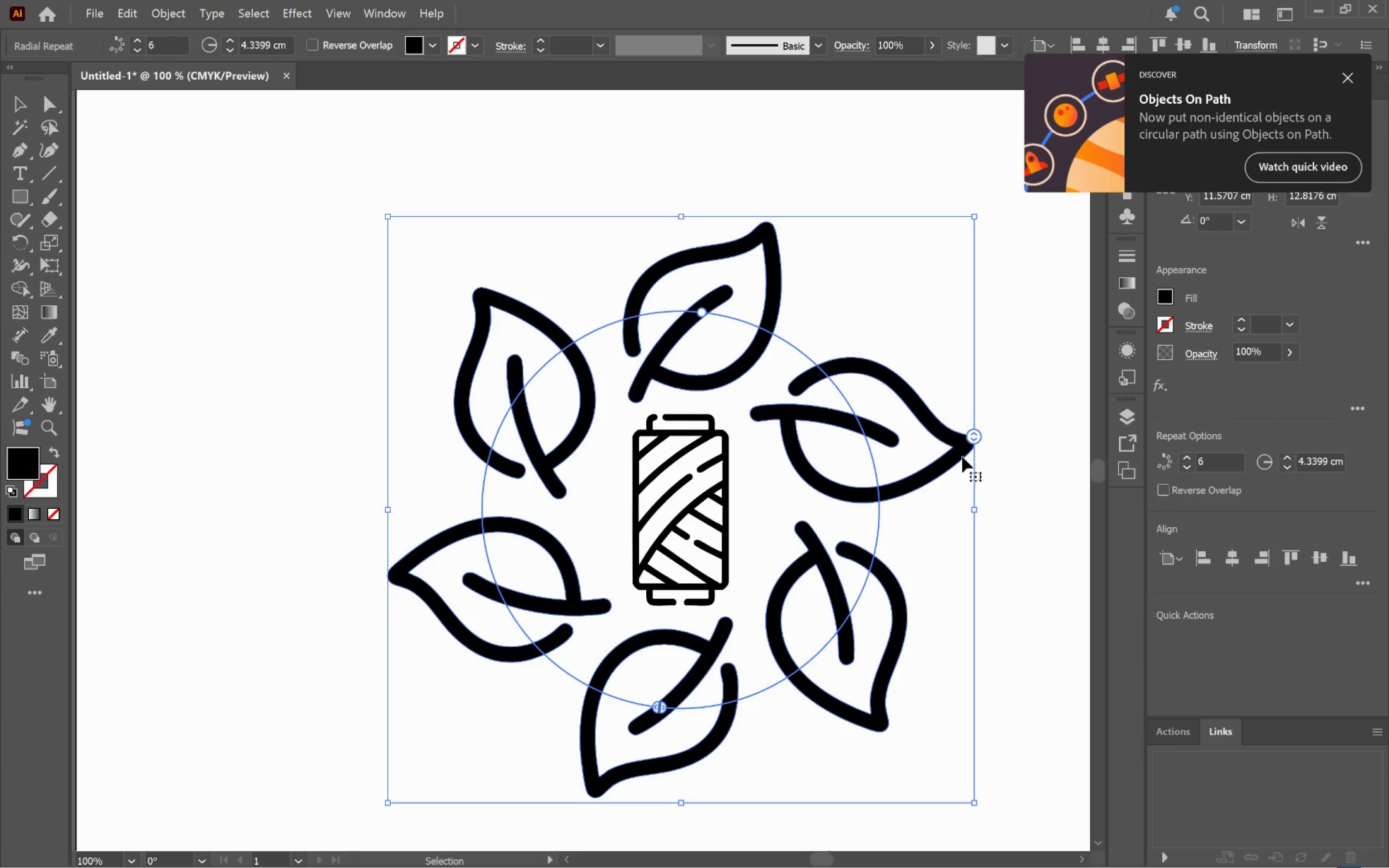 
left_click_drag(start_coordinate=[975, 440], to_coordinate=[978, 441])
 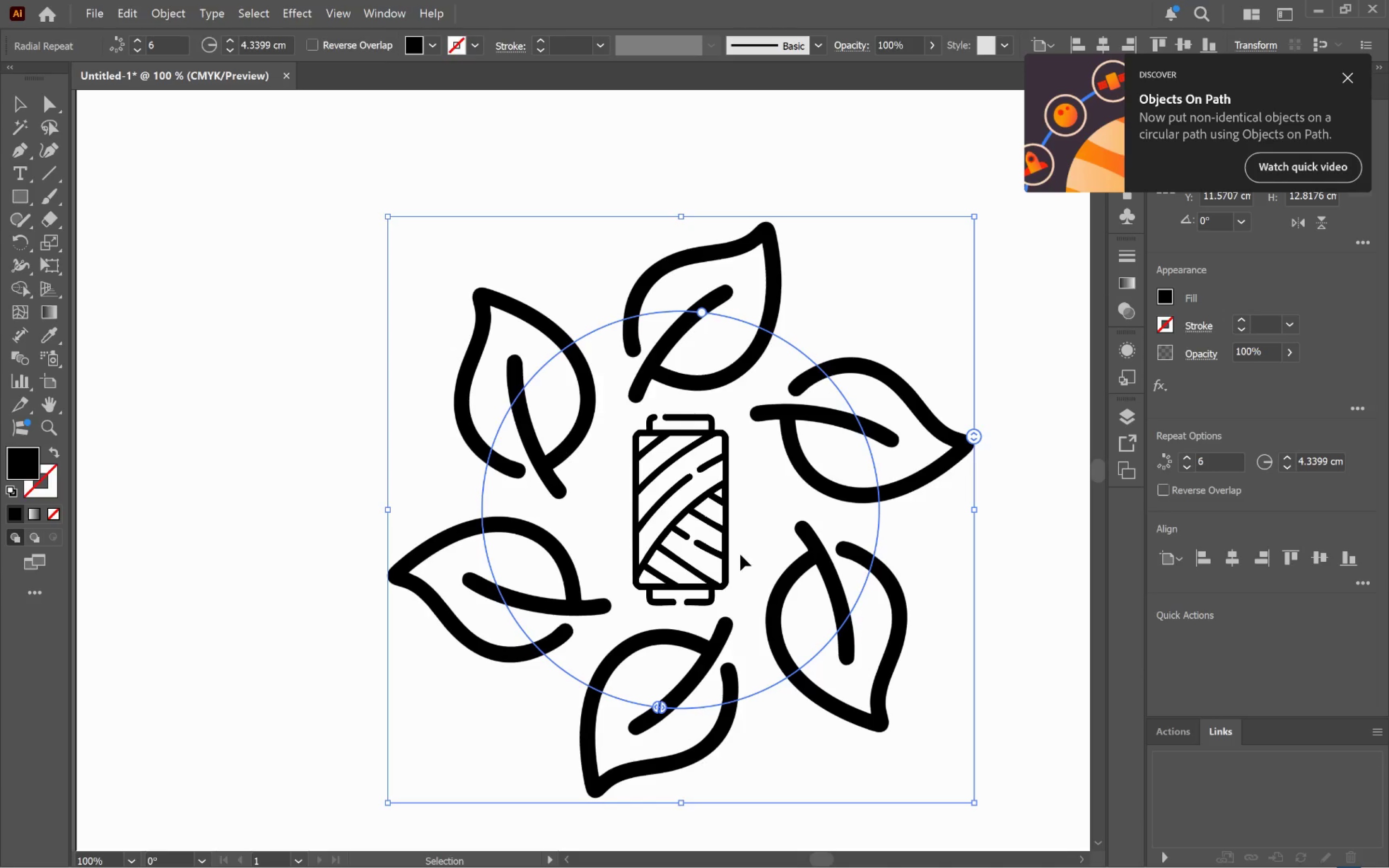 
hold_key(key=AltLeft, duration=0.72)
 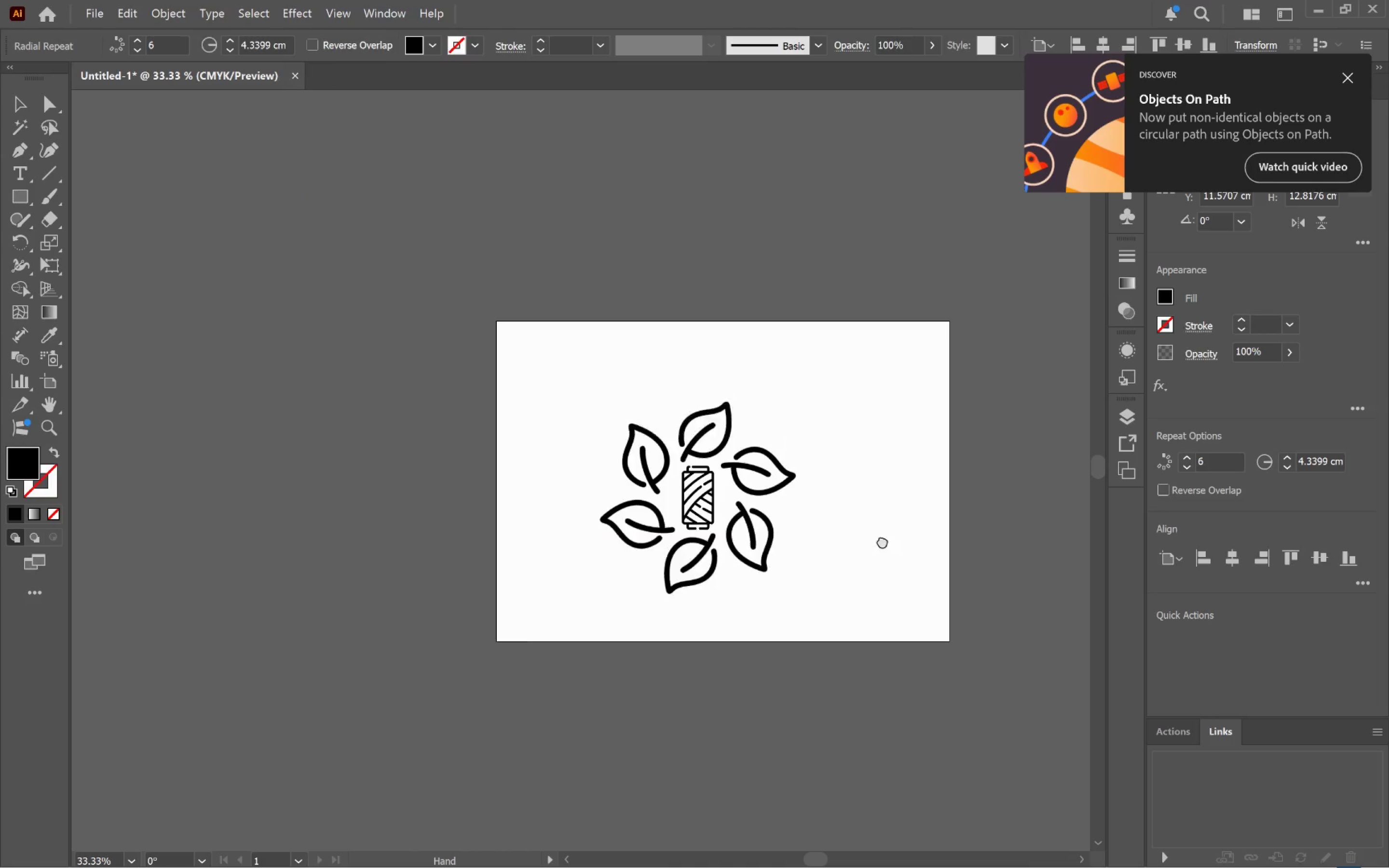 
hold_key(key=Space, duration=0.62)
 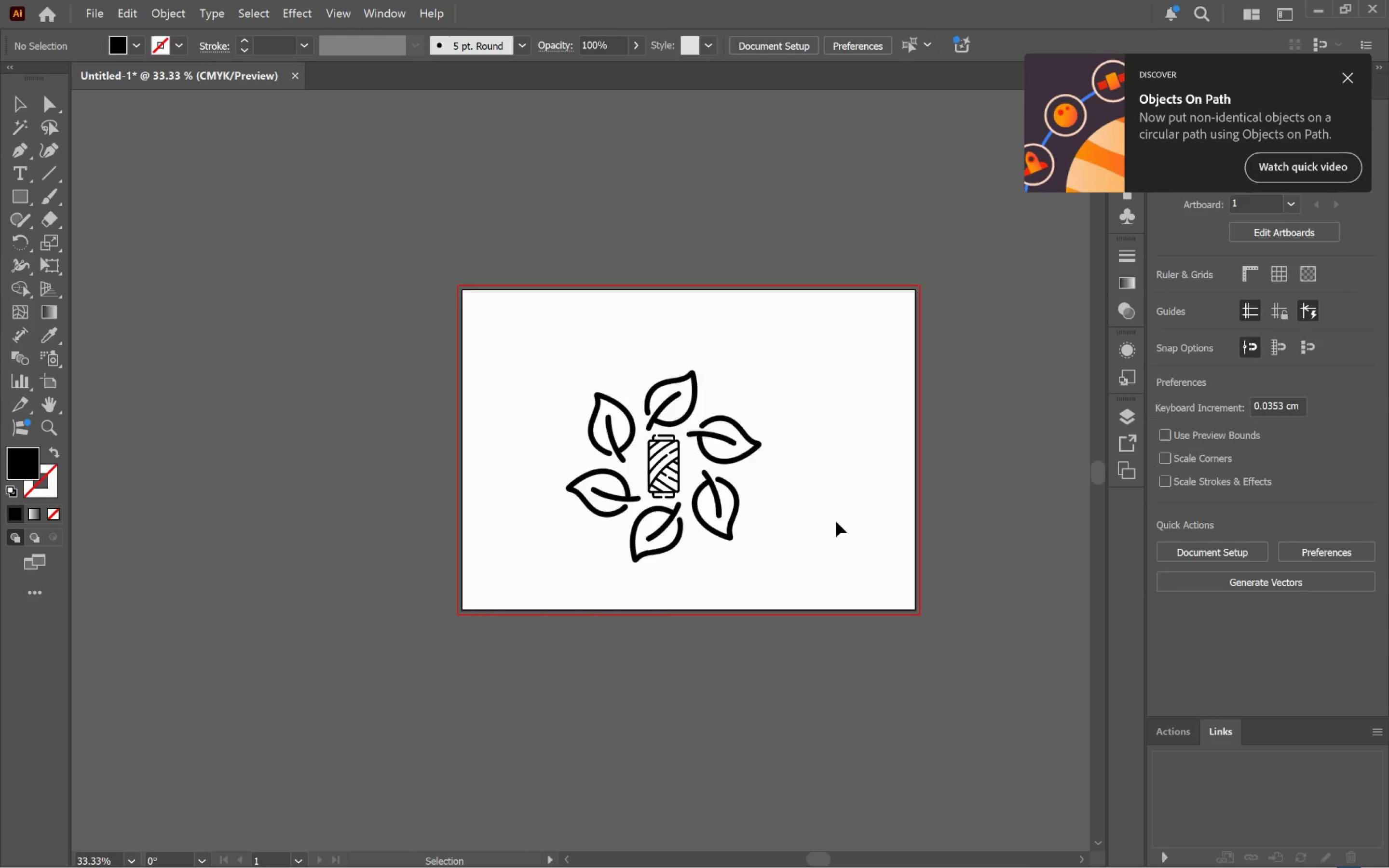 
scroll: coordinate [743, 553], scroll_direction: down, amount: 3.0
 